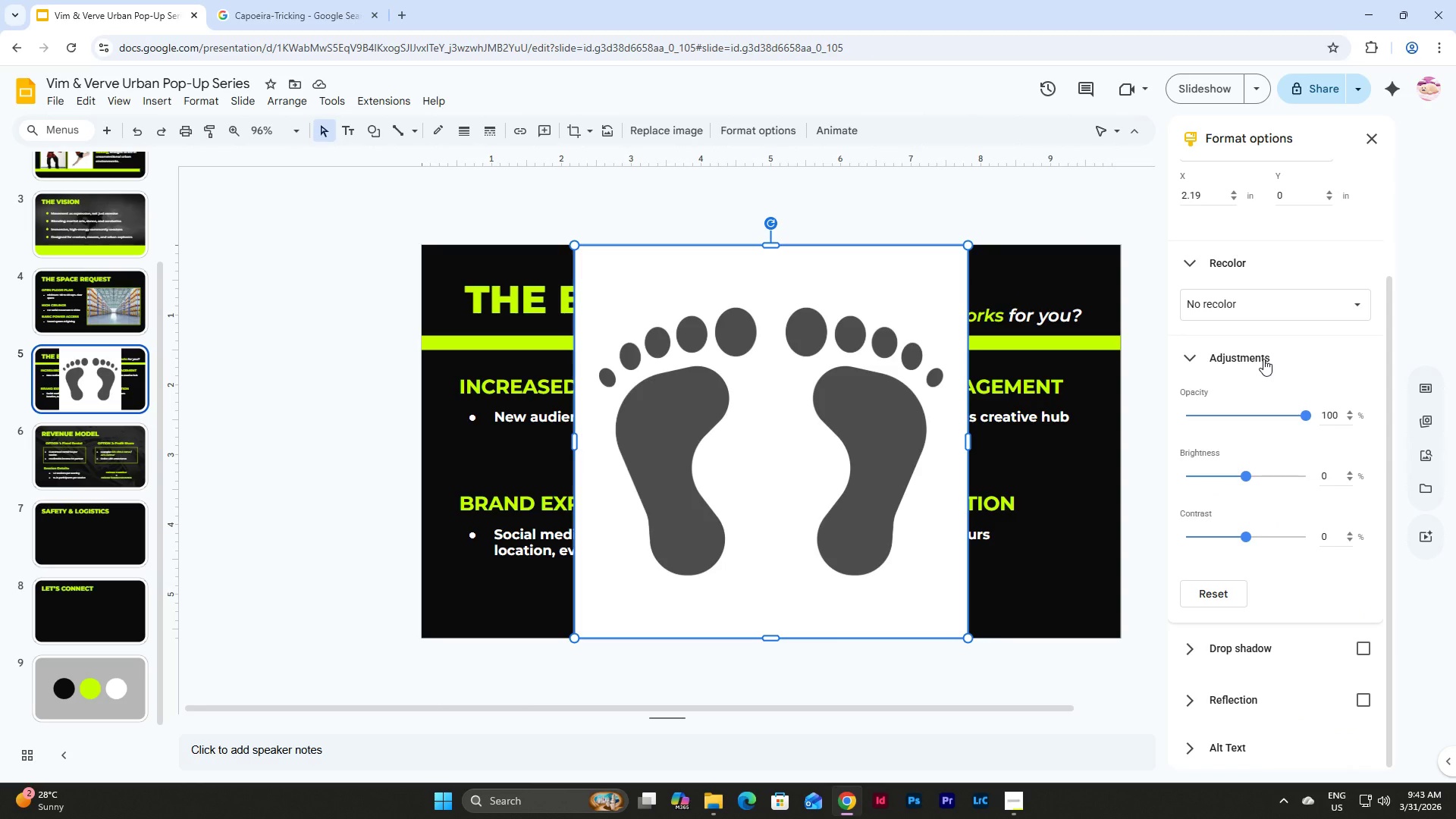 
scroll: coordinate [1264, 359], scroll_direction: up, amount: 6.0
 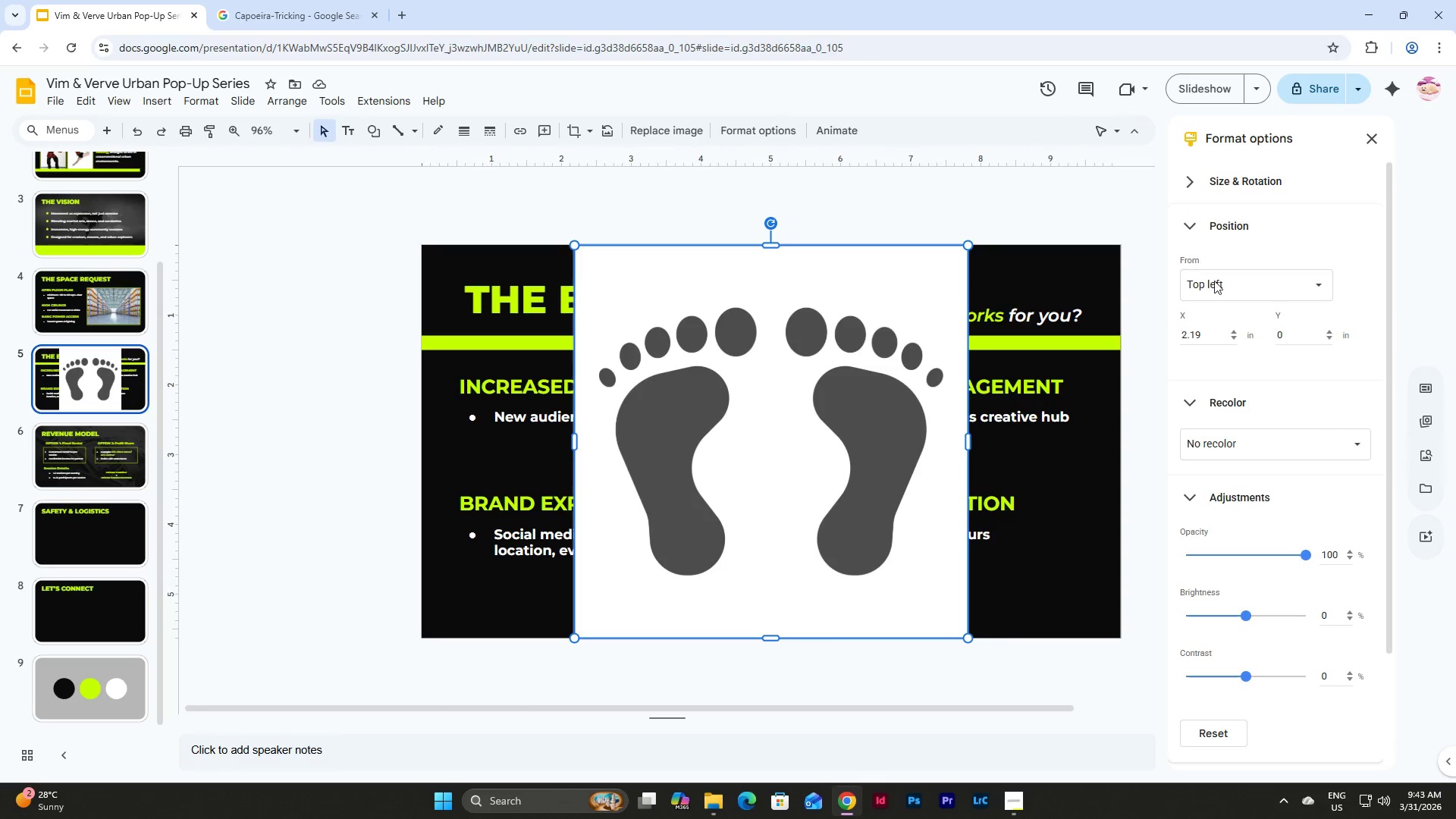 
left_click([1313, 433])
 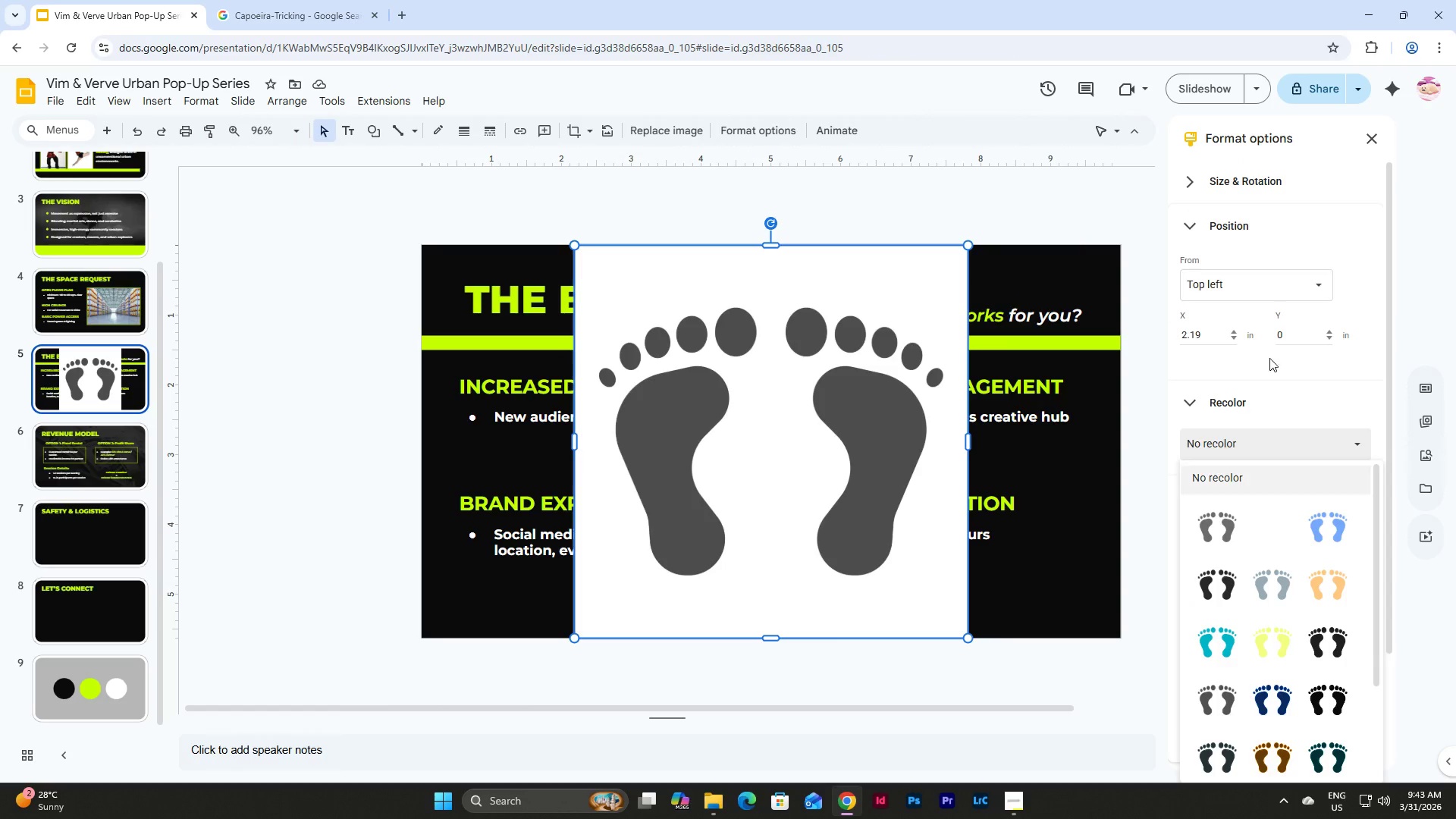 
mouse_move([1188, 201])
 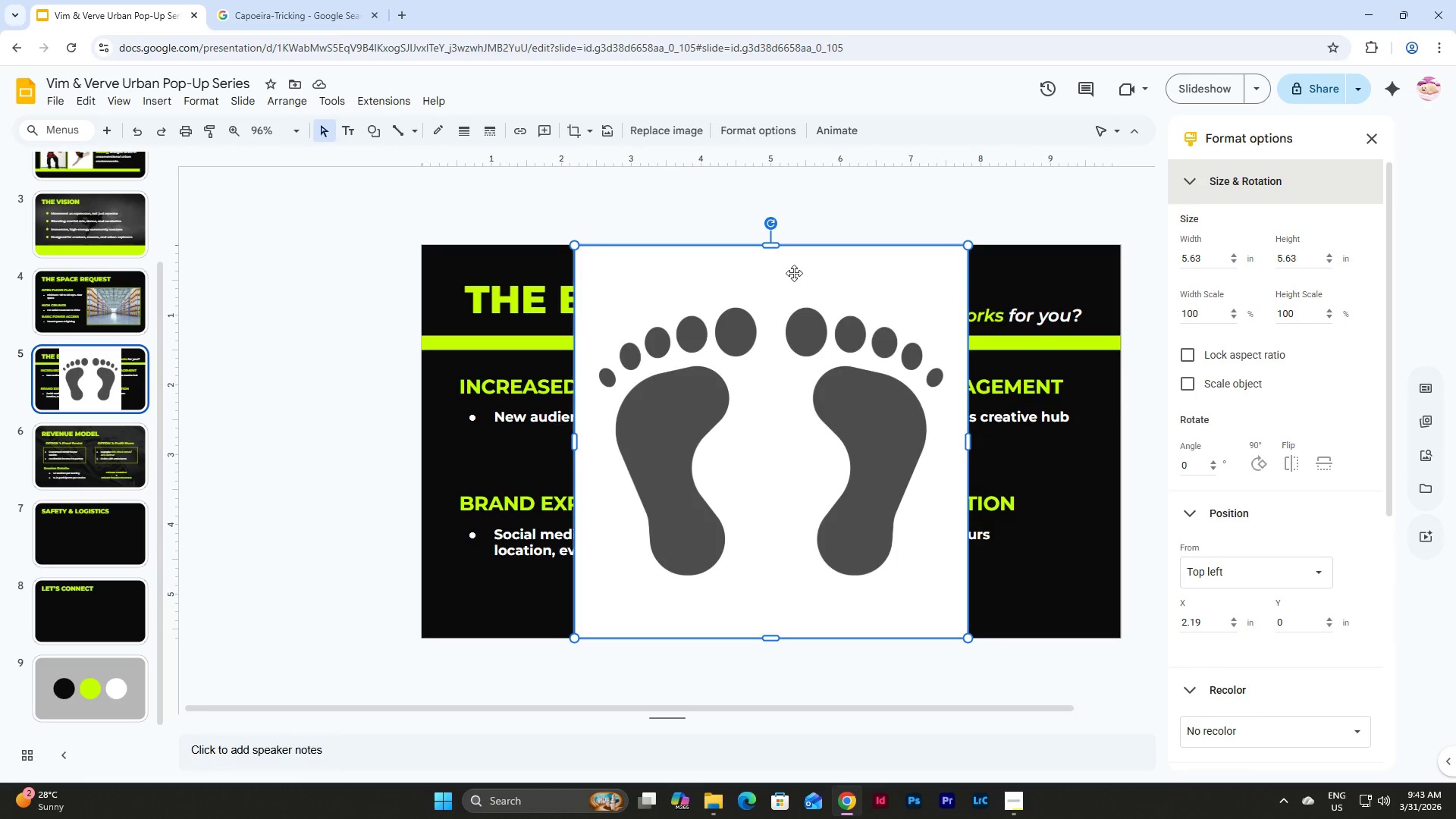 
left_click([799, 258])
 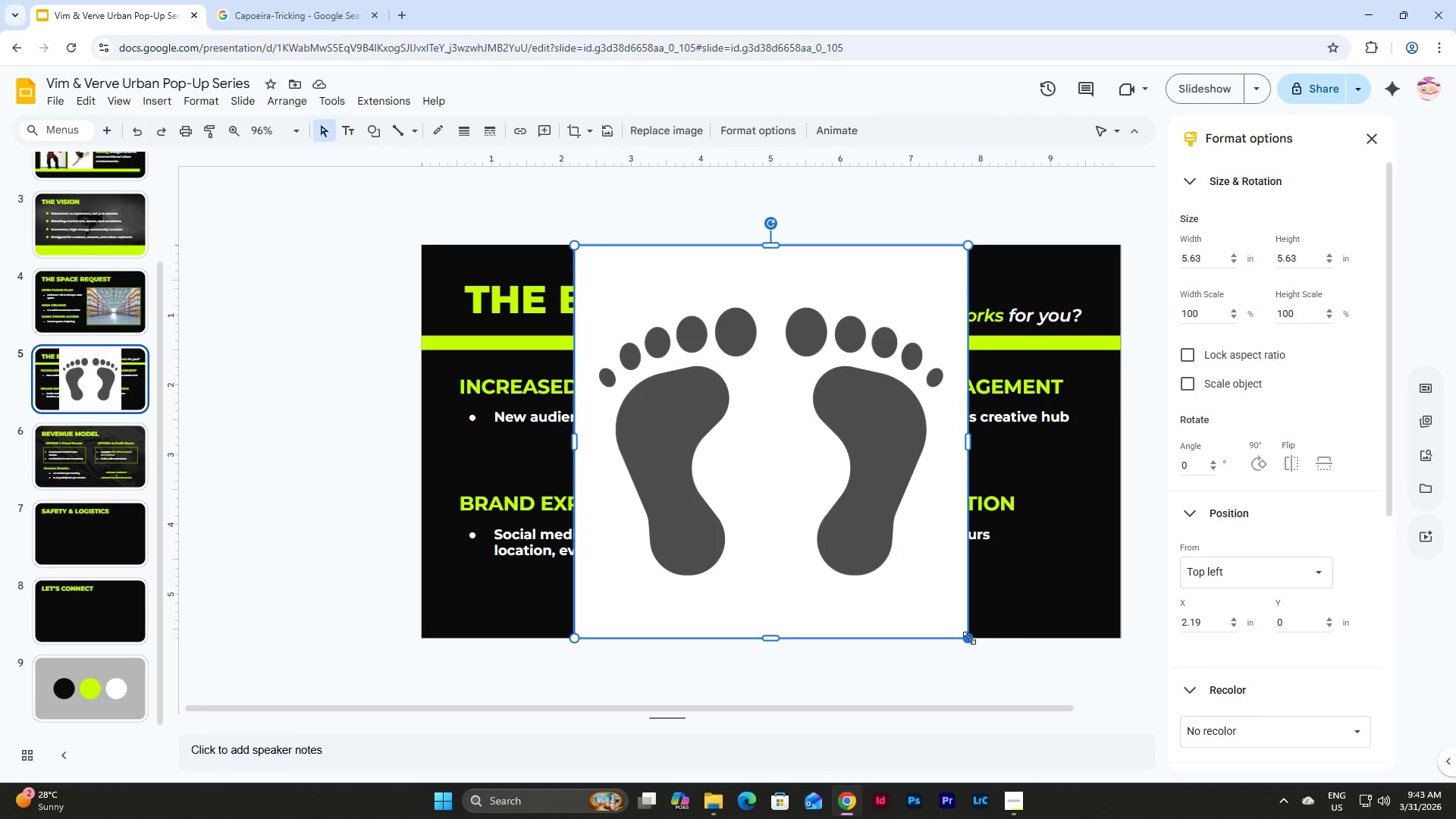 
left_click_drag(start_coordinate=[969, 638], to_coordinate=[683, 400])
 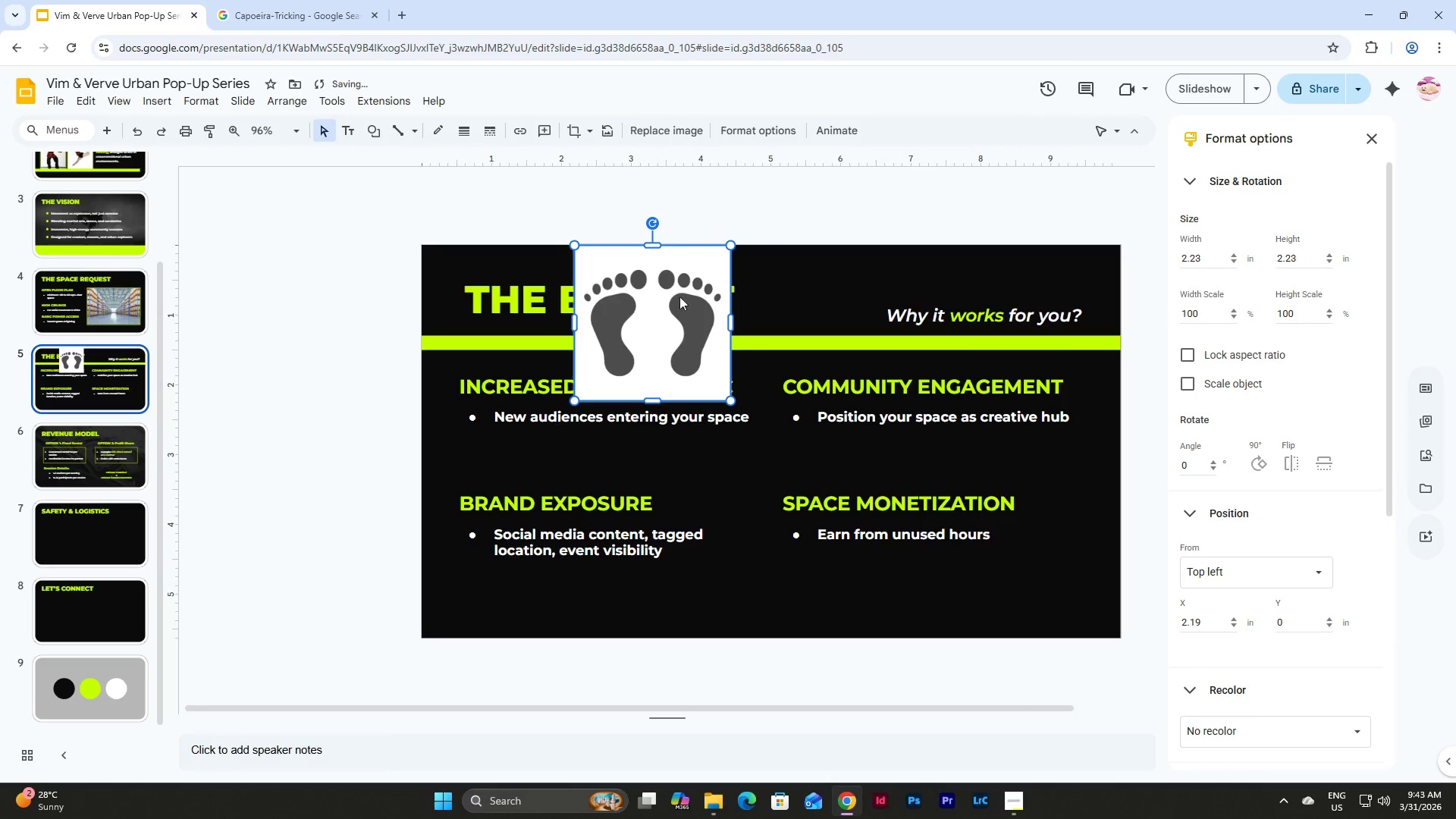 
left_click_drag(start_coordinate=[673, 284], to_coordinate=[708, 409])
 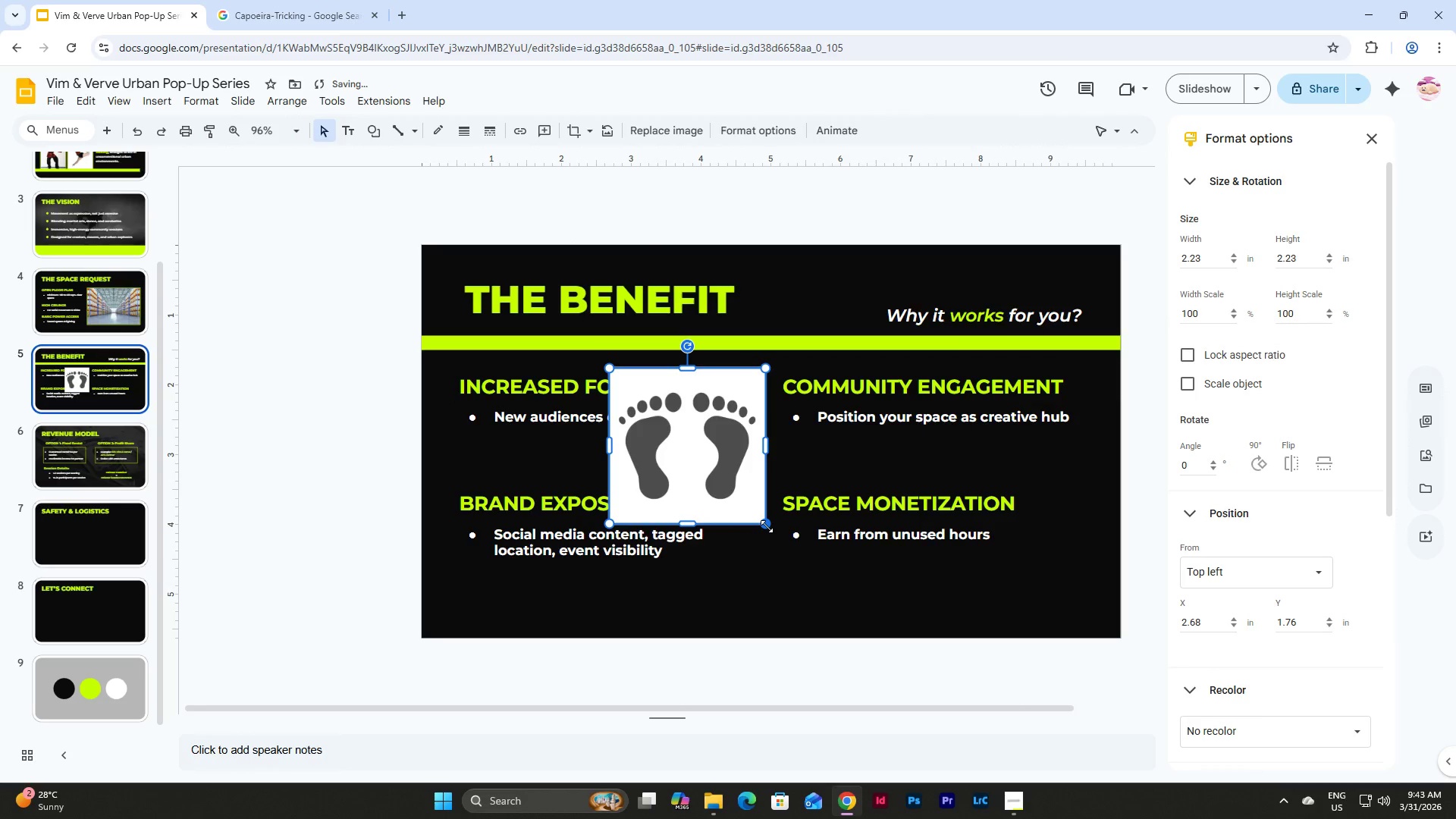 
left_click_drag(start_coordinate=[767, 526], to_coordinate=[699, 442])
 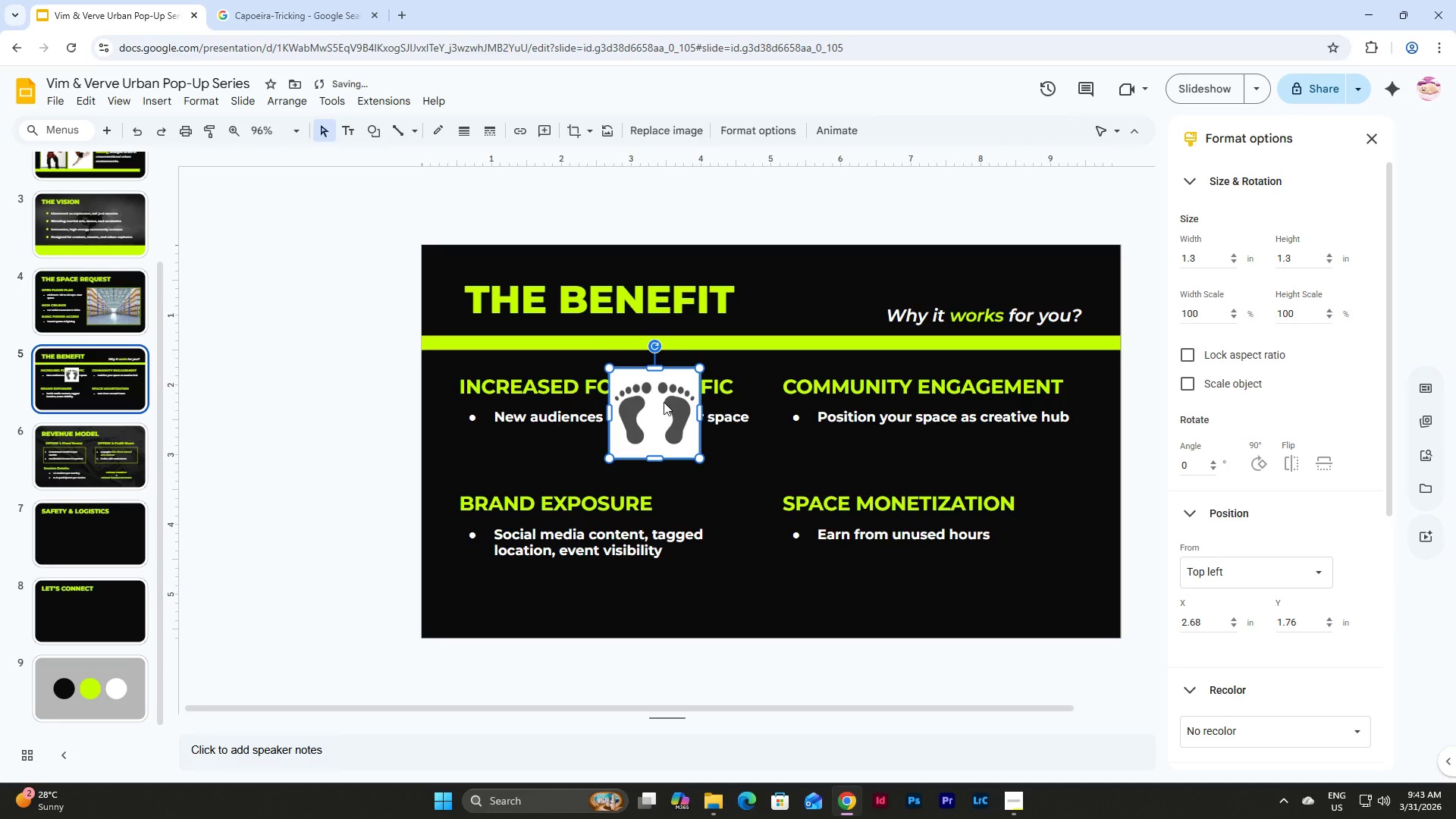 
left_click_drag(start_coordinate=[662, 400], to_coordinate=[670, 435])
 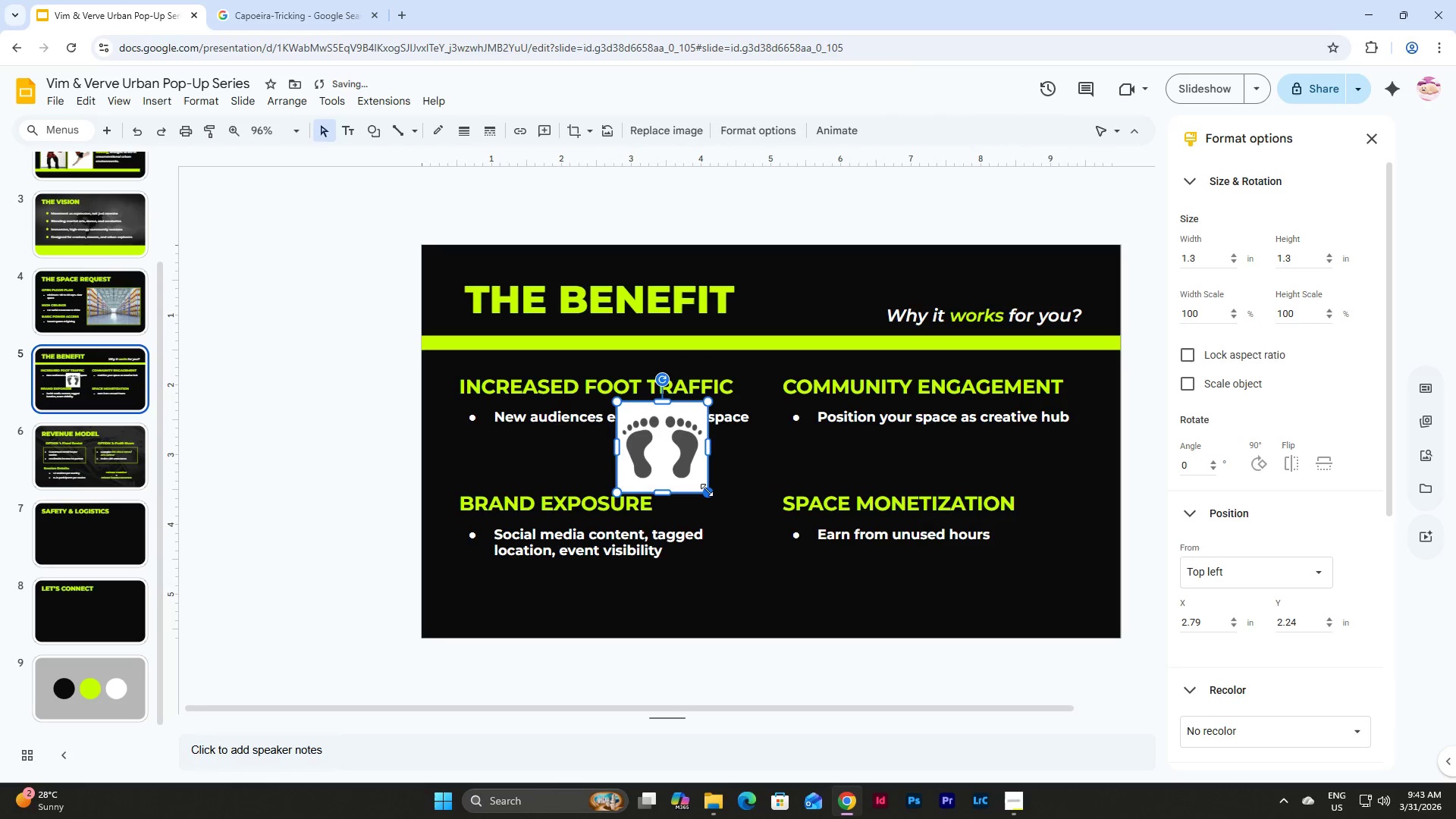 
left_click_drag(start_coordinate=[707, 490], to_coordinate=[670, 447])
 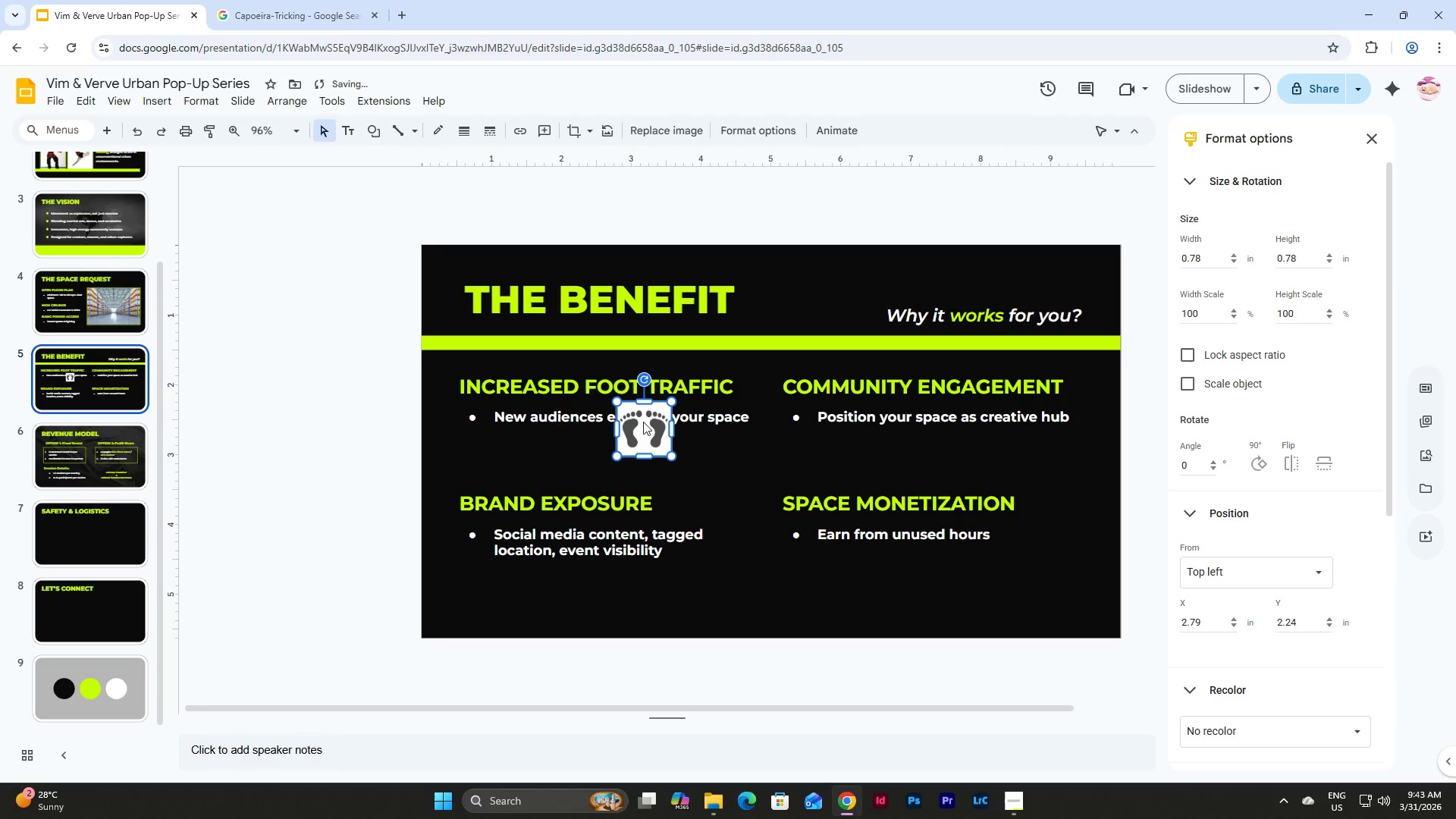 
left_click_drag(start_coordinate=[643, 417], to_coordinate=[597, 446])
 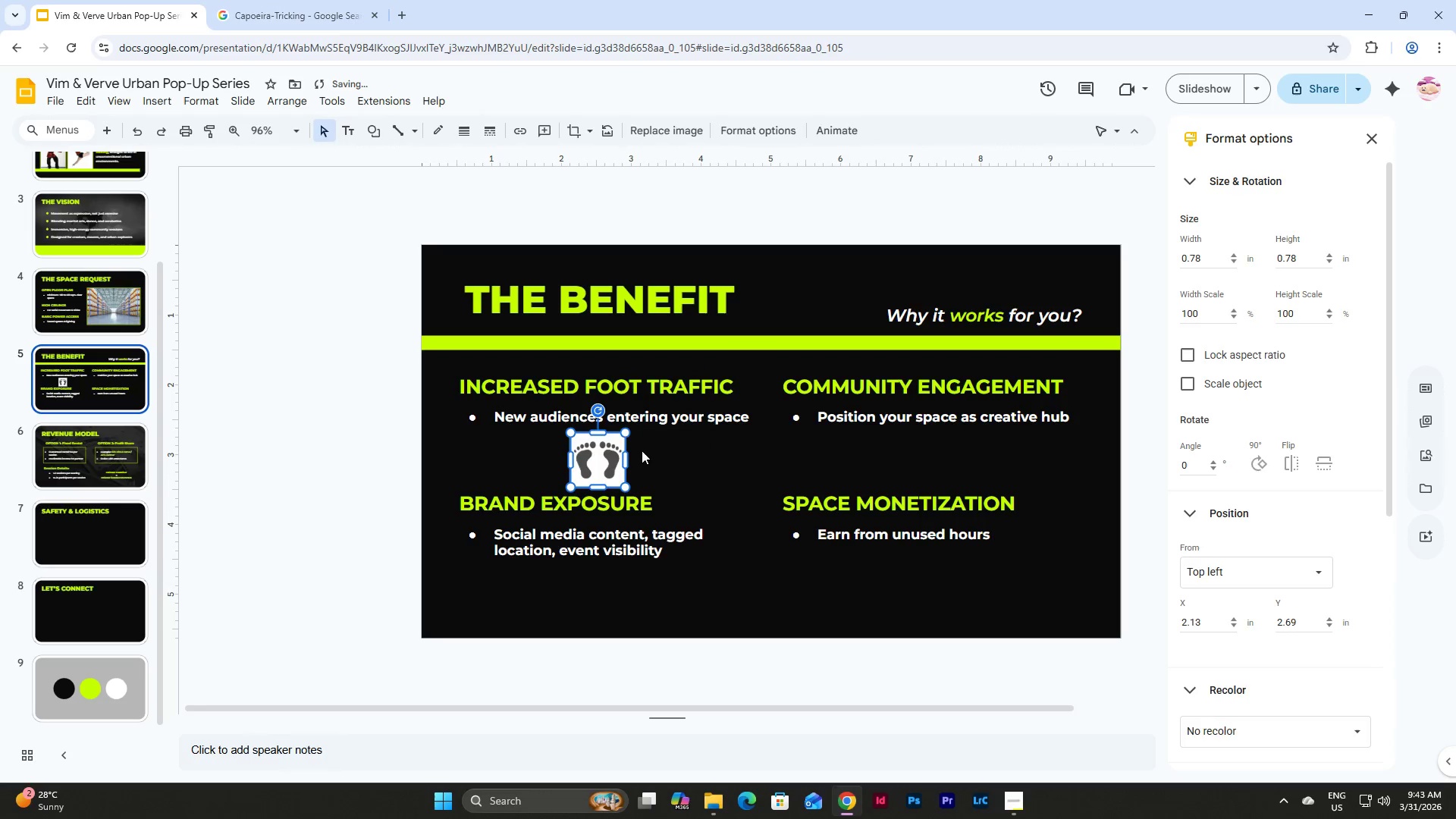 
left_click([649, 452])
 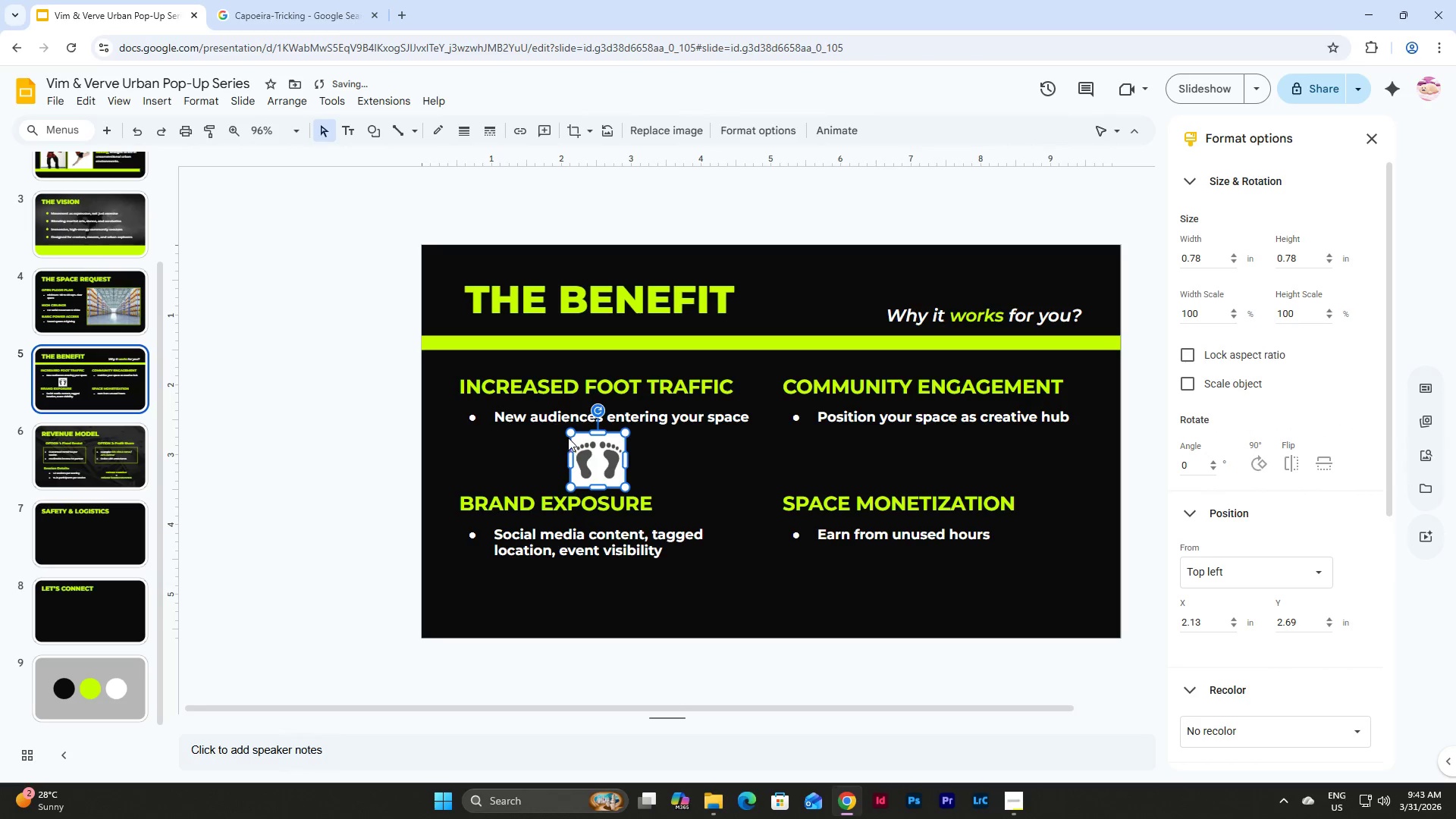 
left_click_drag(start_coordinate=[569, 434], to_coordinate=[580, 438])
 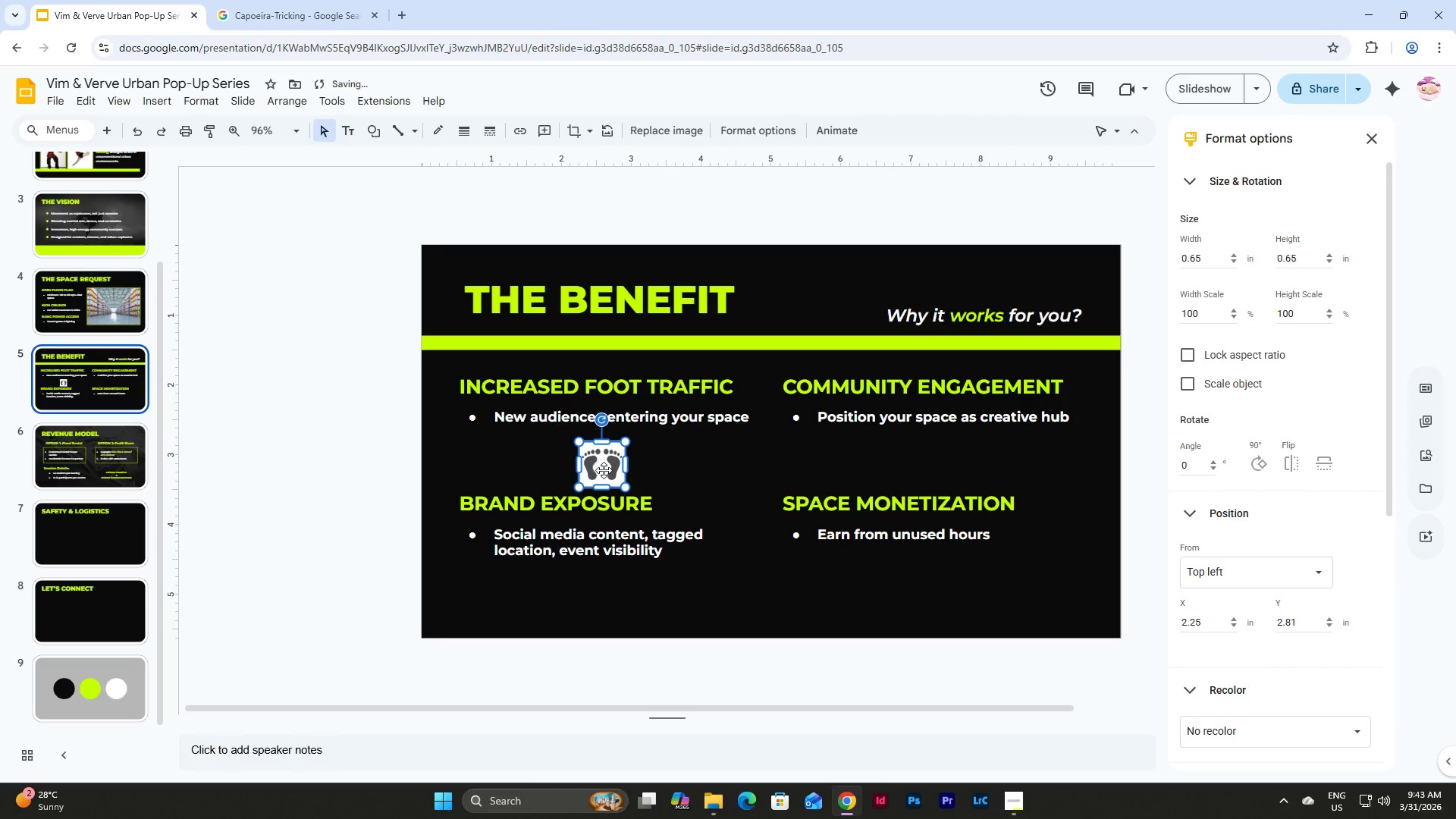 
left_click_drag(start_coordinate=[604, 470], to_coordinate=[604, 460])
 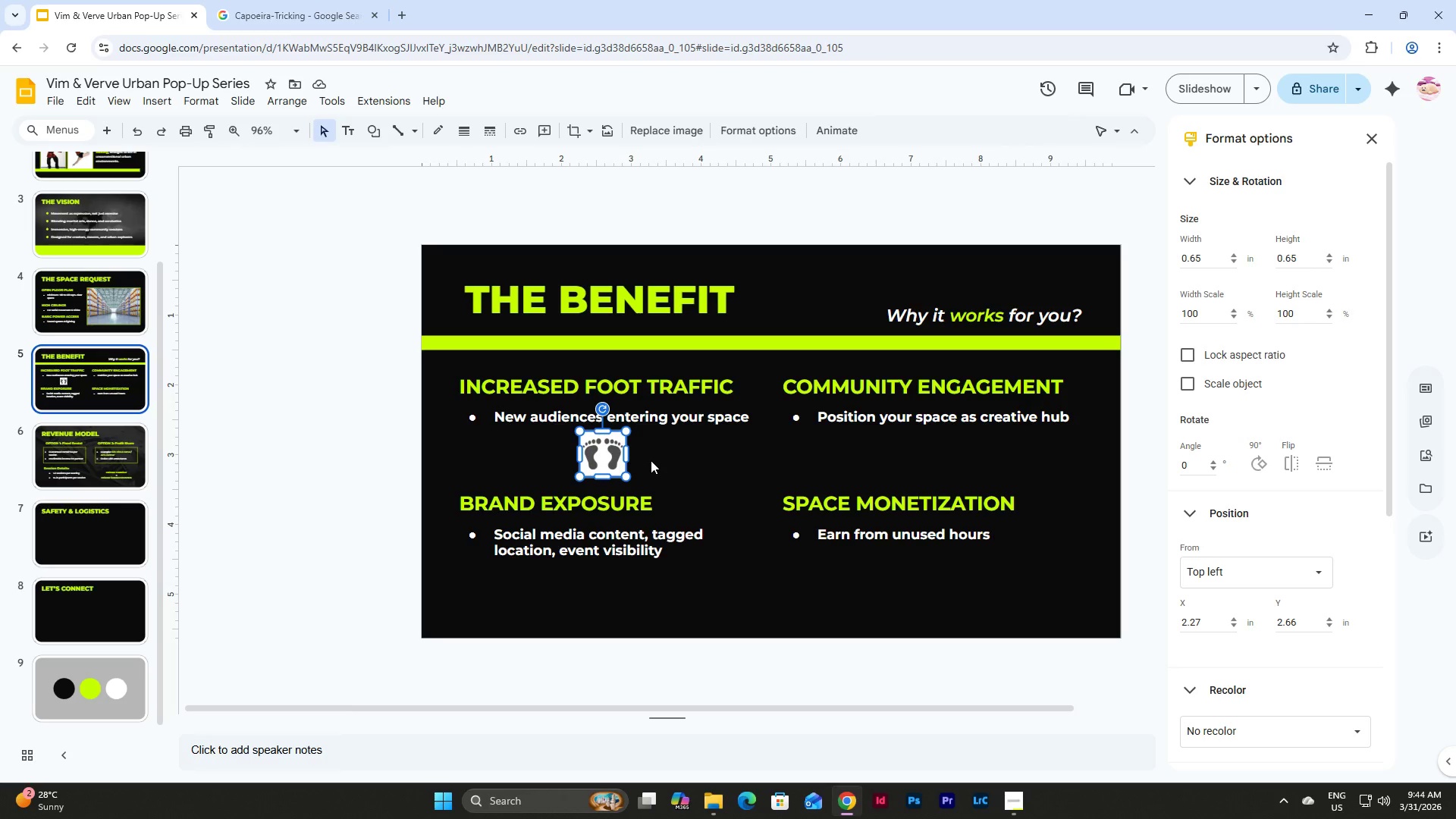 
wait(27.83)
 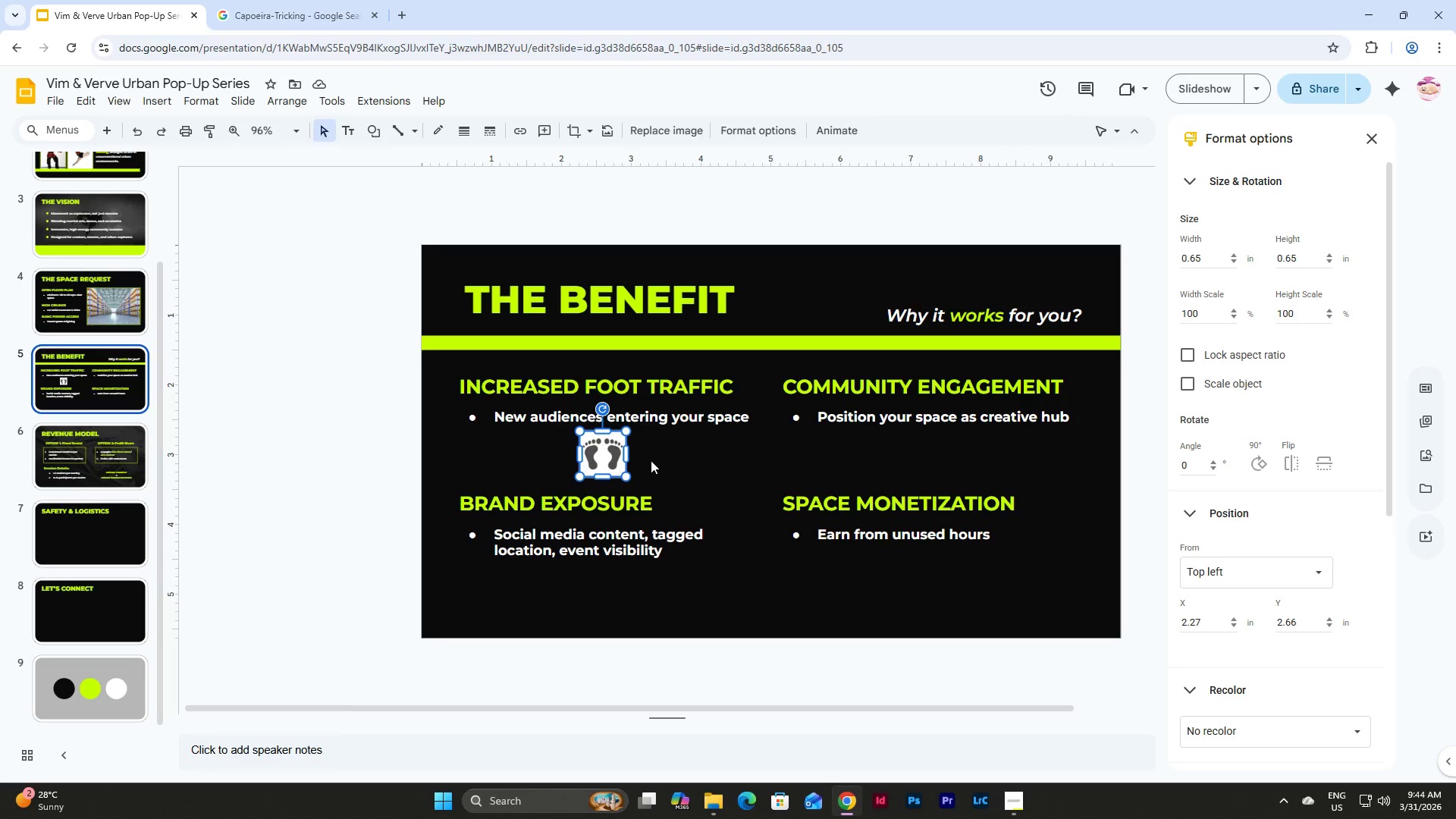 
scroll: coordinate [1214, 524], scroll_direction: down, amount: 5.0
 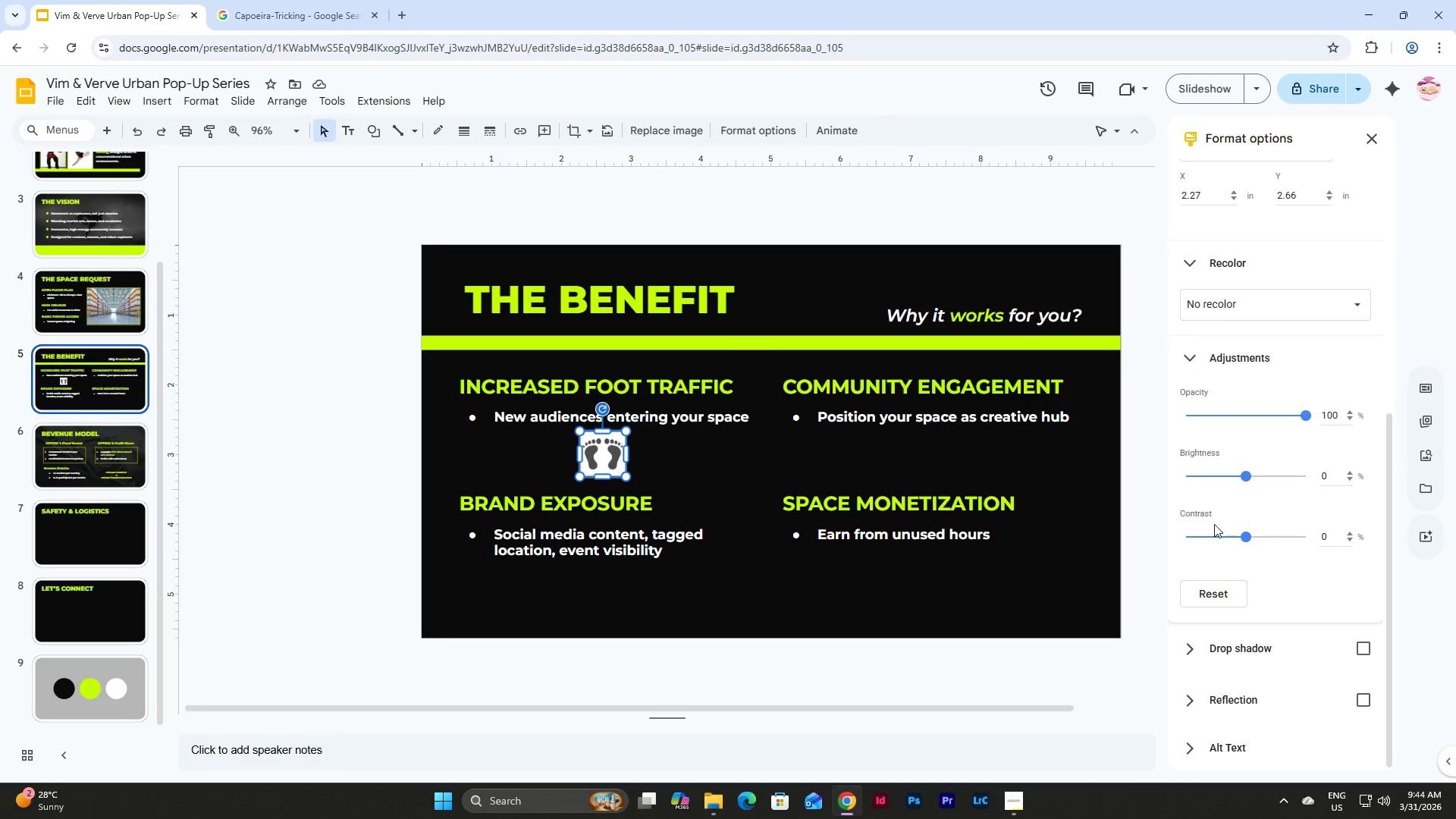 
scroll: coordinate [1214, 524], scroll_direction: up, amount: 9.0
 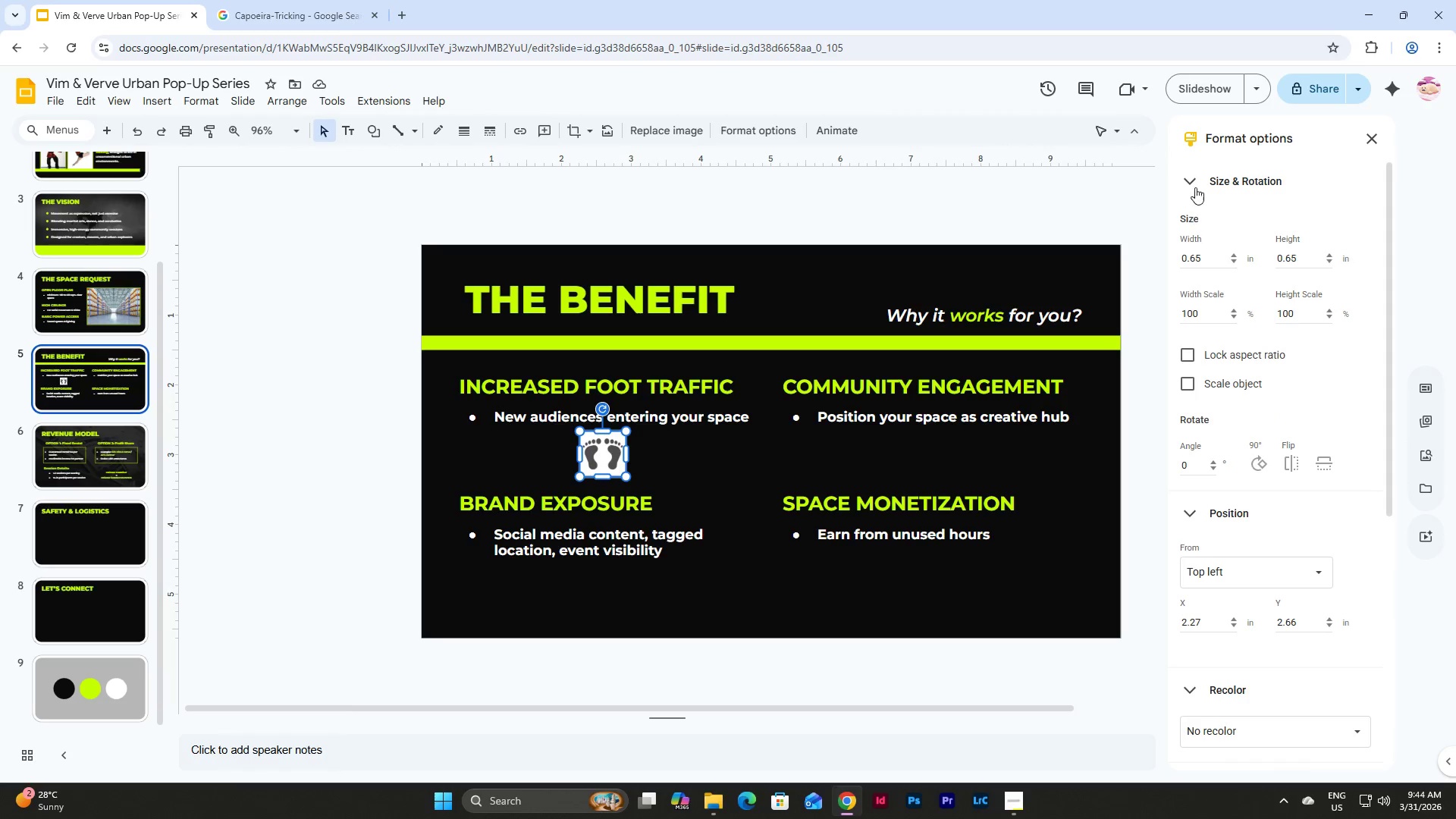 
left_click([1196, 184])
 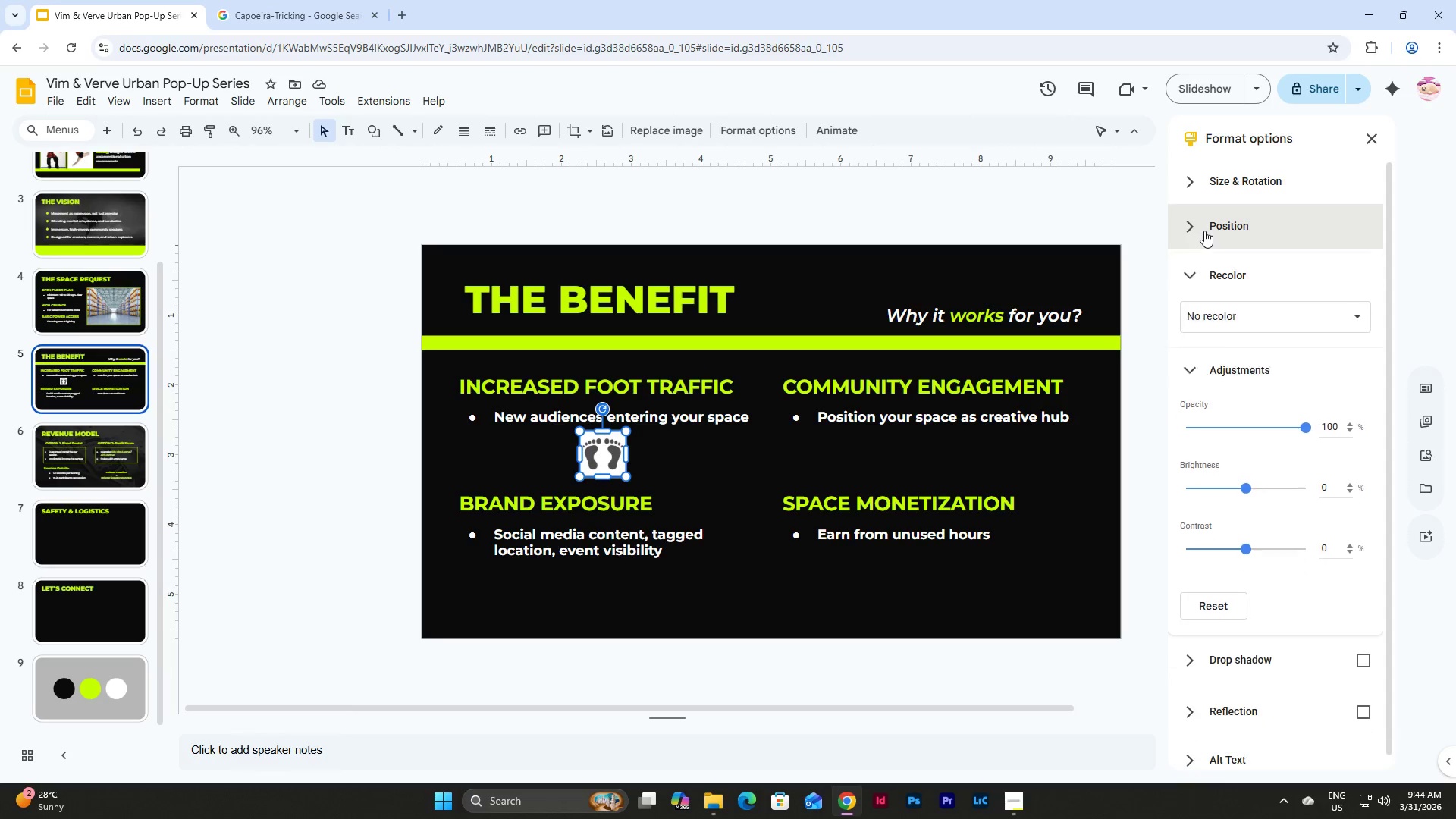 
scroll: coordinate [1209, 379], scroll_direction: down, amount: 5.0
 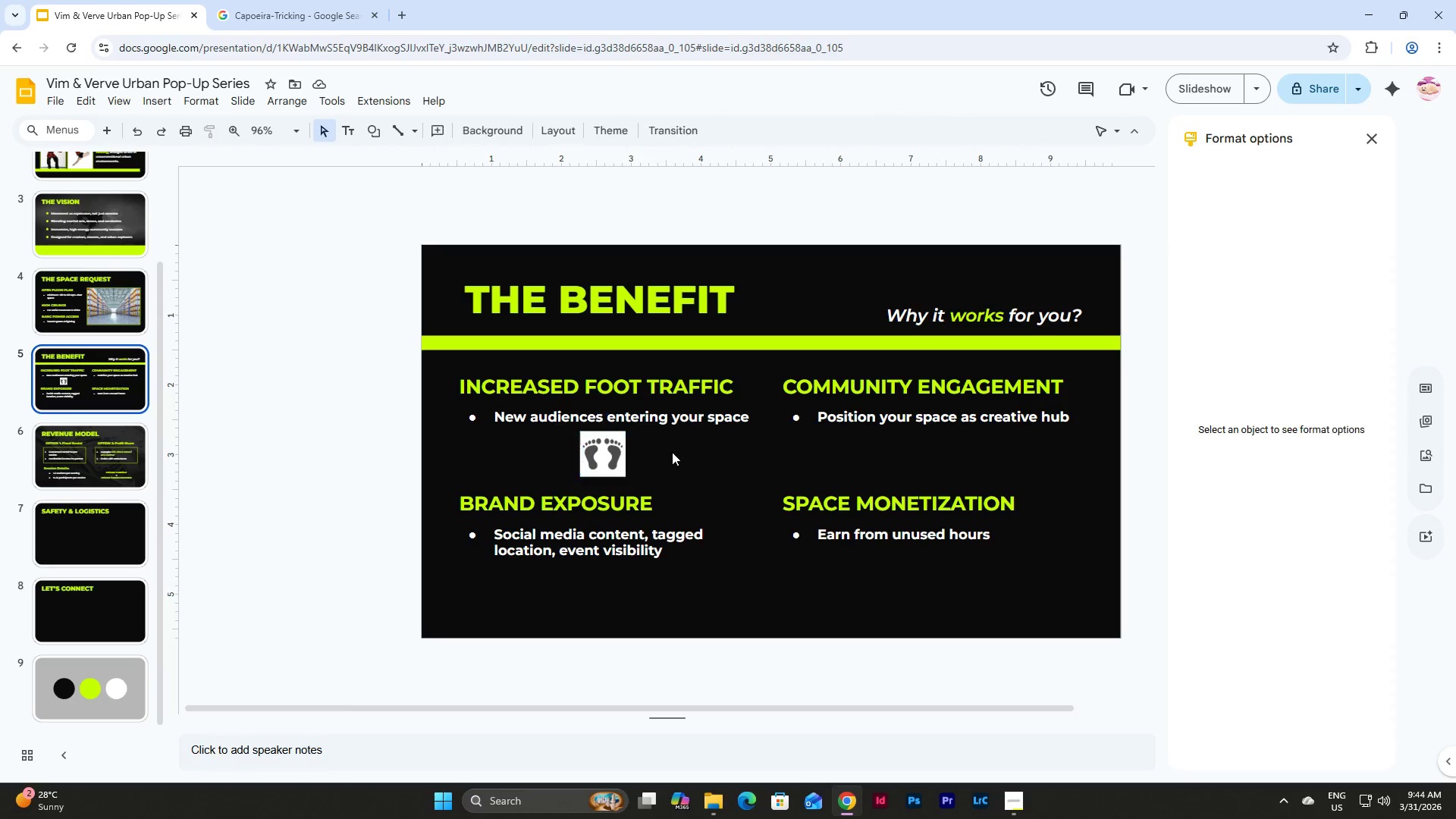 
double_click([616, 452])
 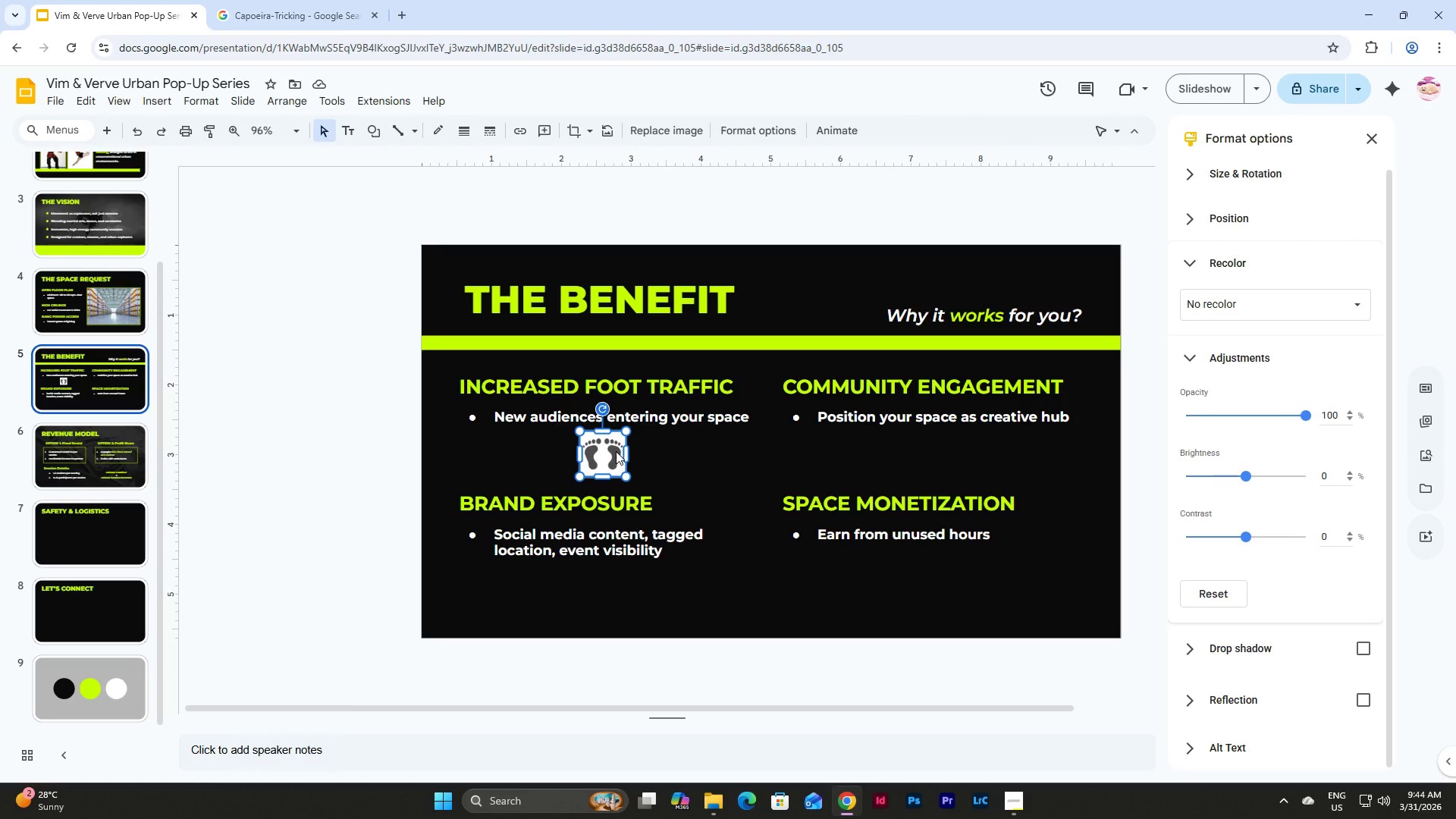 
key(Backspace)
 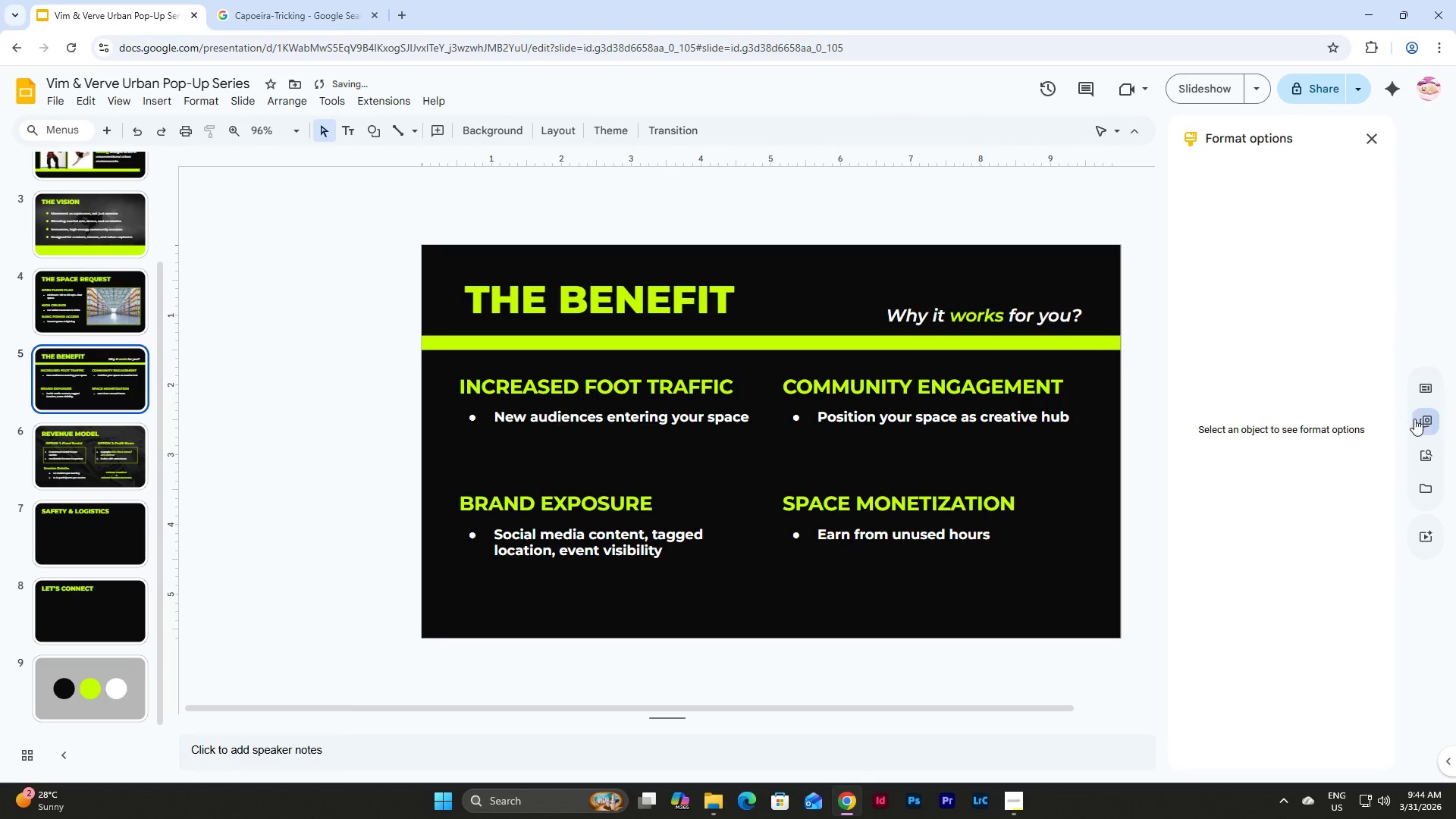 
left_click([1417, 458])
 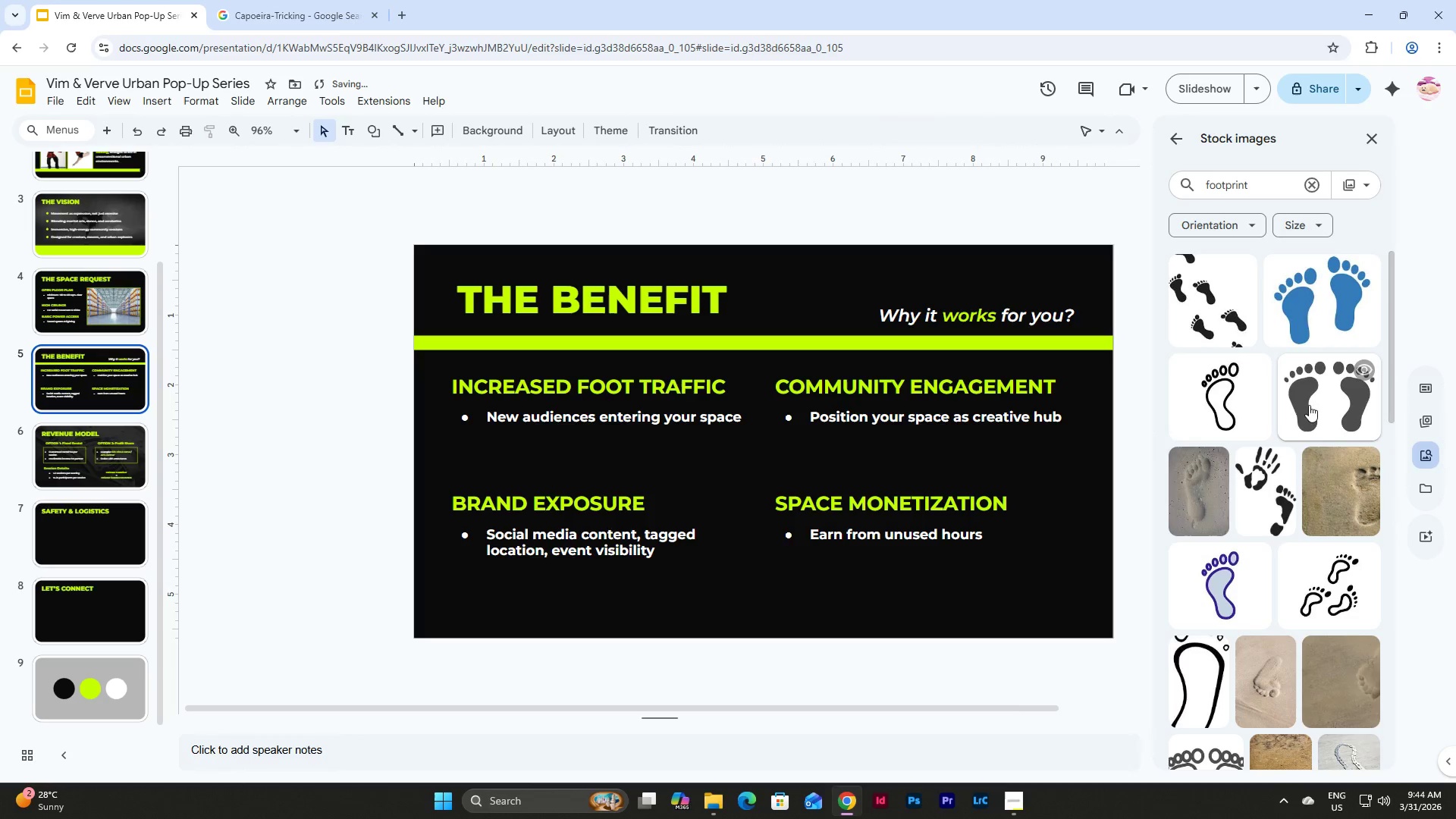 
scroll: coordinate [1288, 438], scroll_direction: none, amount: 0.0
 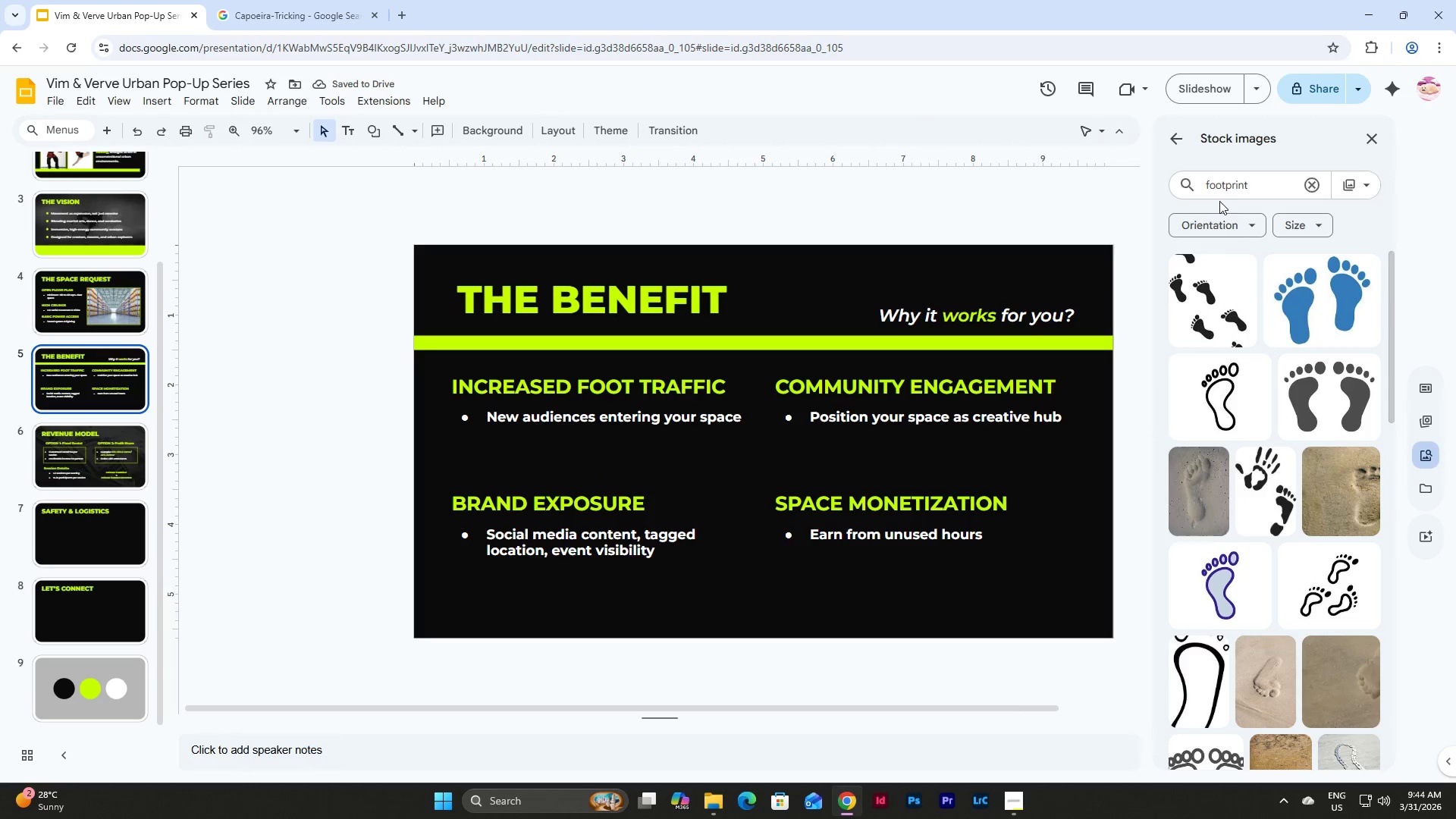 
double_click([1235, 228])
 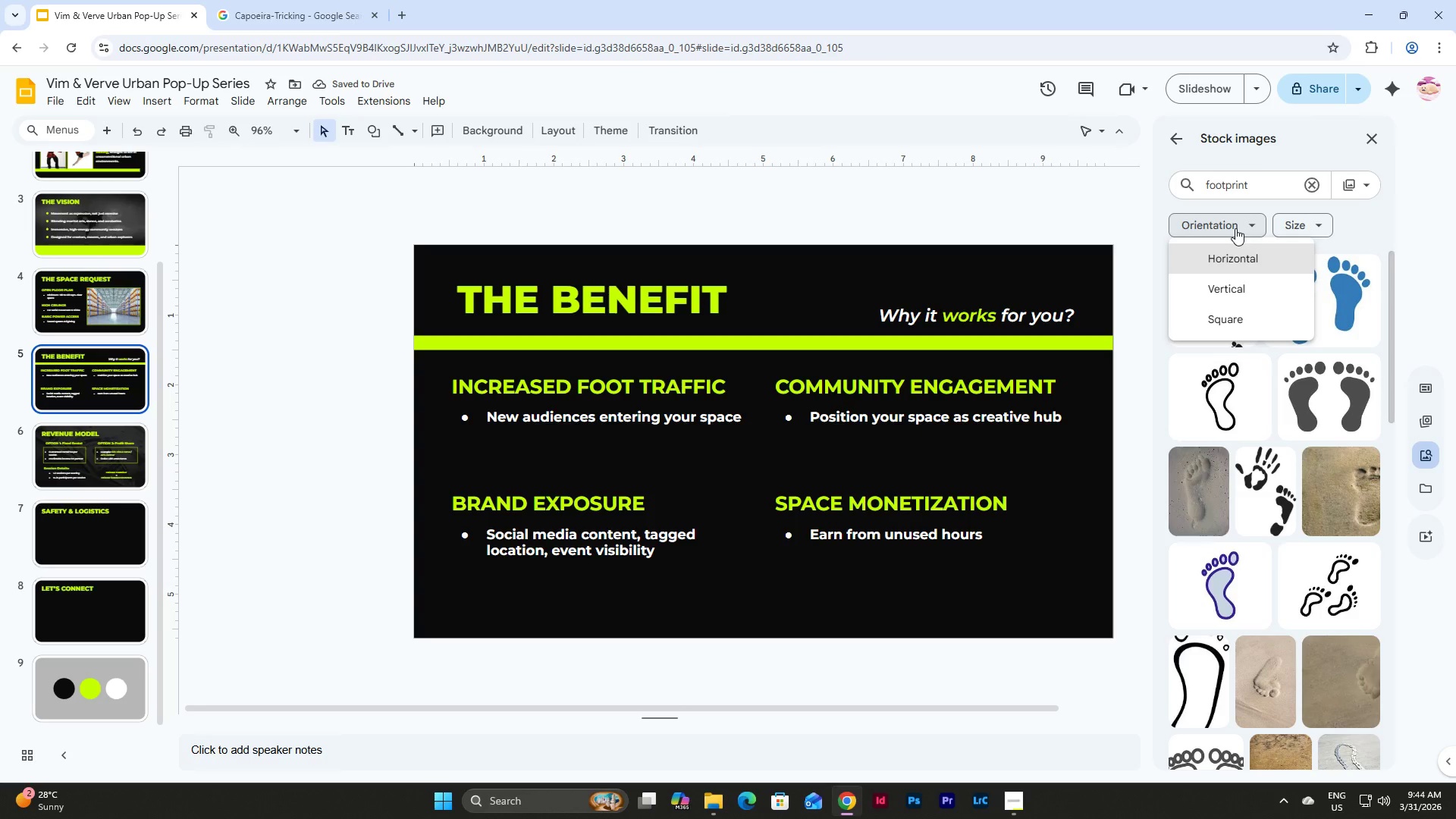 
left_click([1235, 227])
 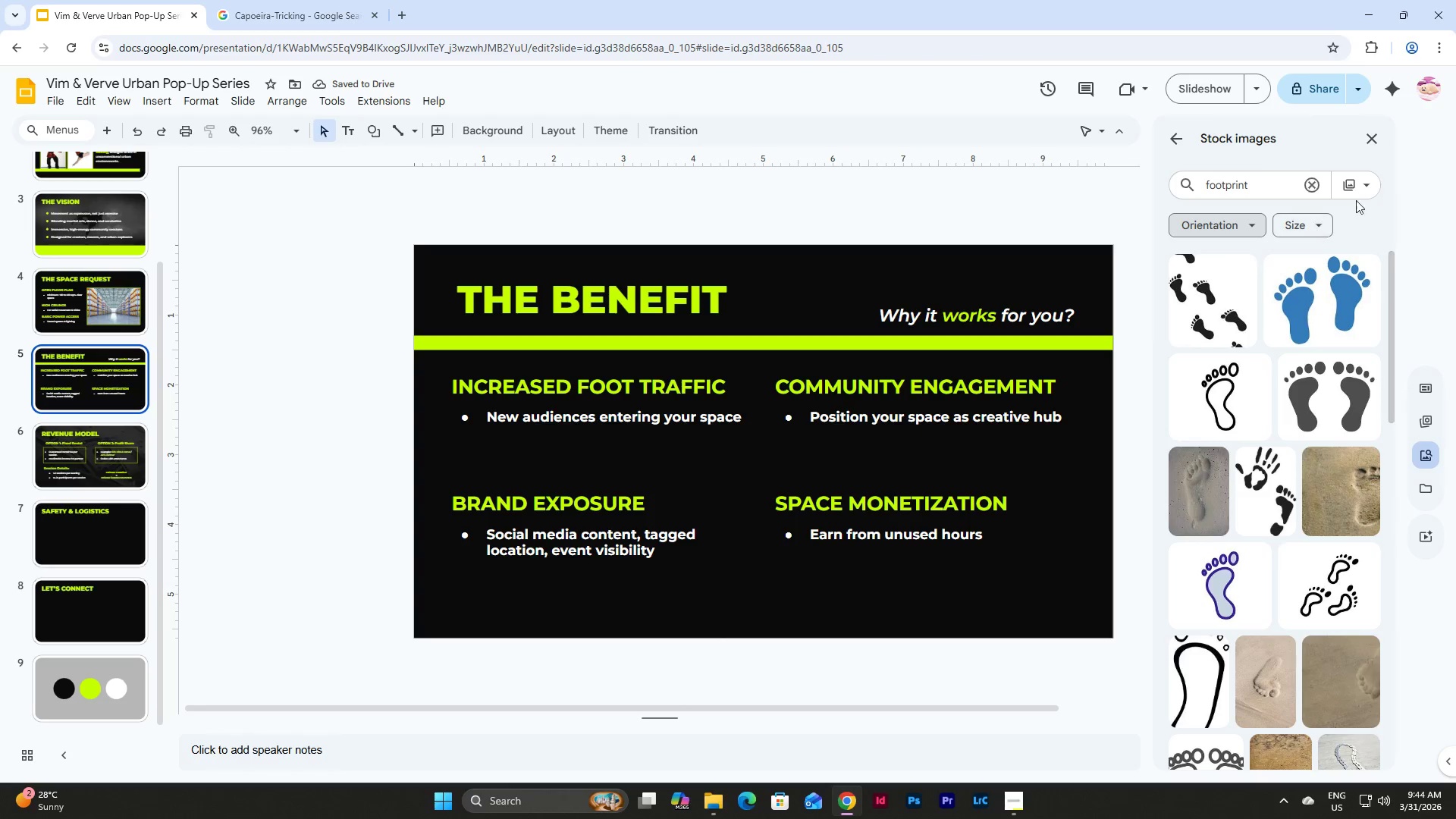 
left_click([1364, 185])
 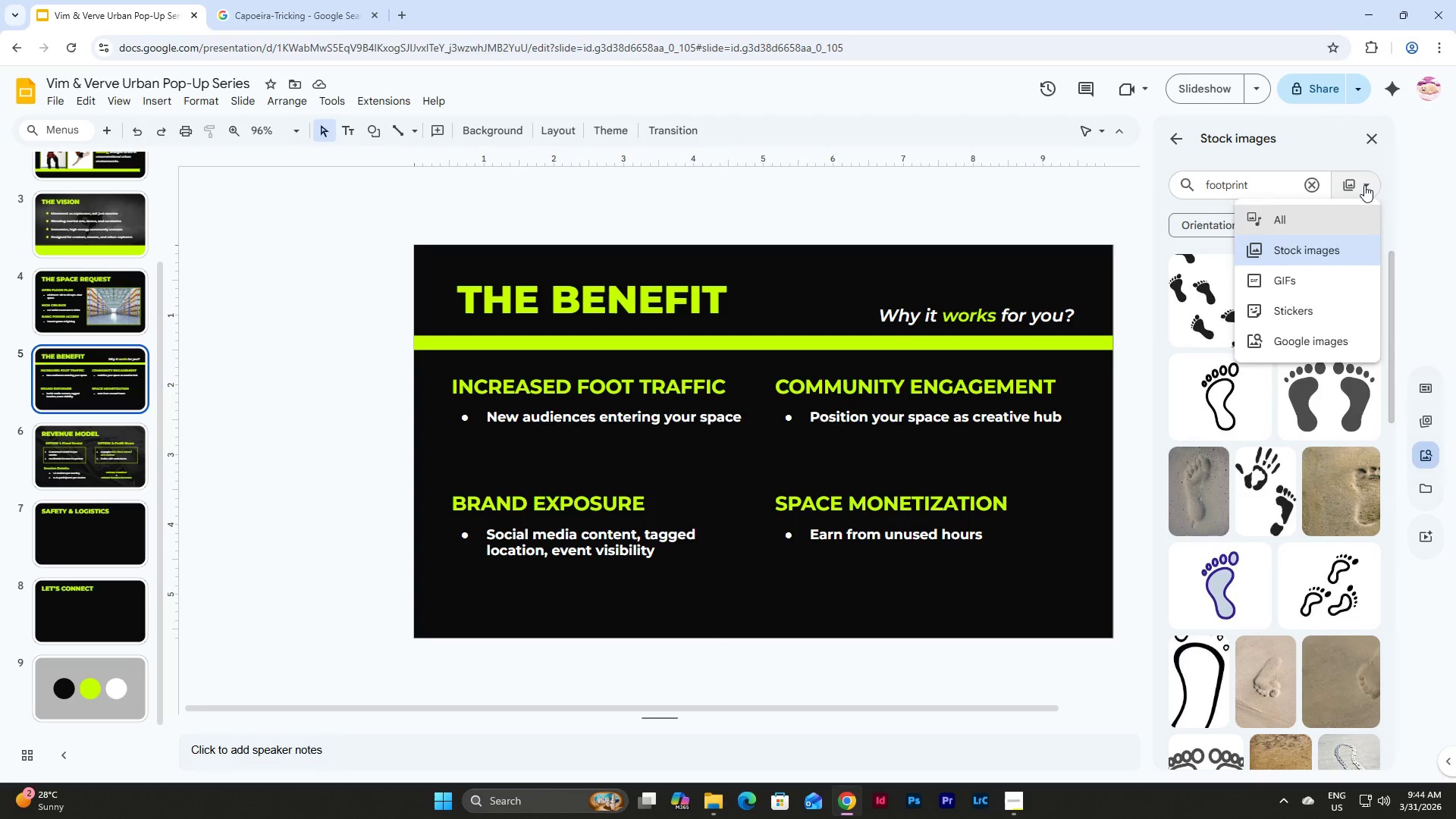 
double_click([1364, 185])
 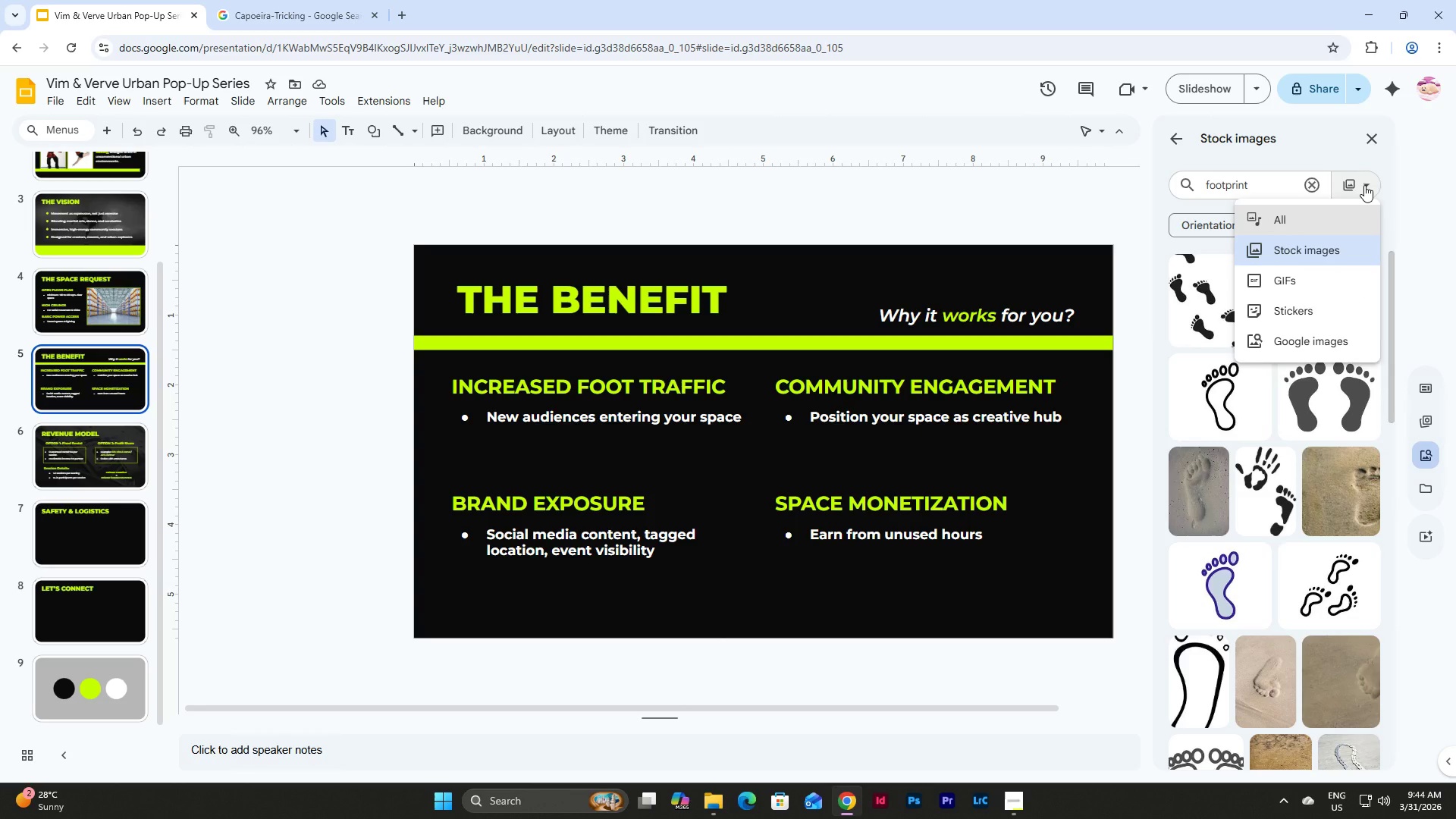 
left_click([1364, 185])
 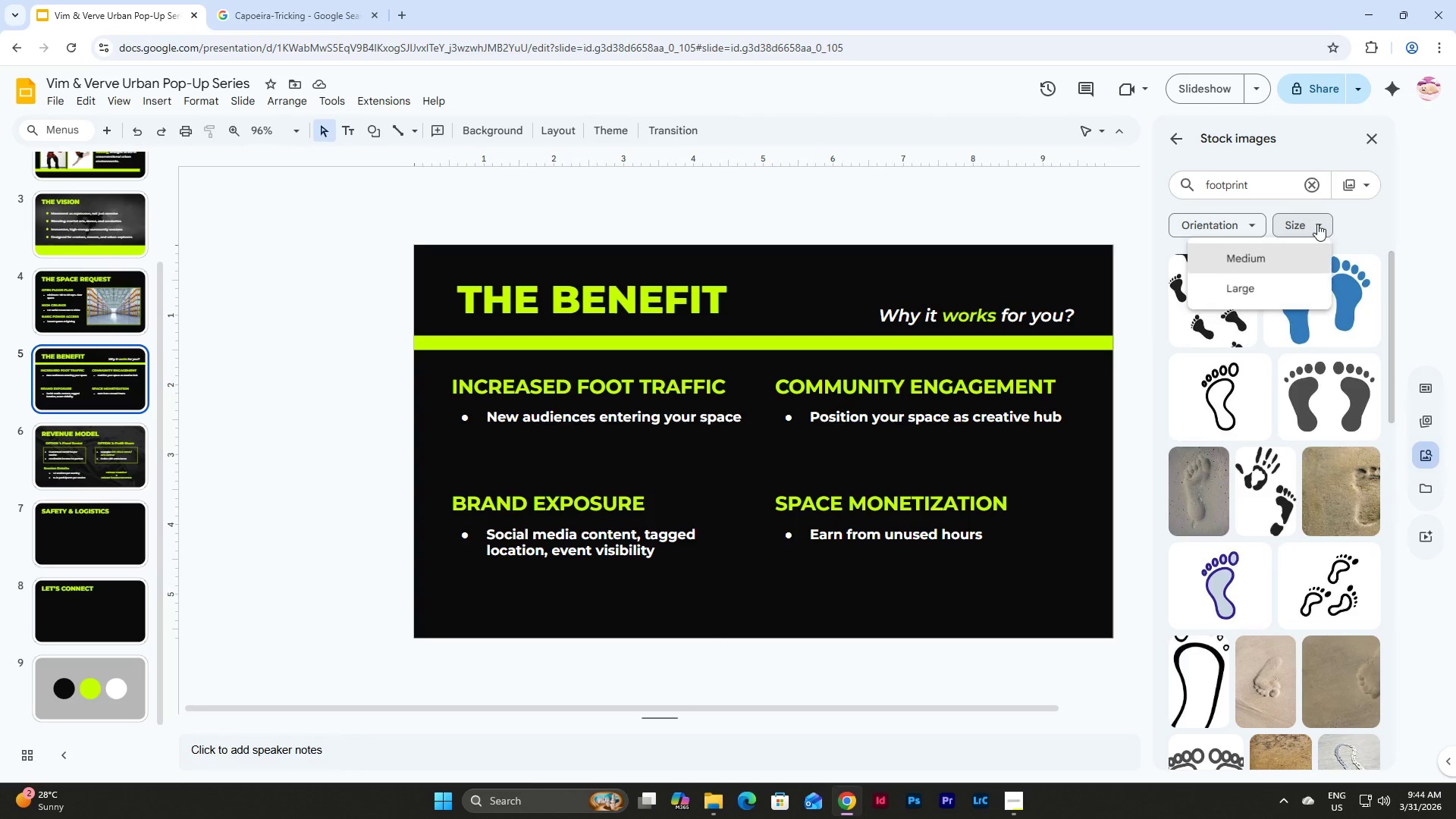 
left_click([1317, 224])
 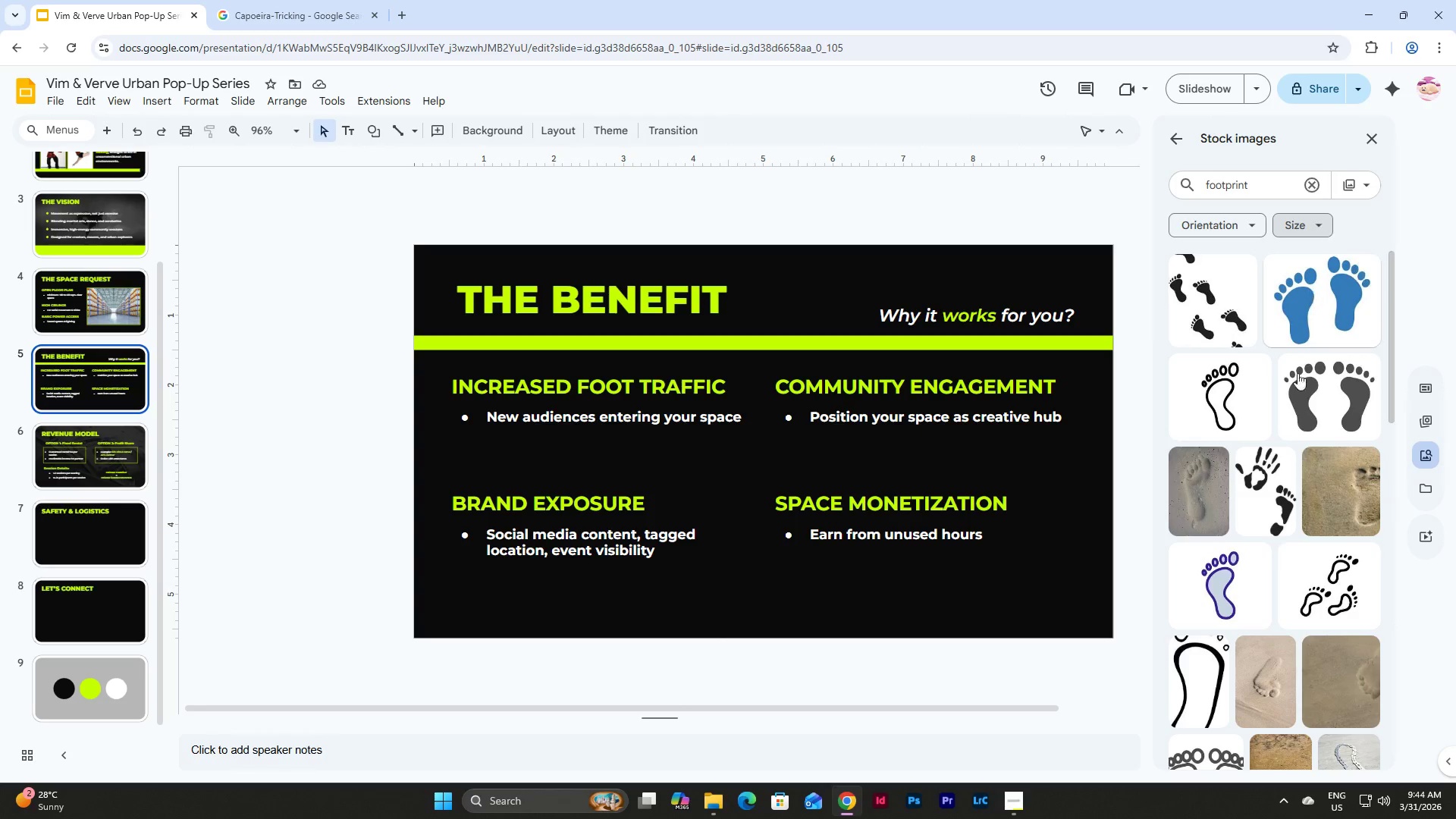 
scroll: coordinate [1290, 410], scroll_direction: down, amount: 19.0
 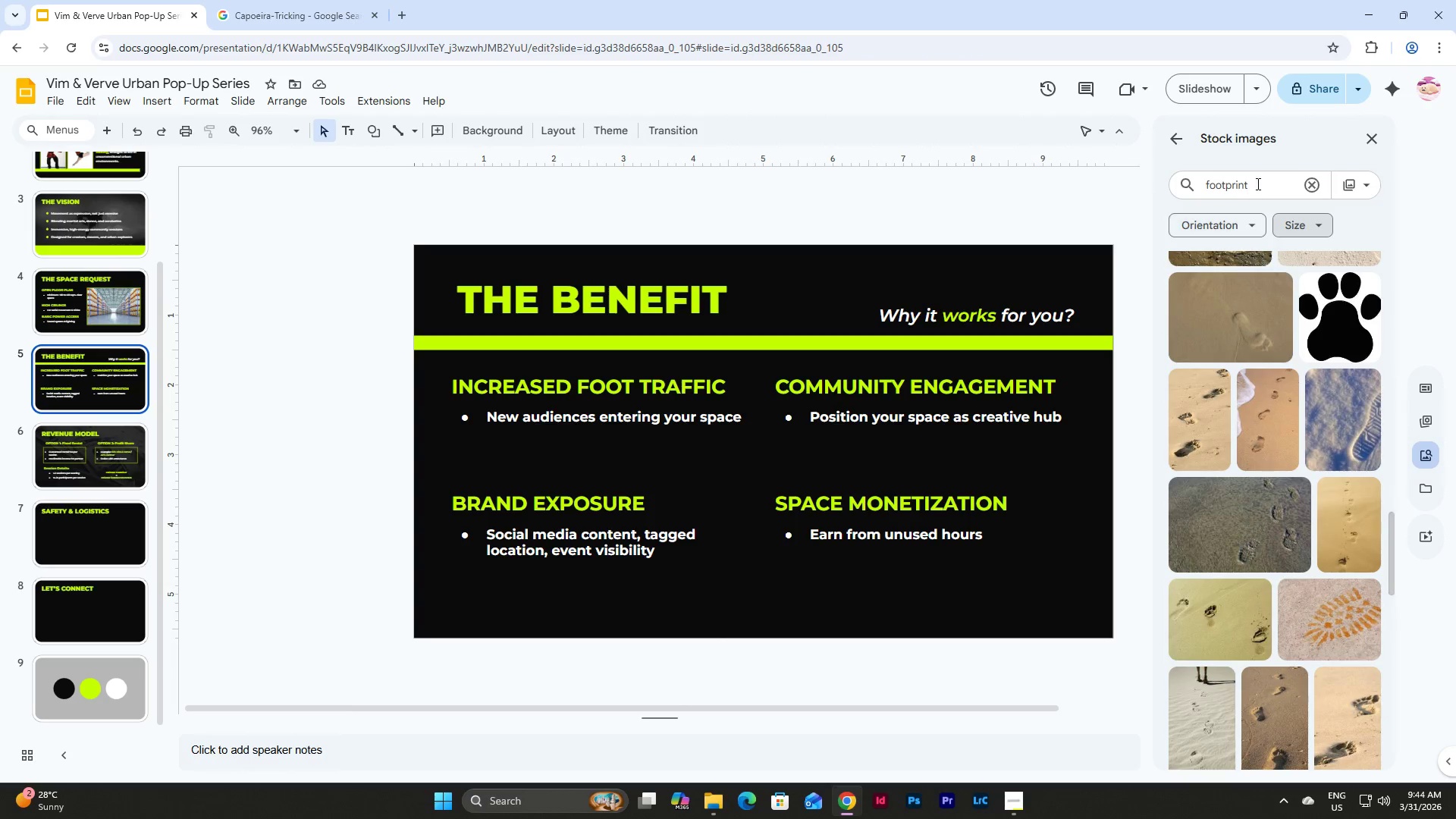 
left_click([1260, 179])
 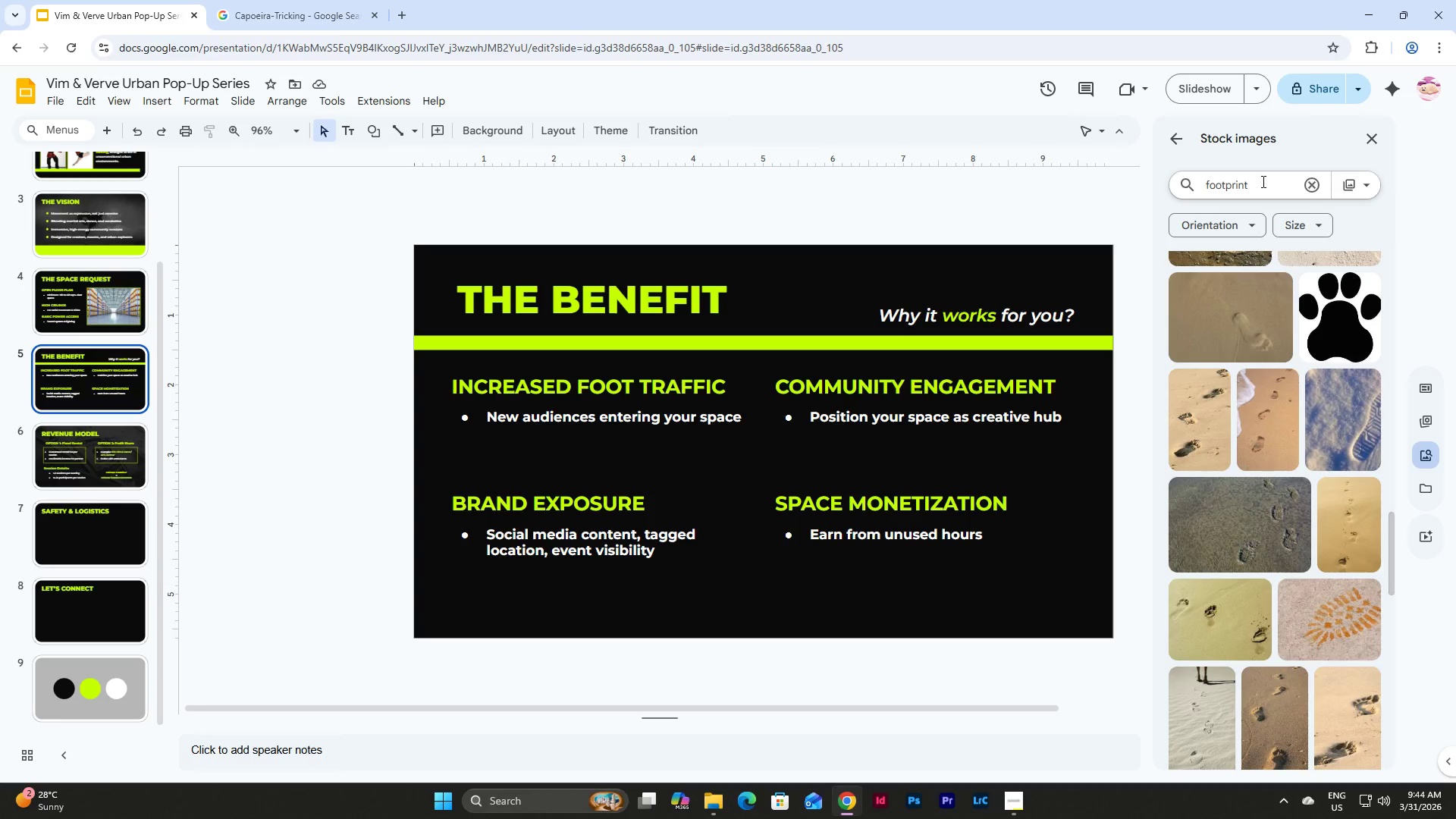 
type( png)
 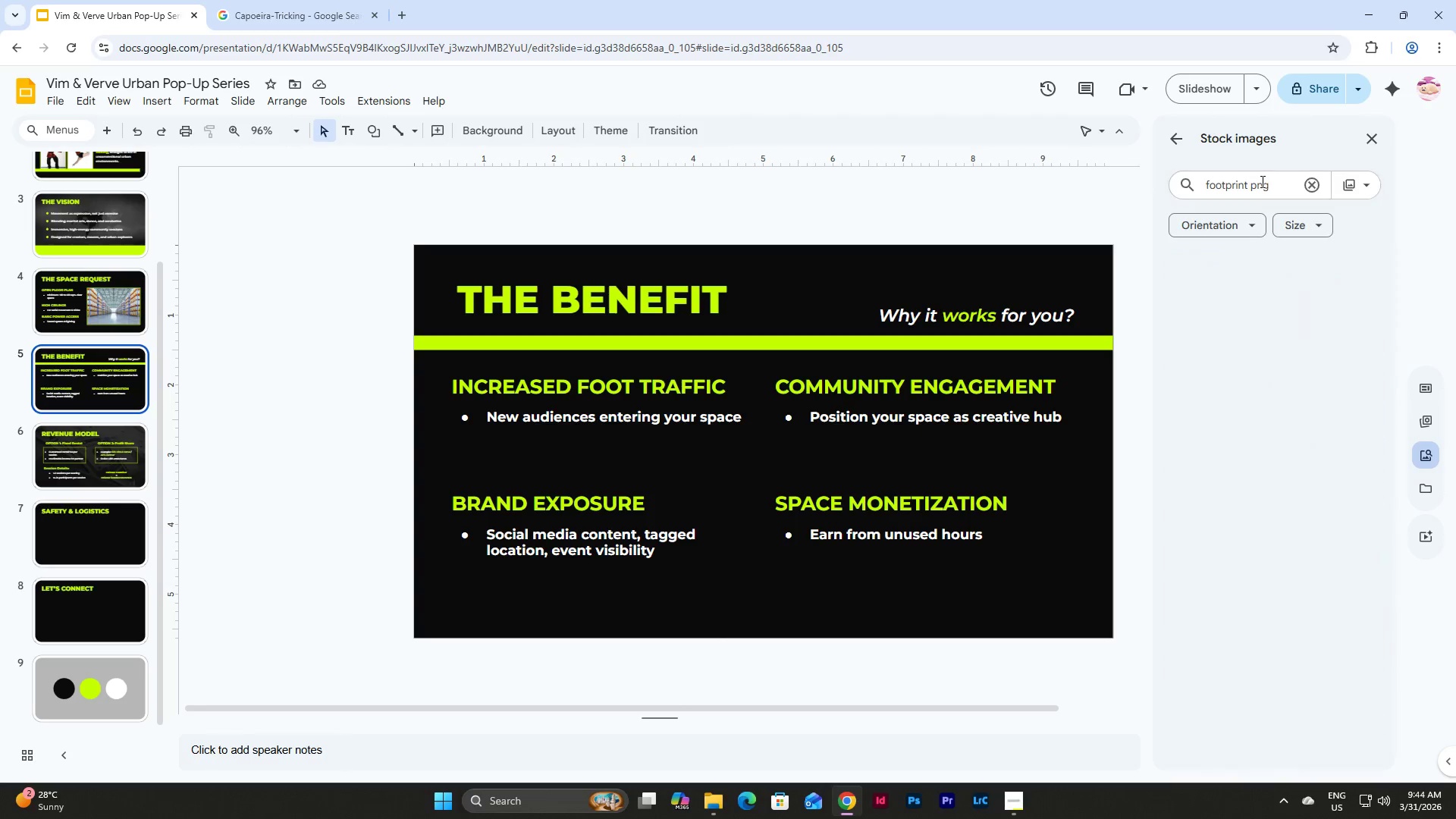 
key(Enter)
 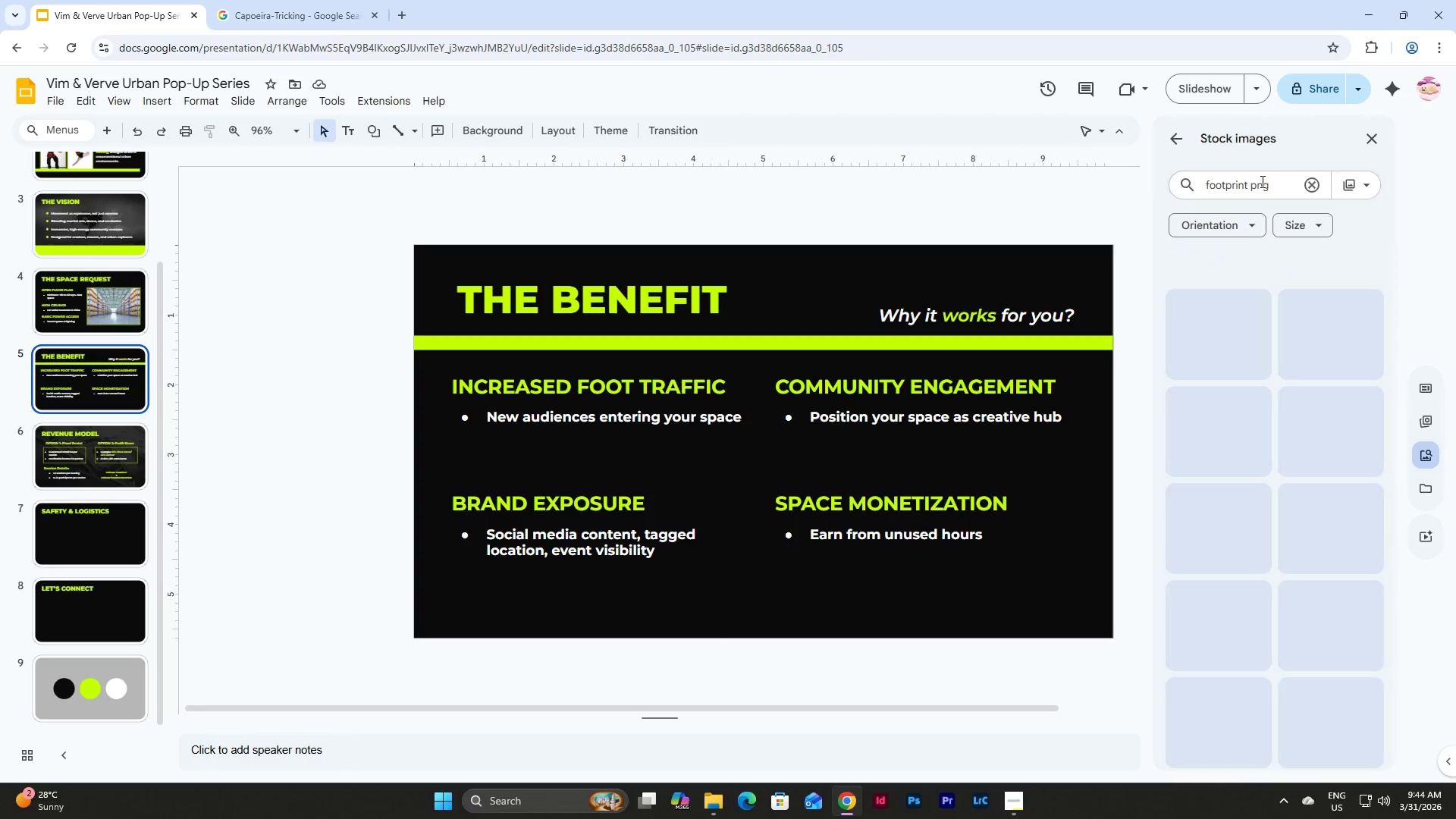 
key(Shift+ShiftRight)
 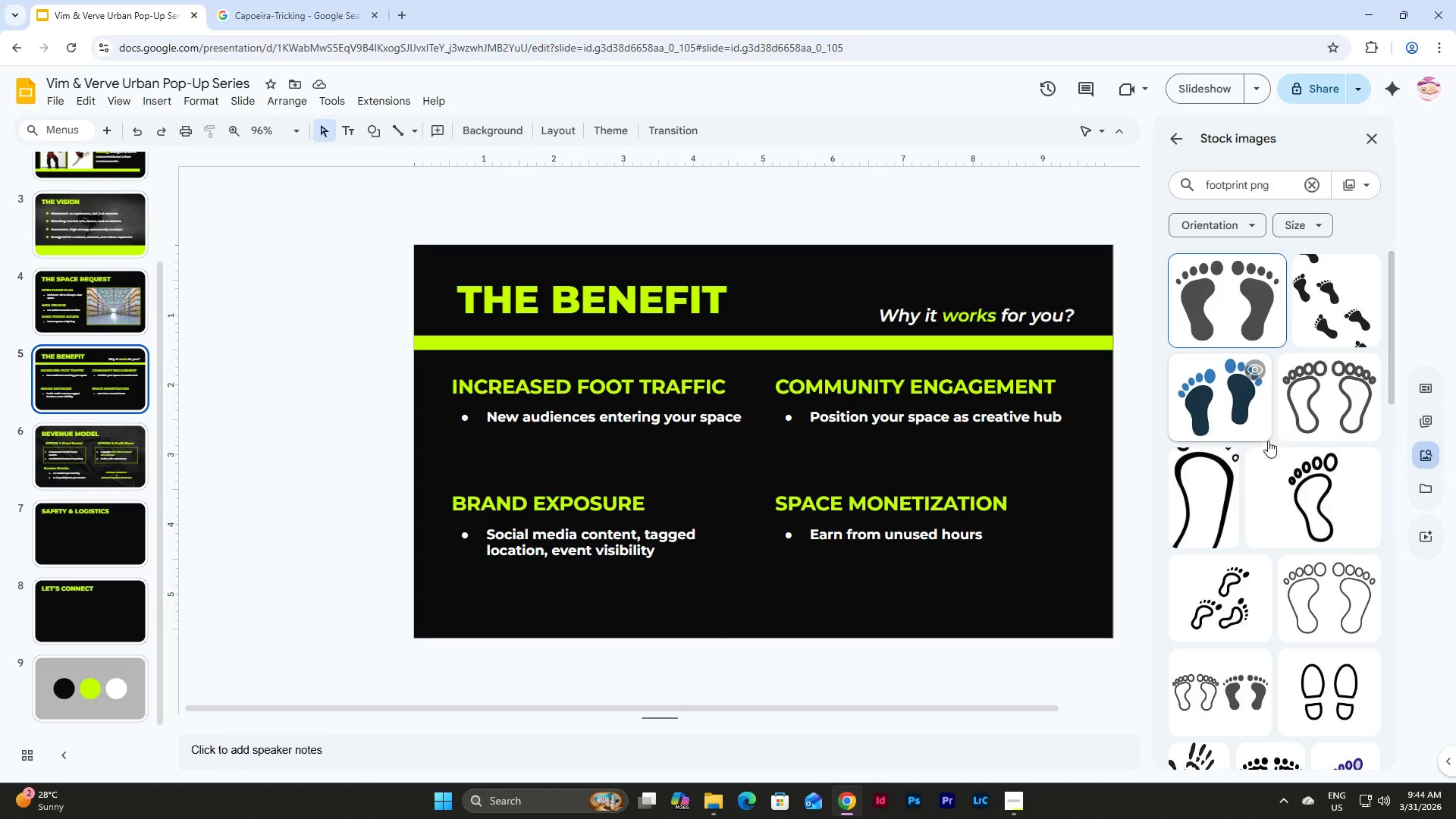 
left_click([1301, 486])
 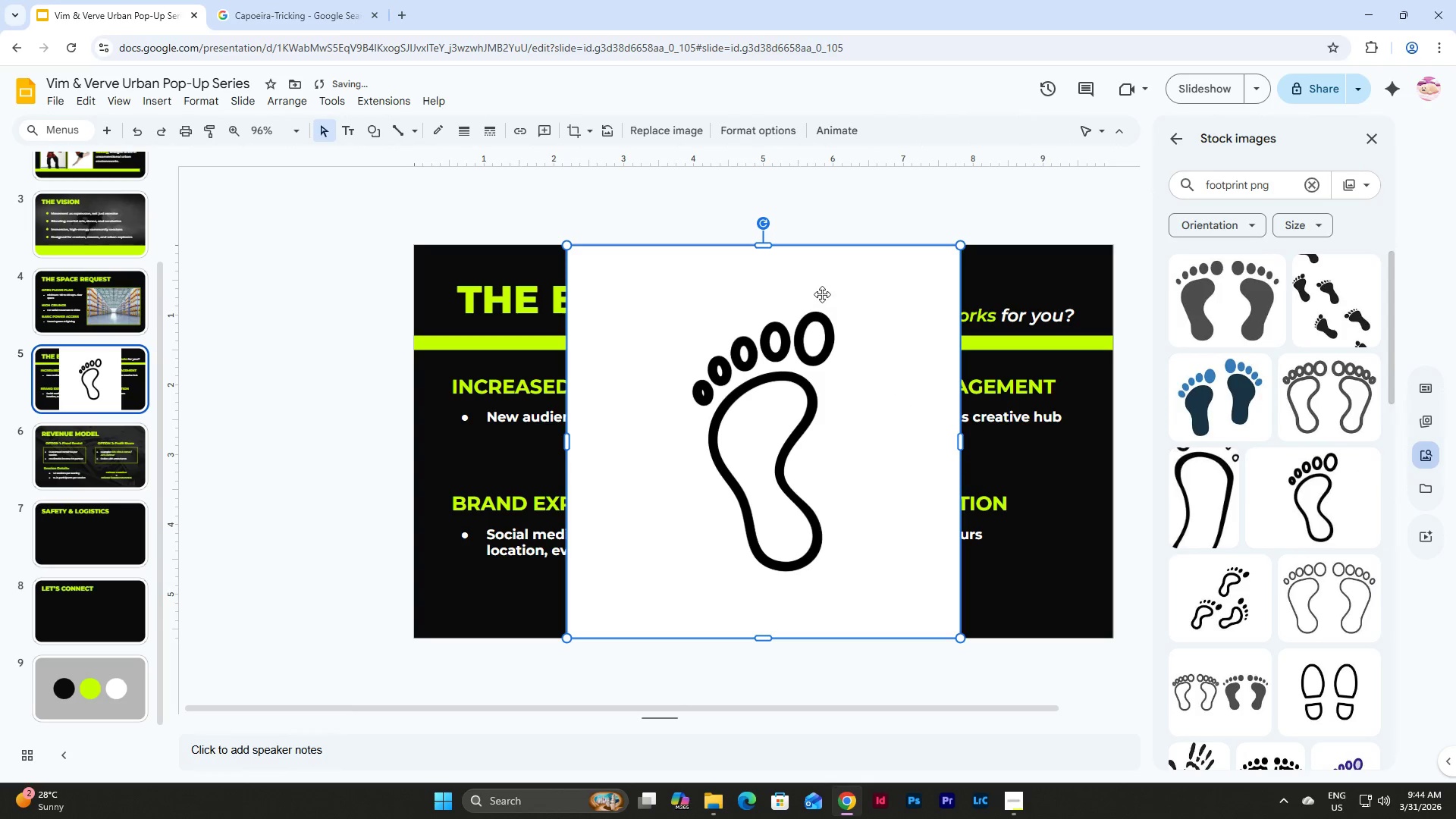 
double_click([861, 289])
 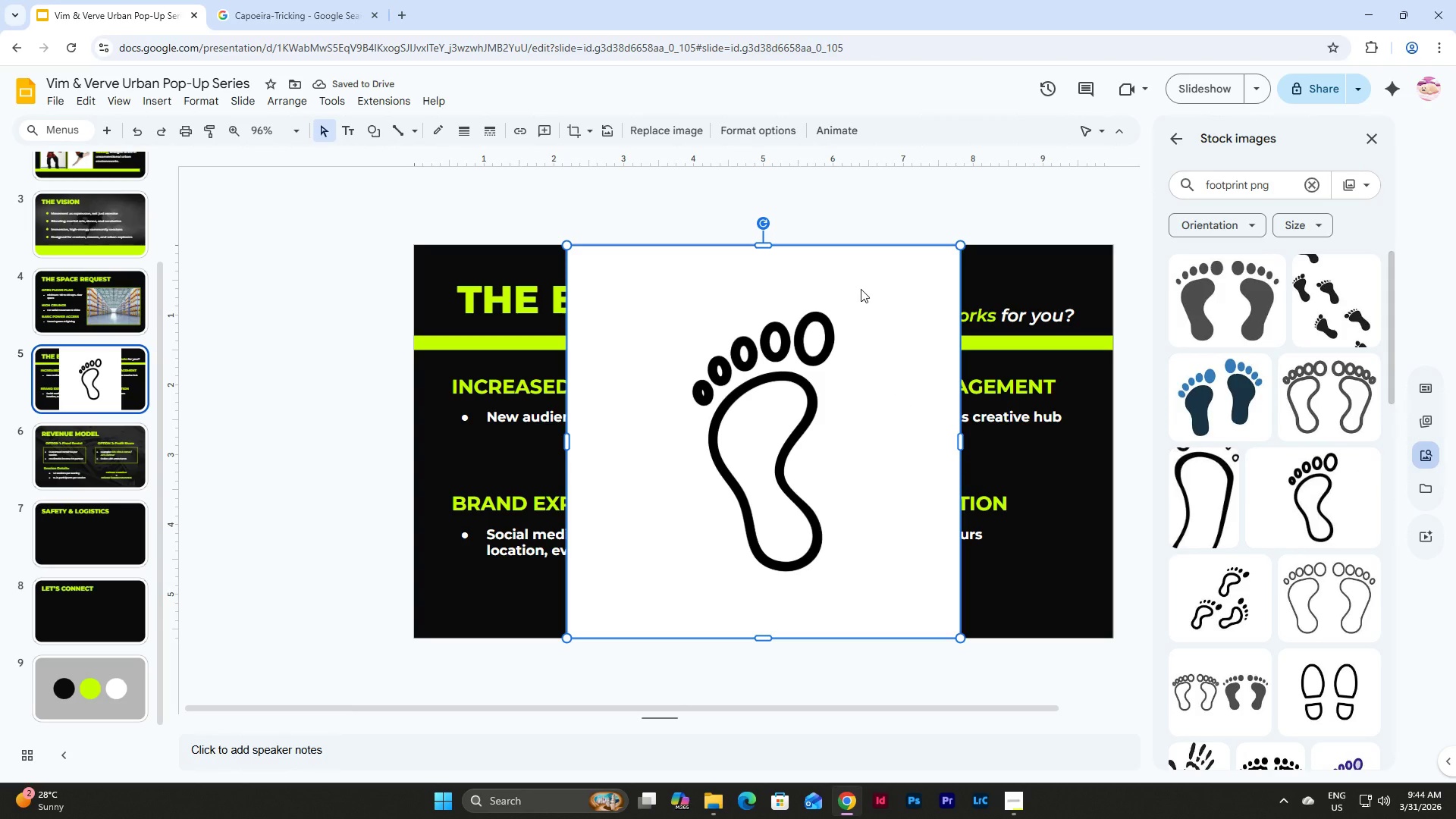 
left_click([330, 99])
 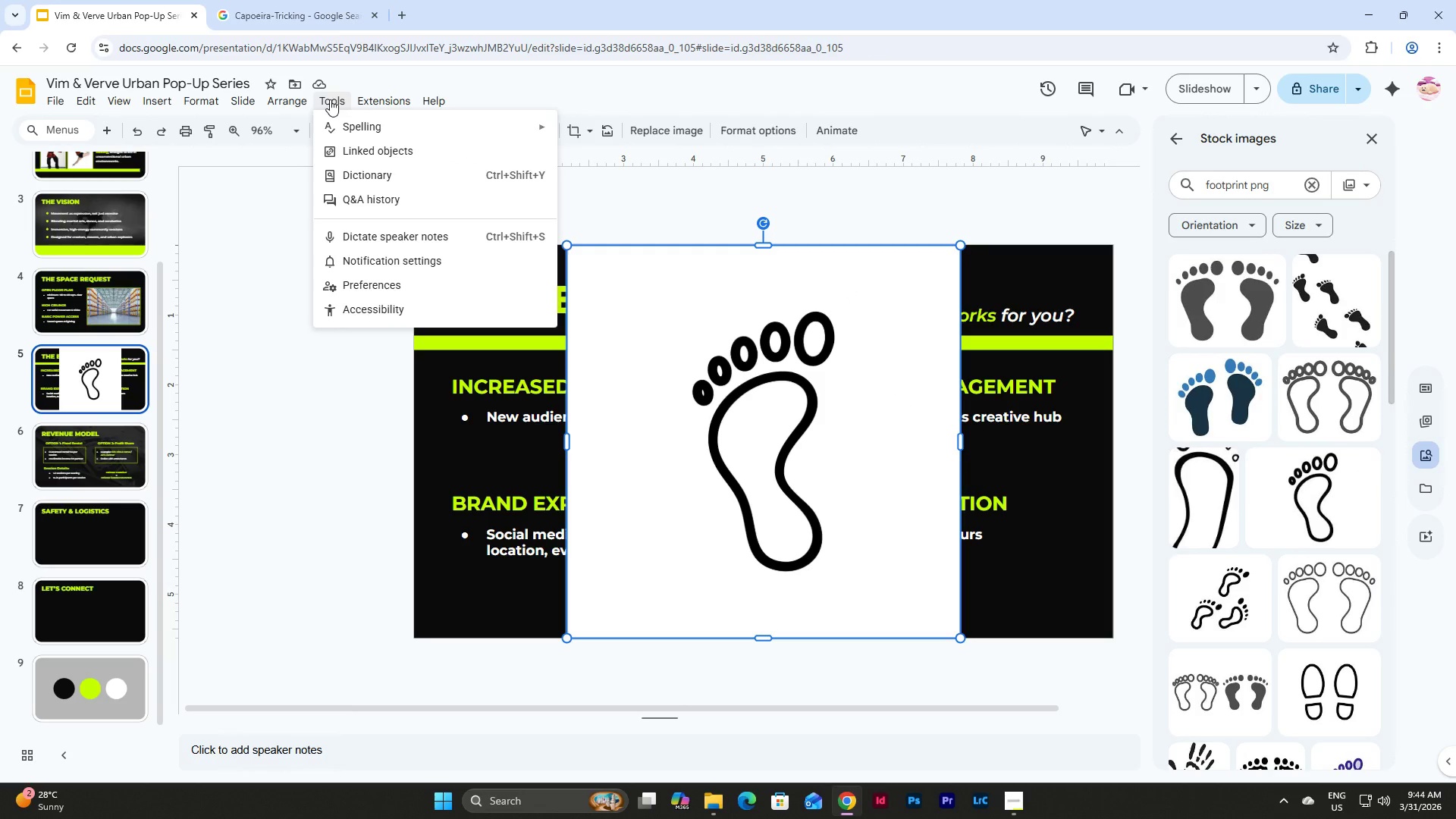 
mouse_move([360, 118])
 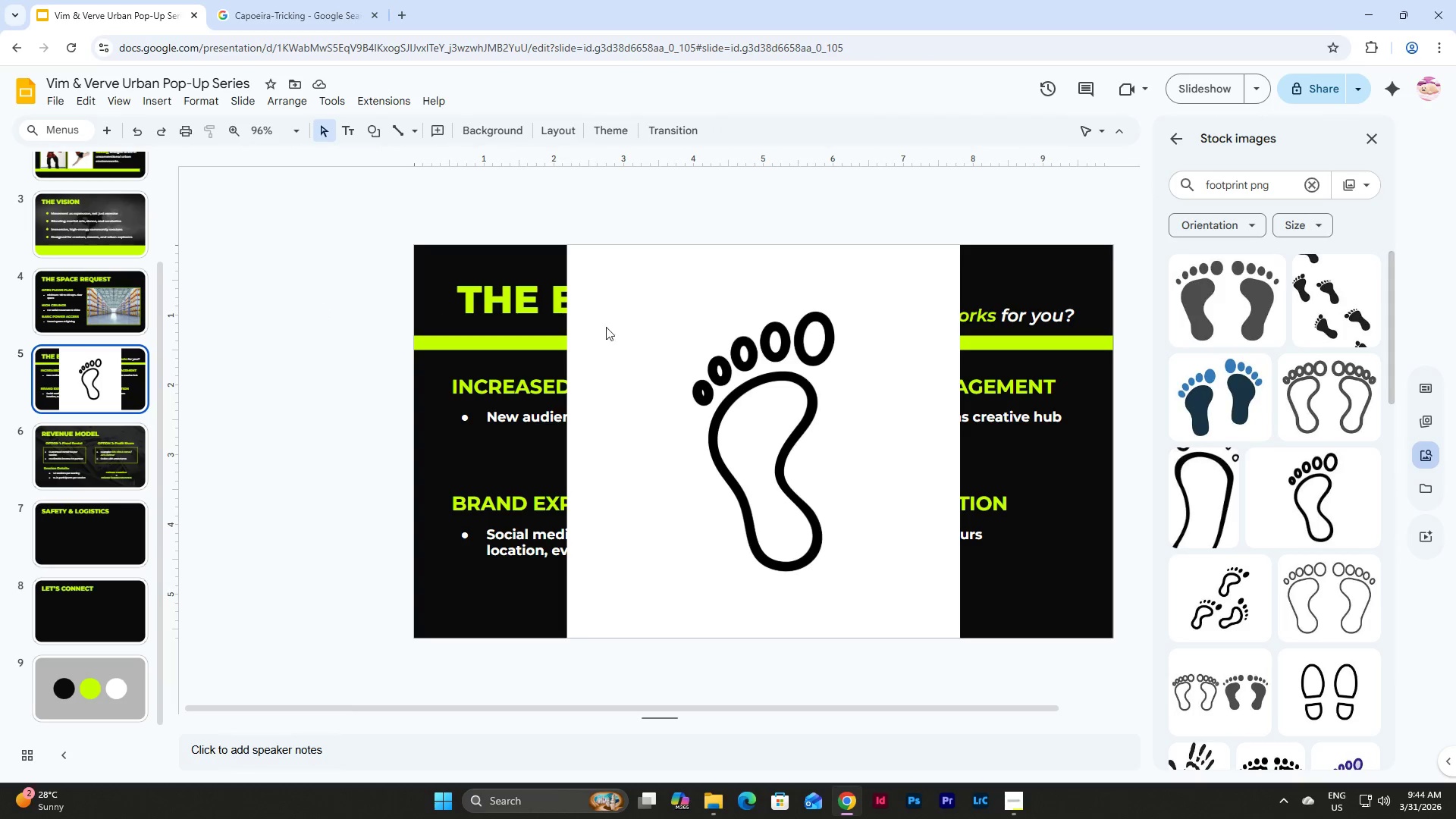 
double_click([853, 315])
 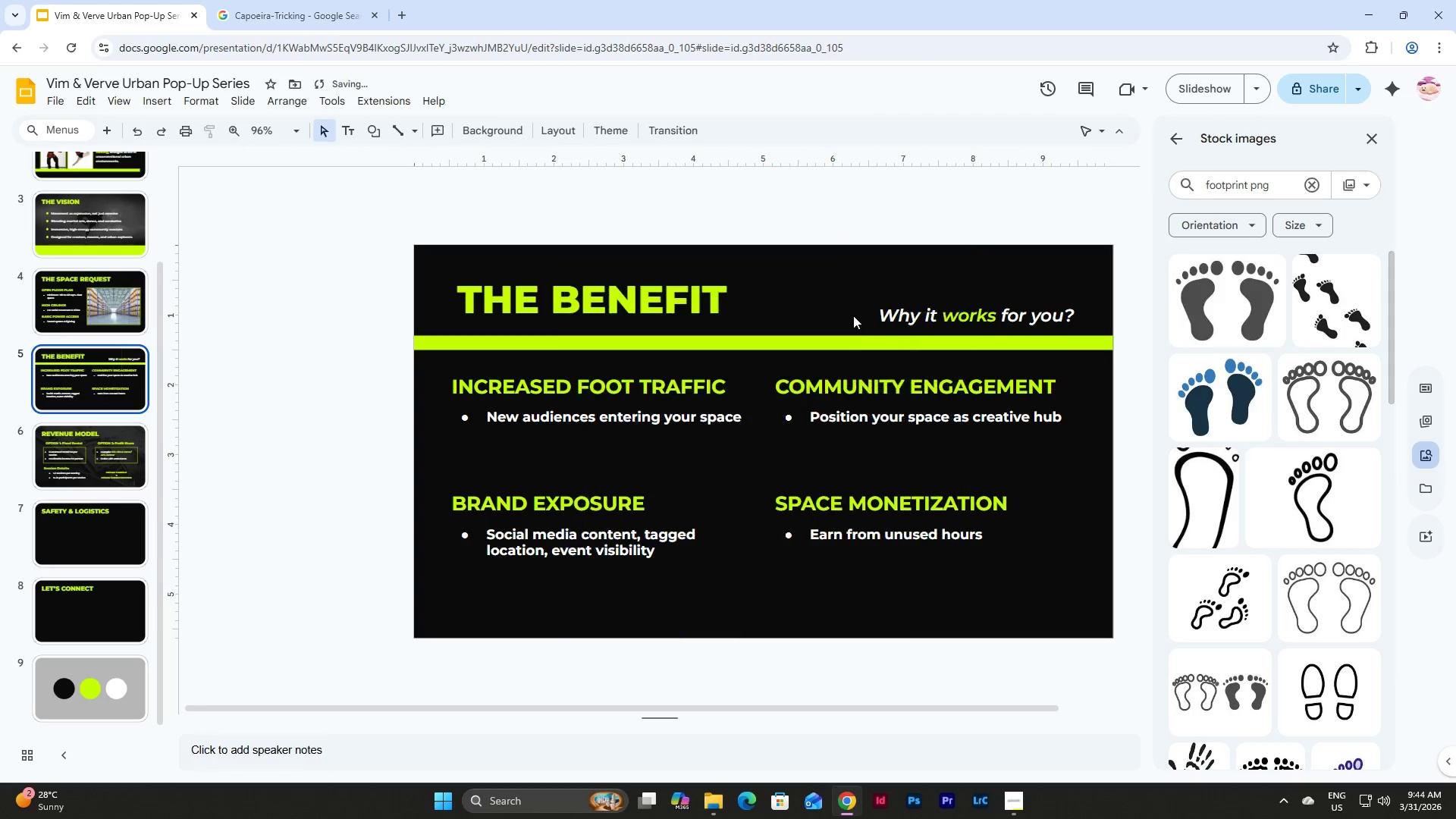 
key(Backspace)
 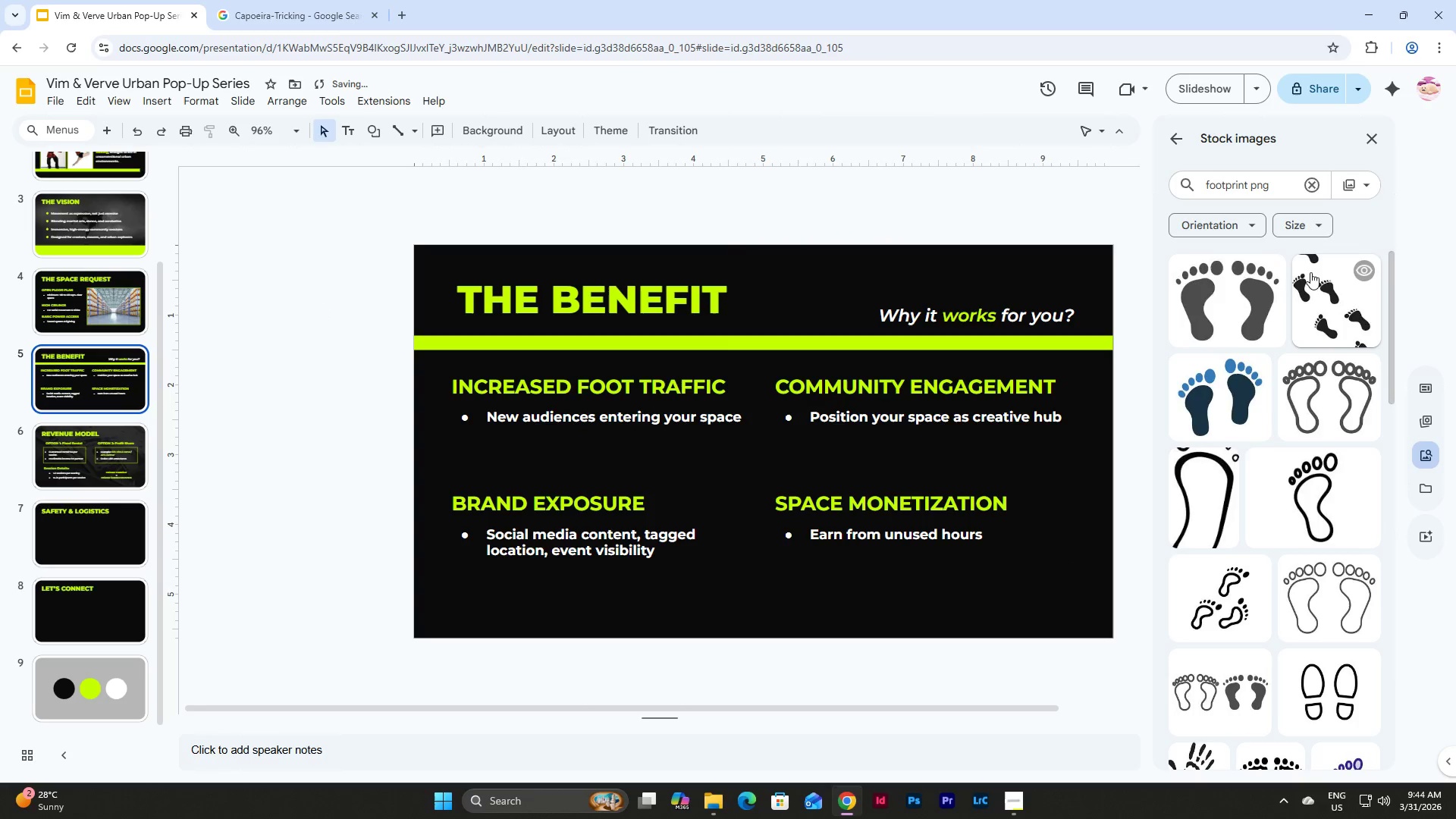 
scroll: coordinate [1303, 413], scroll_direction: down, amount: 16.0
 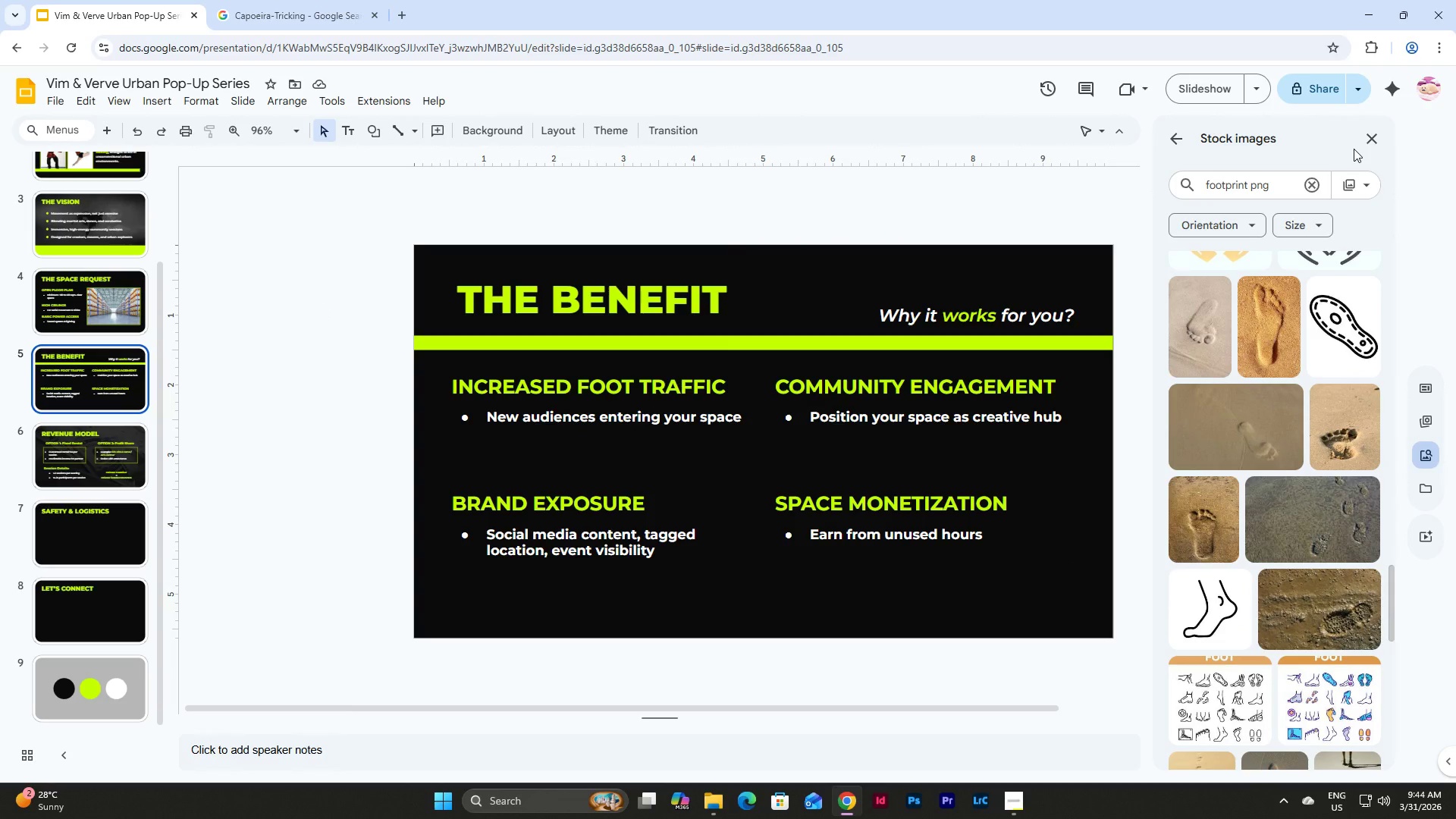 
left_click([1367, 142])
 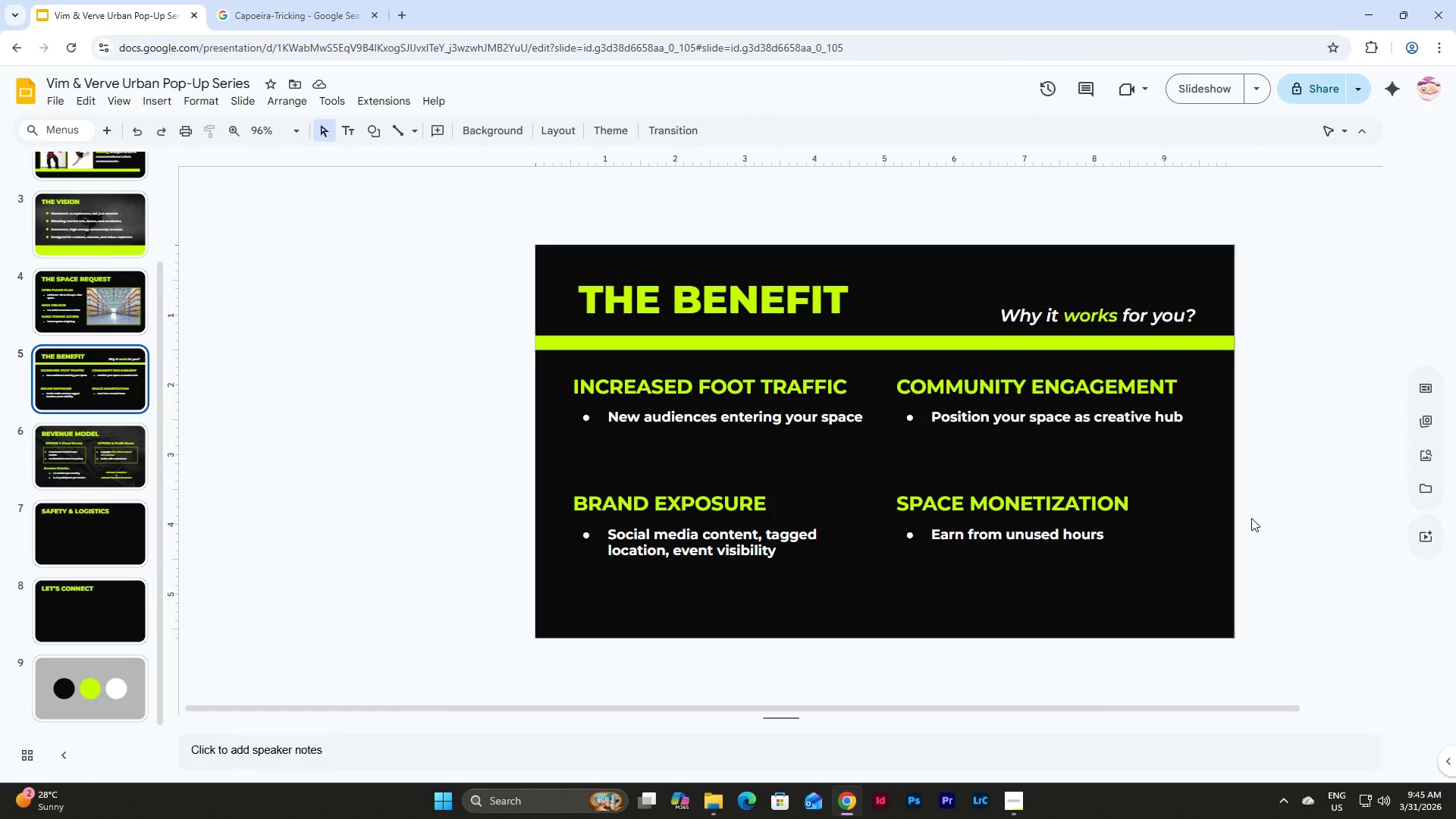 
wait(34.39)
 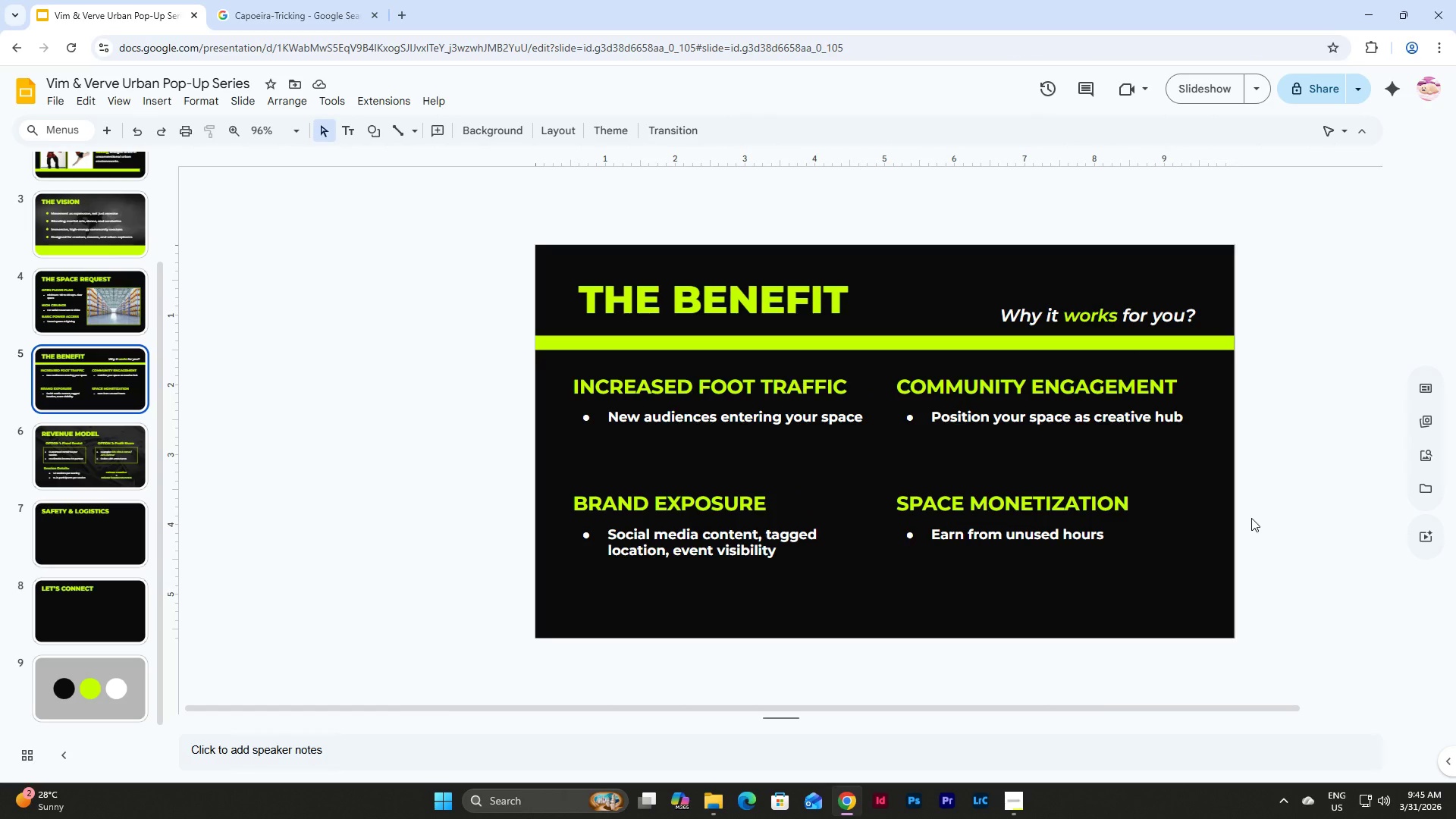 
scroll: coordinate [118, 478], scroll_direction: down, amount: 1.0
 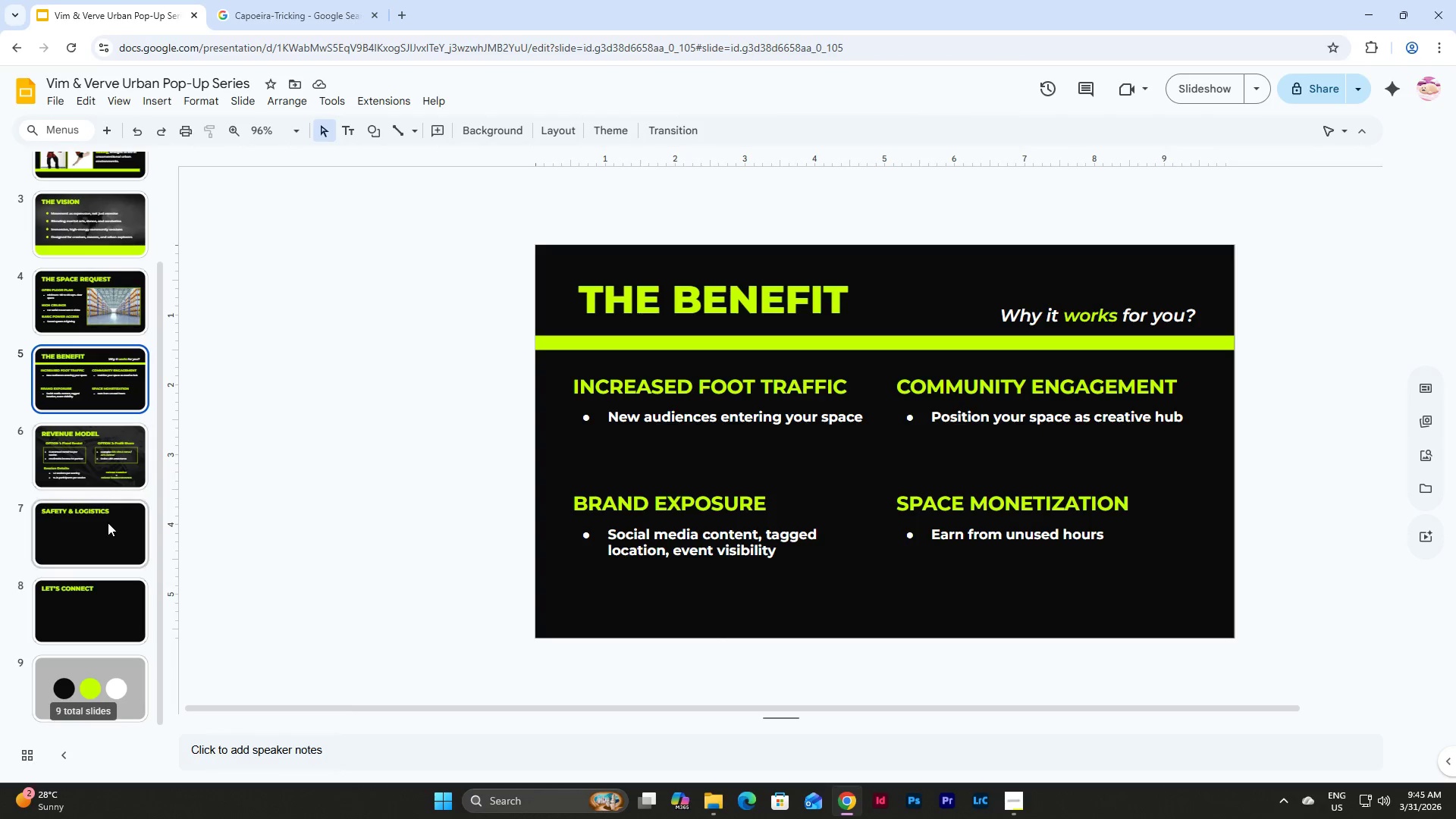 
left_click([108, 522])
 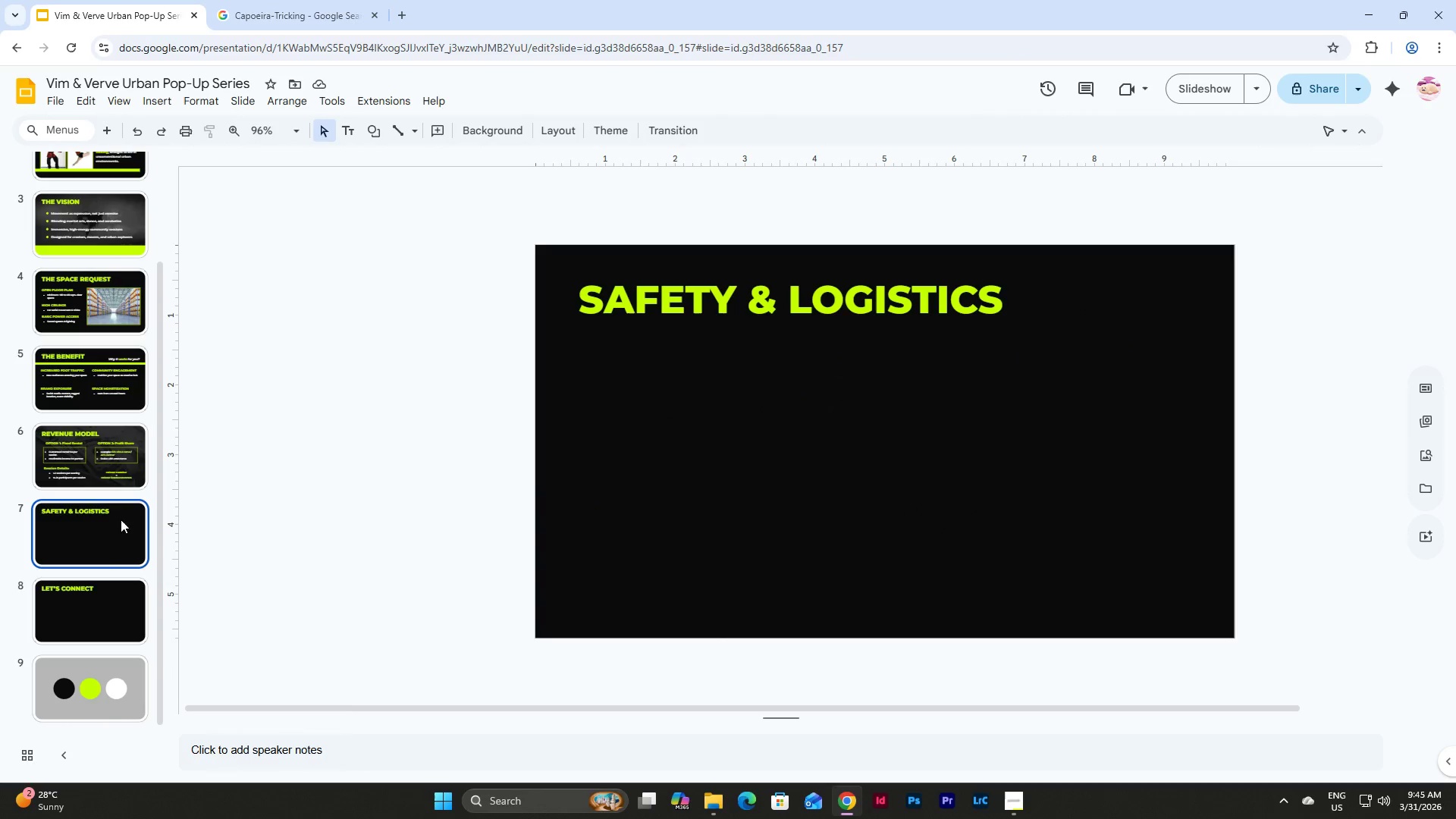 
left_click([119, 448])
 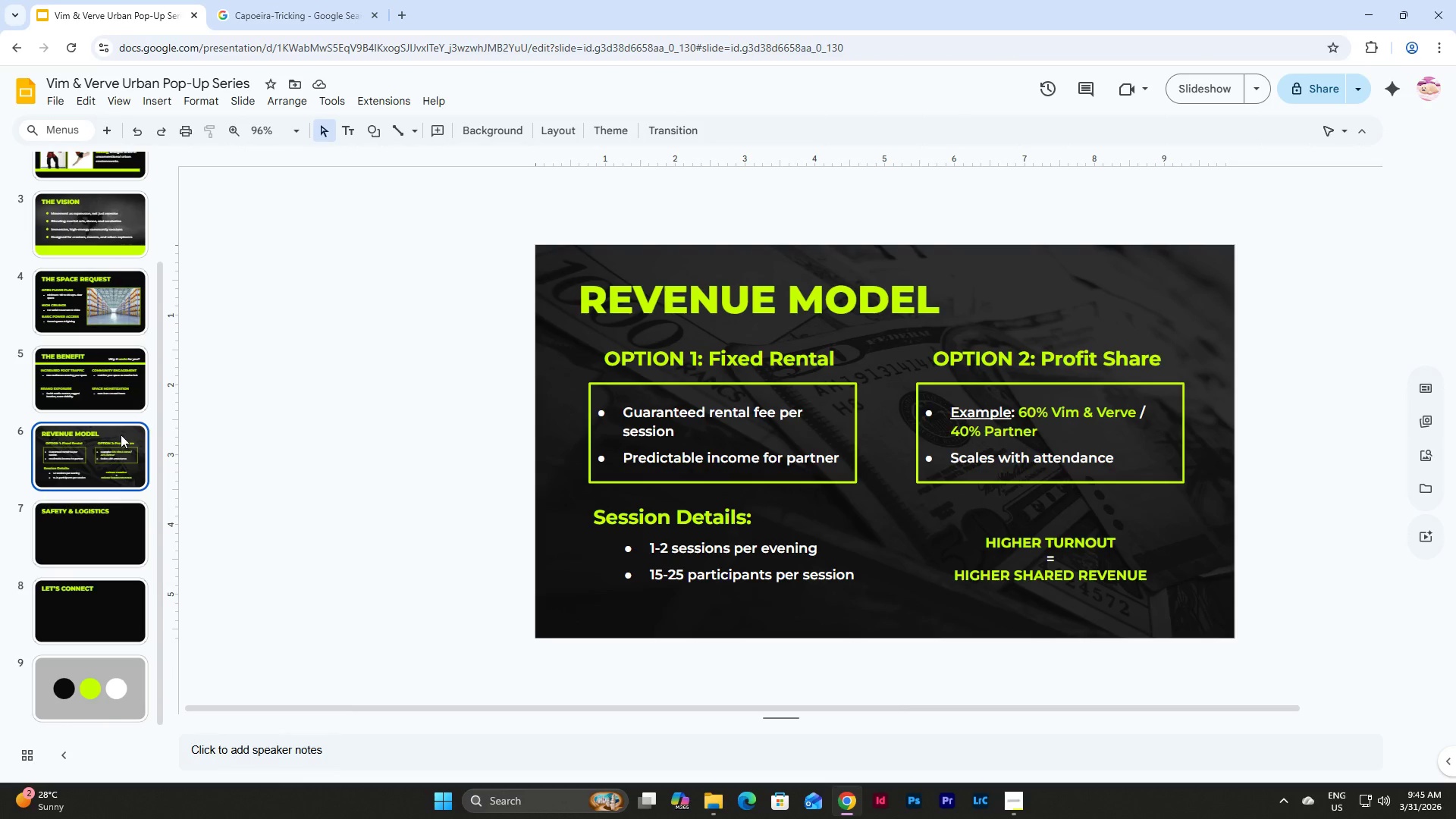 
left_click([120, 381])
 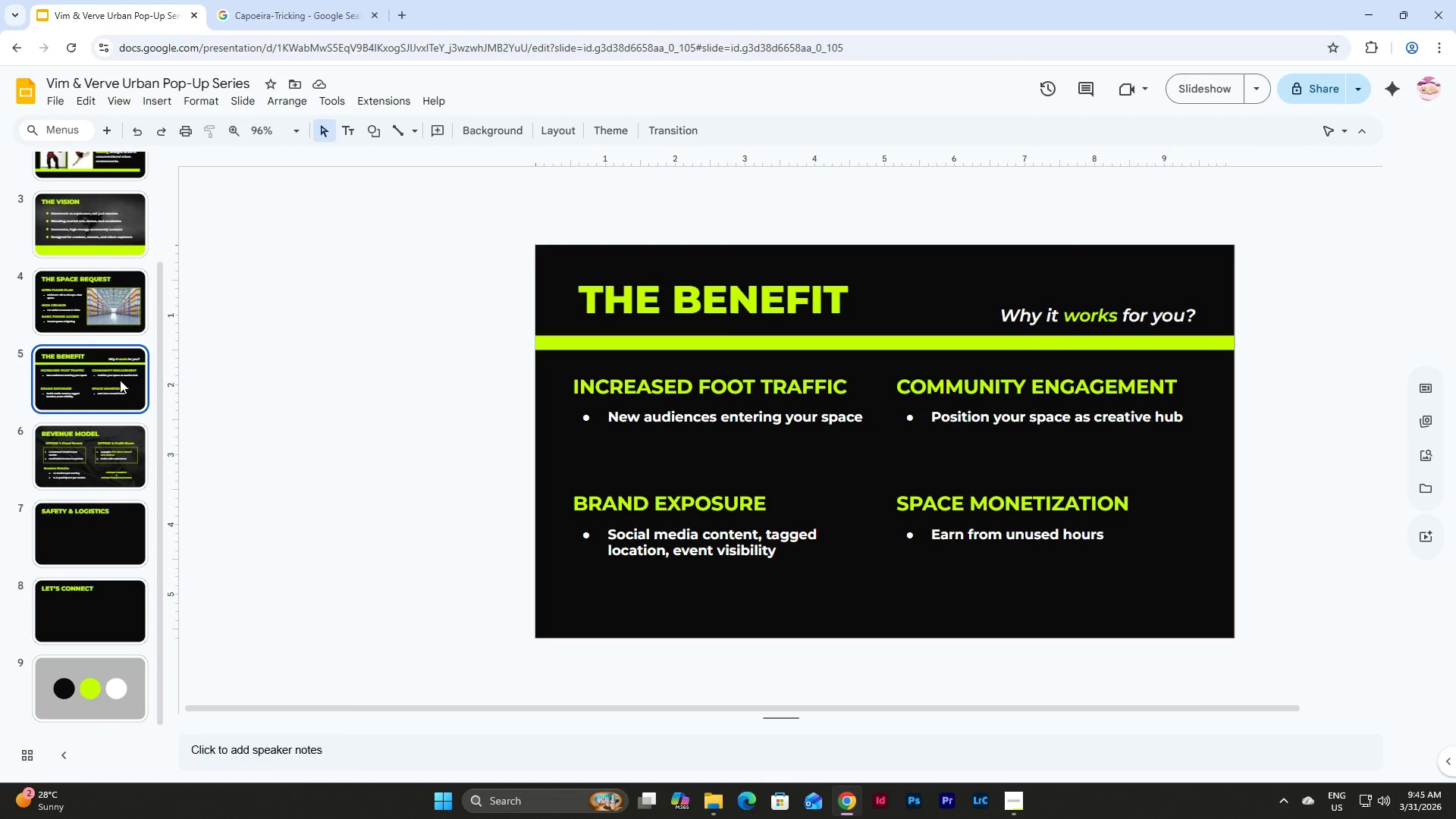 
scroll: coordinate [120, 379], scroll_direction: up, amount: 3.0
 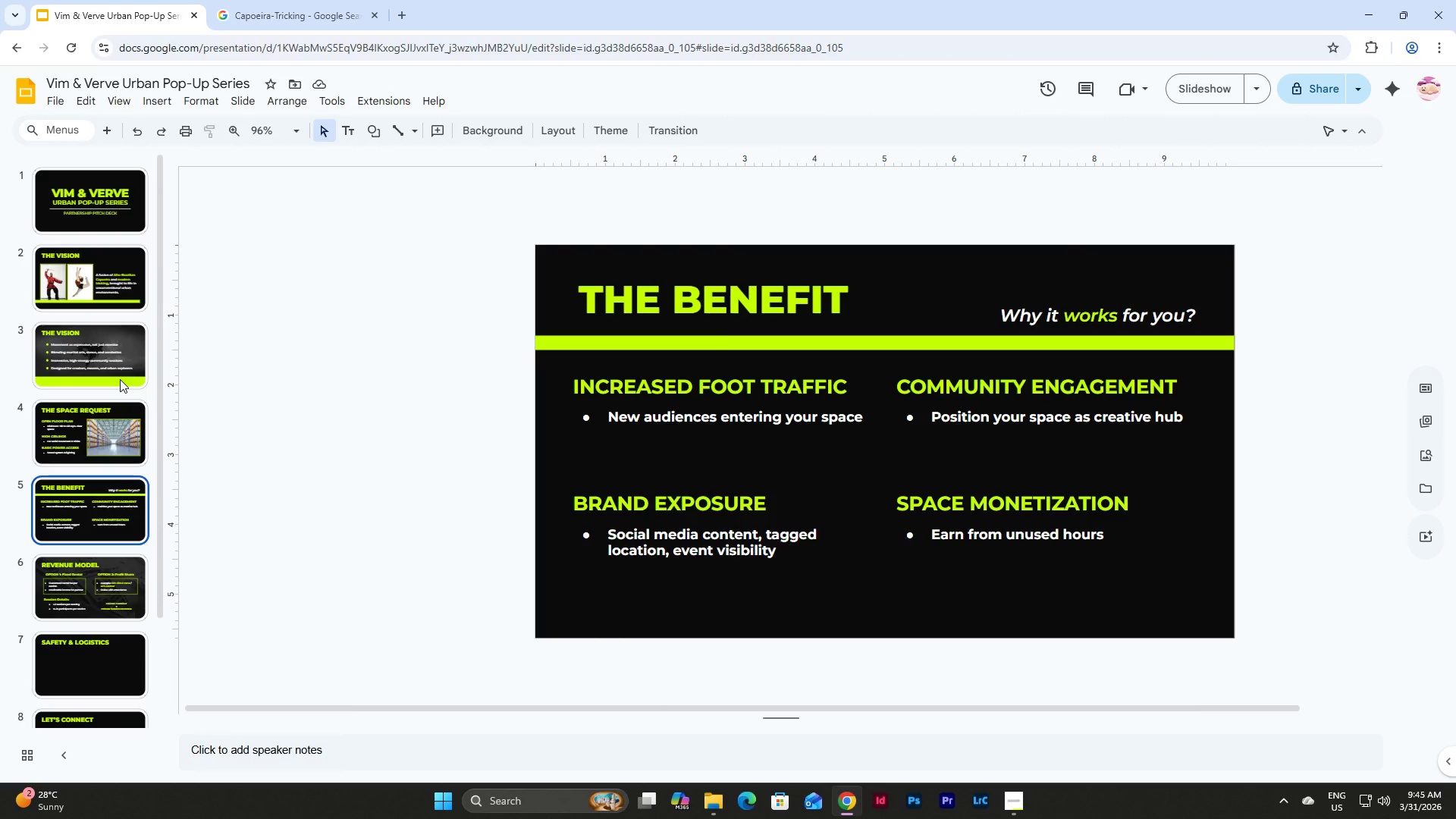 
wait(8.38)
 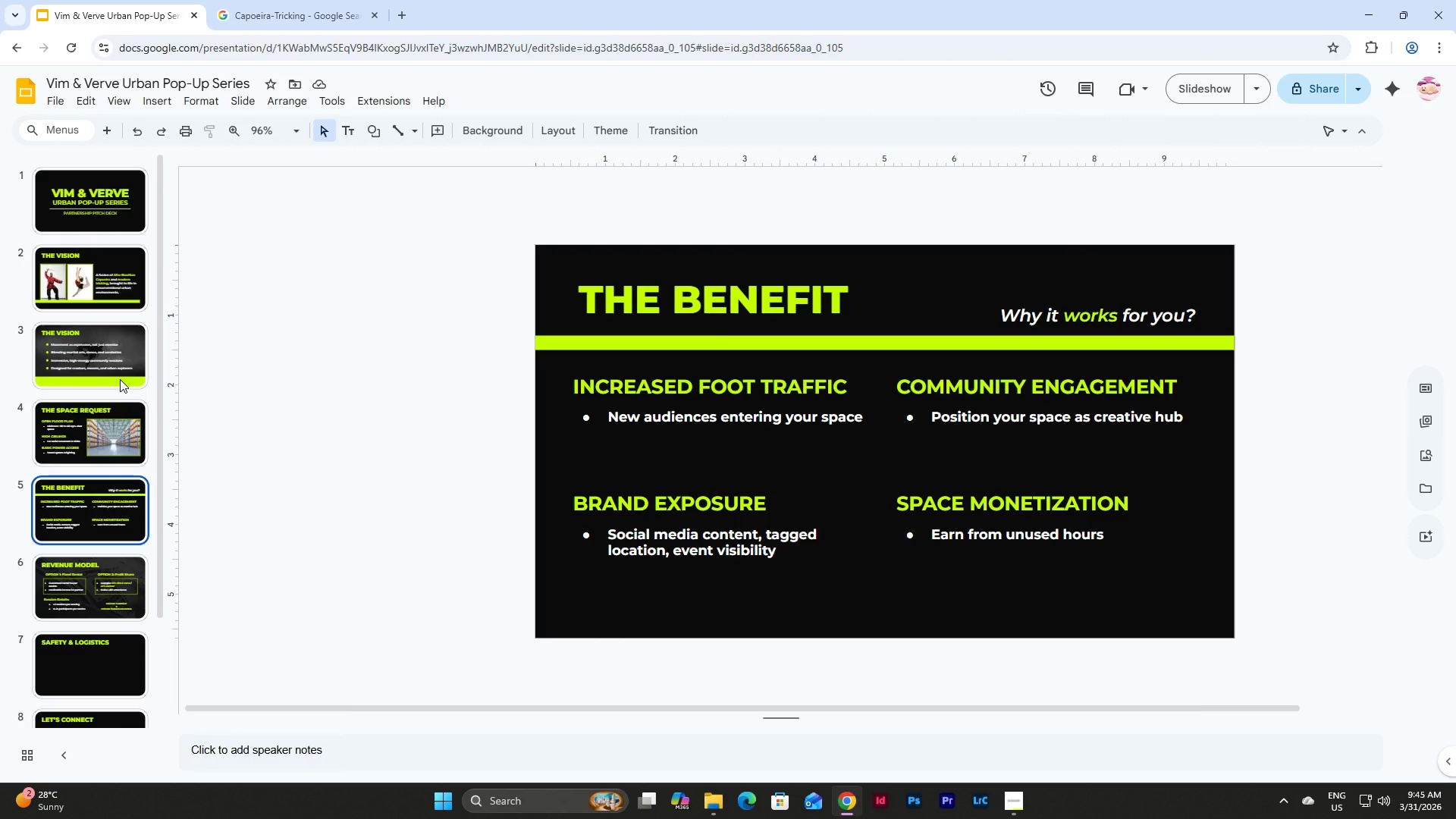 
scroll: coordinate [123, 426], scroll_direction: down, amount: 1.0
 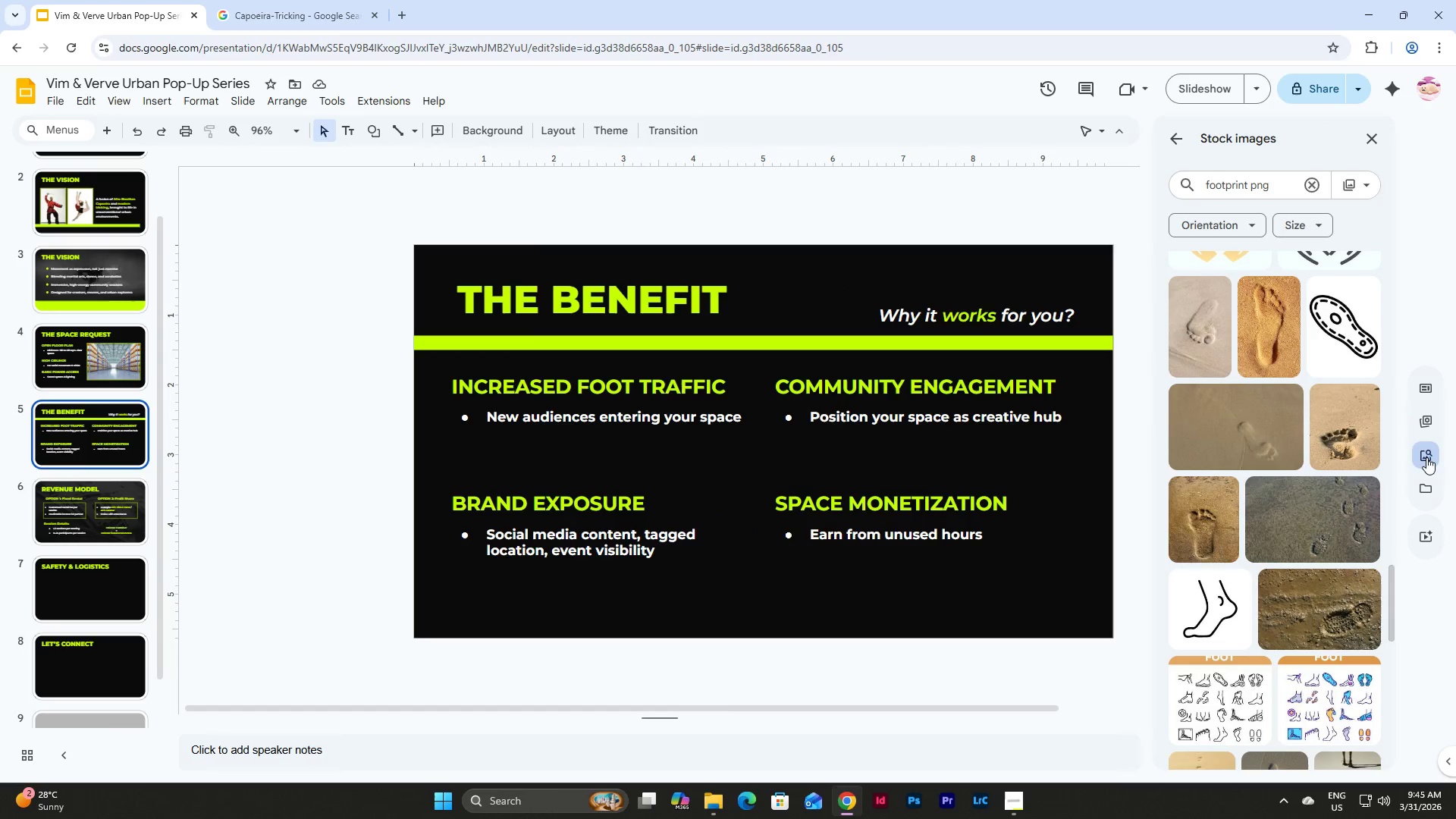 
left_click([1281, 184])
 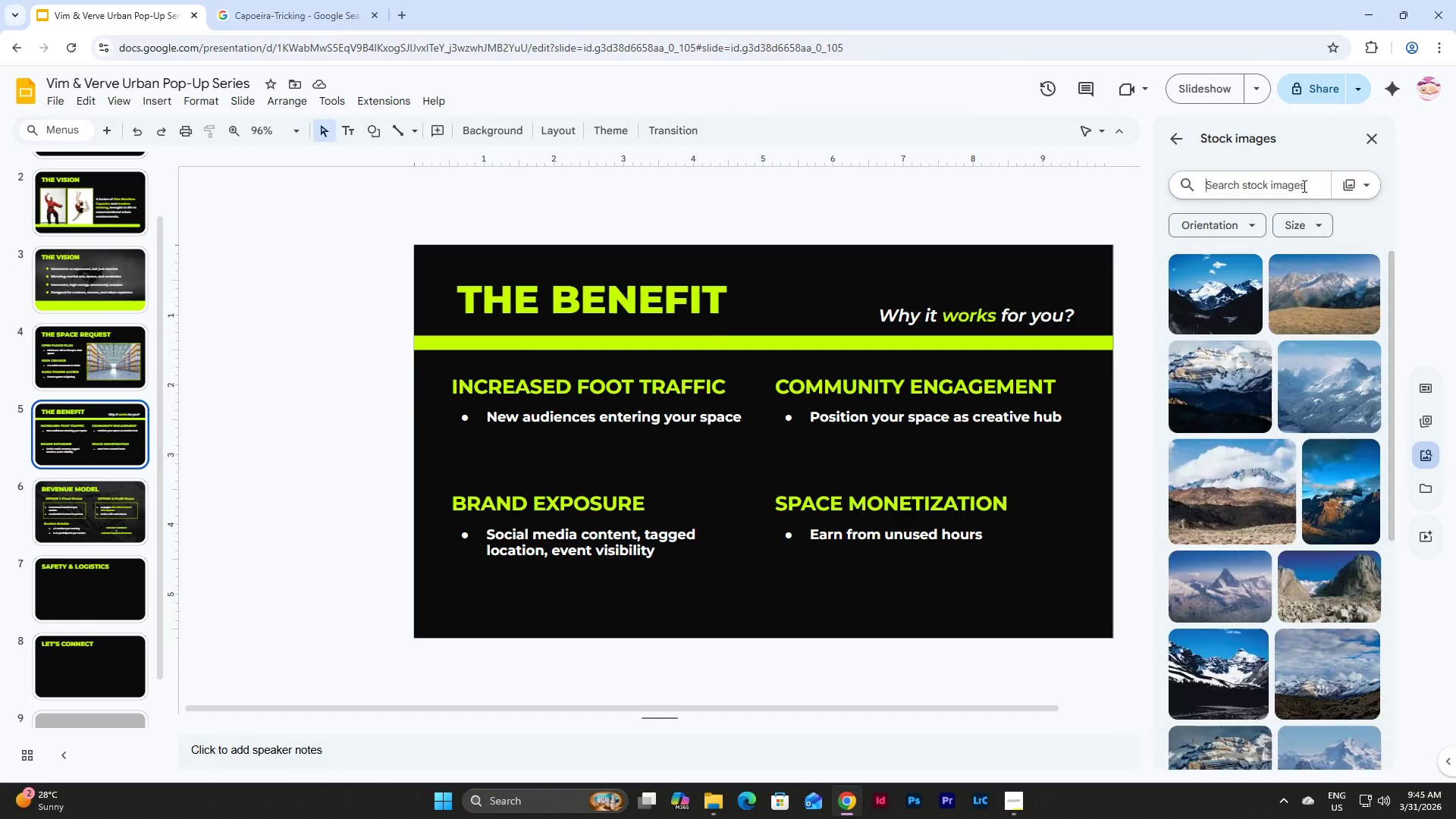 
left_click([1187, 143])
 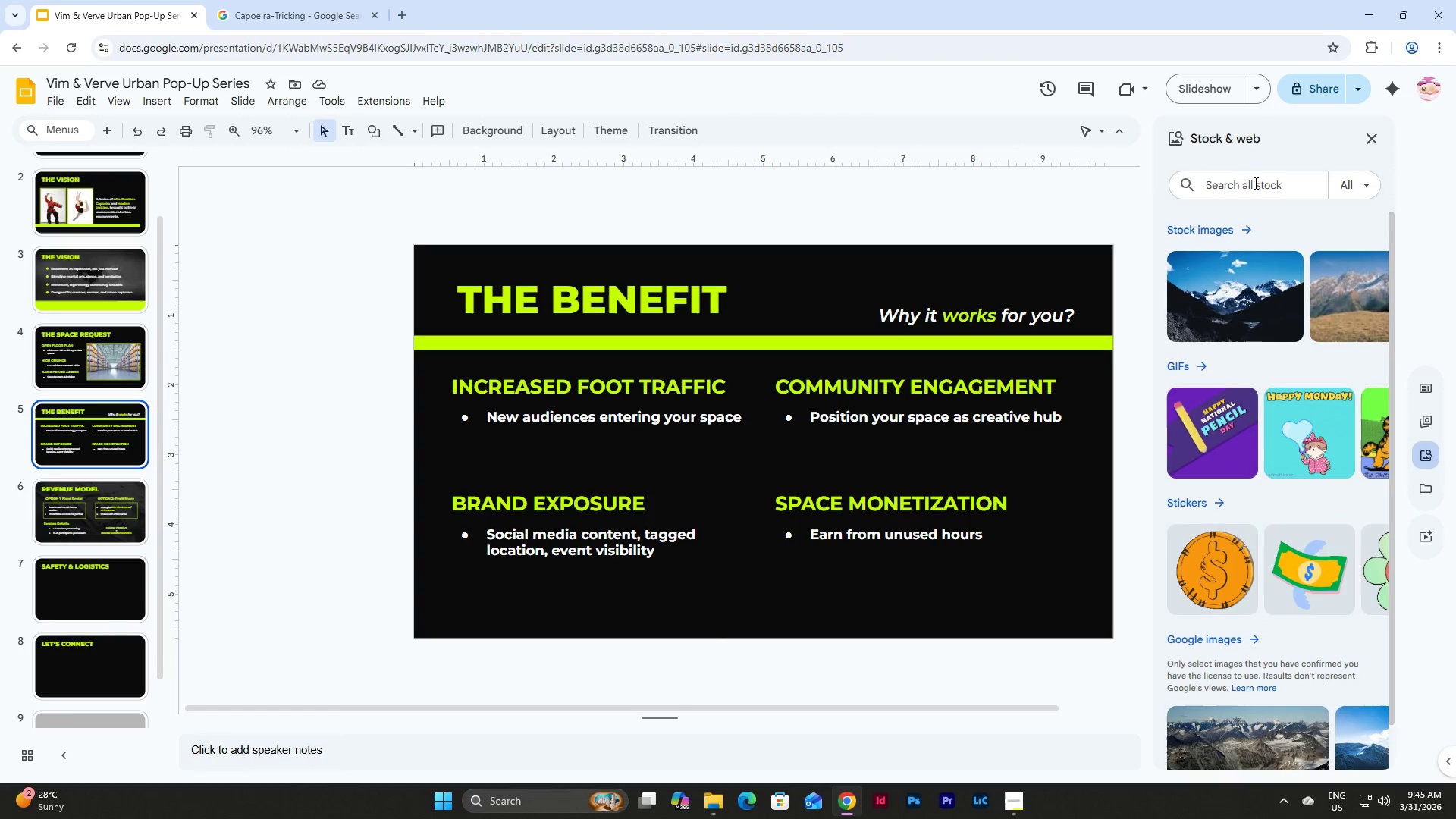 
left_click([1254, 183])
 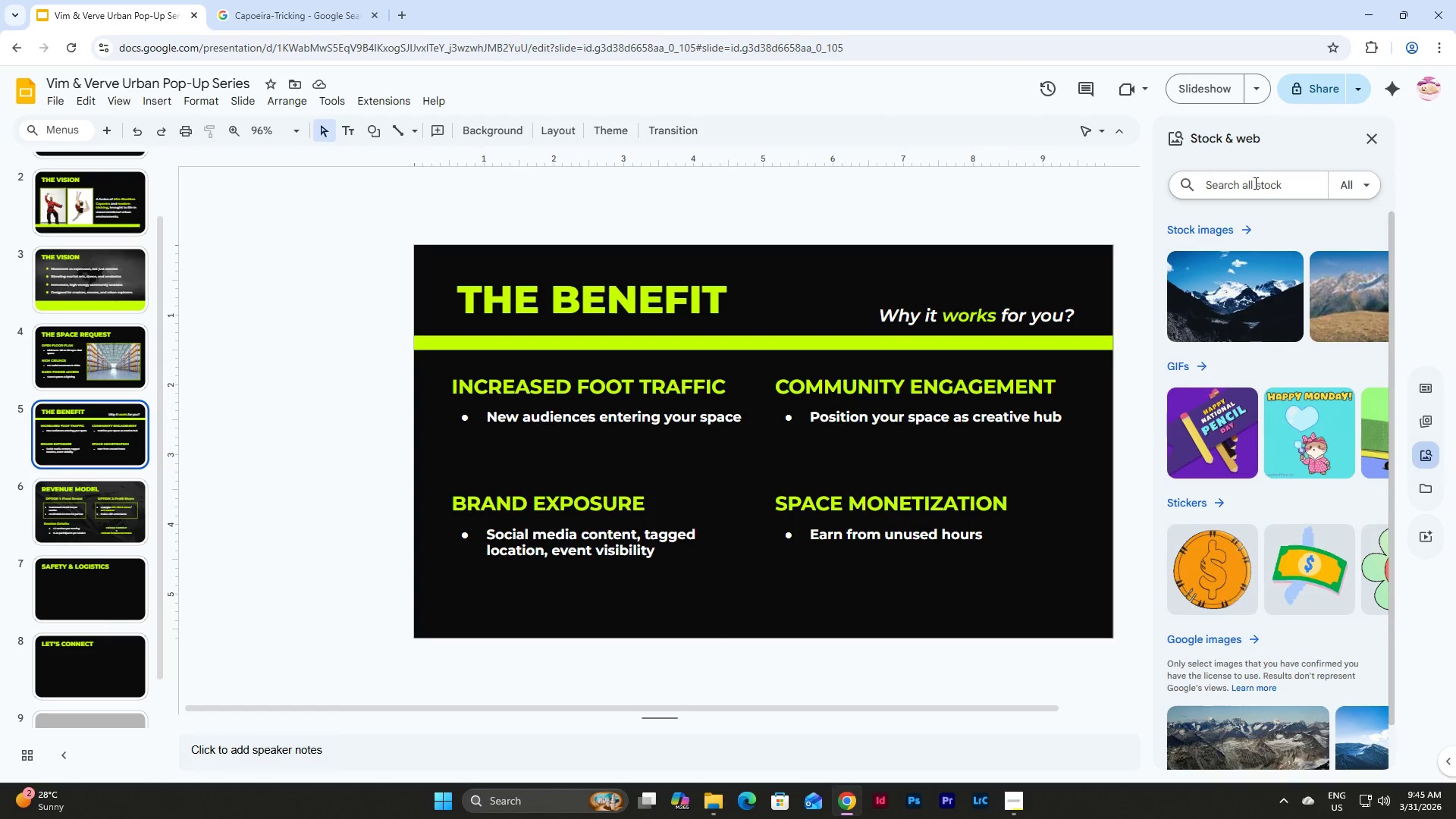 
type(footprint)
 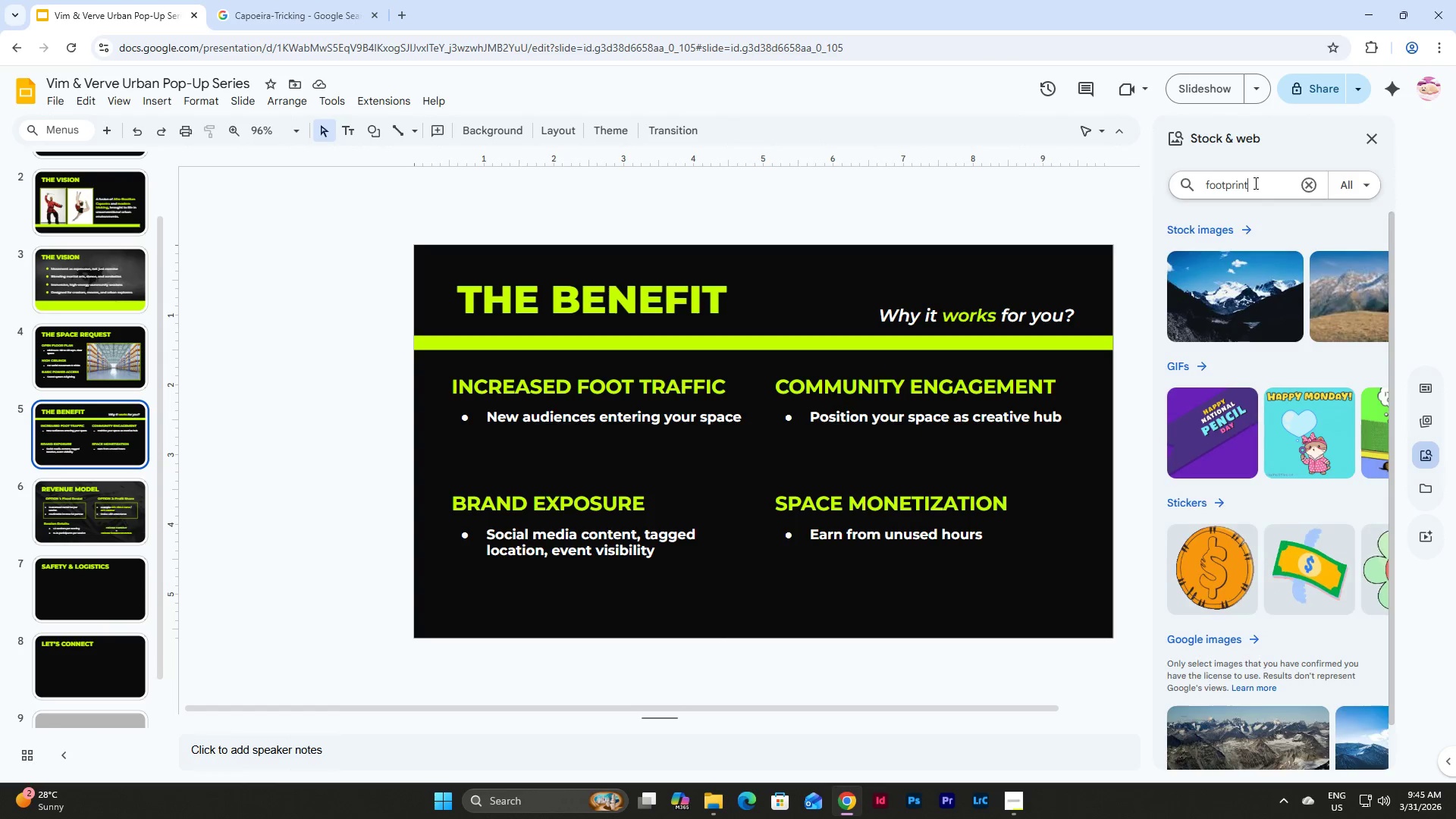 
key(Enter)
 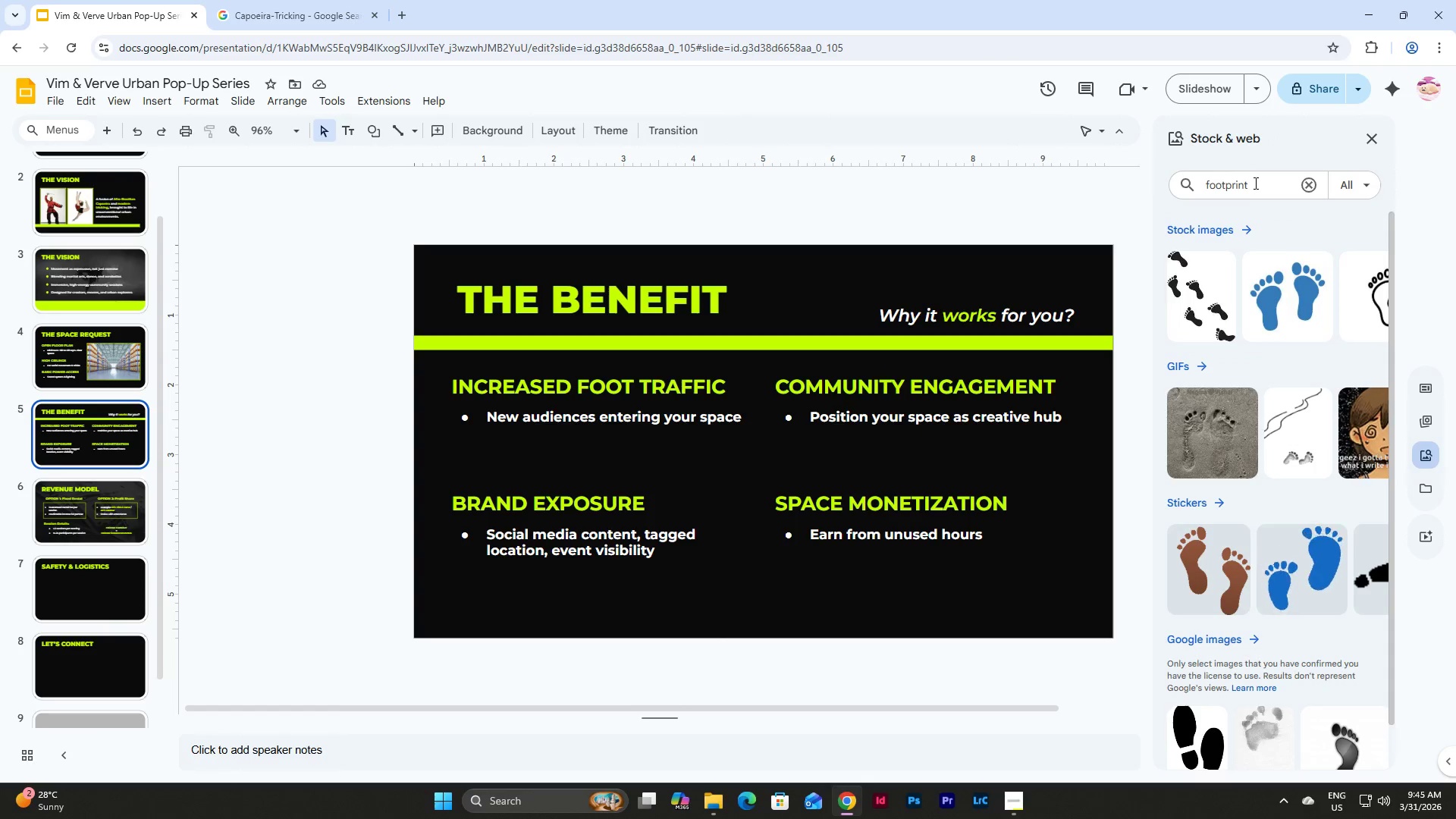 
scroll: coordinate [1250, 238], scroll_direction: up, amount: 2.0
 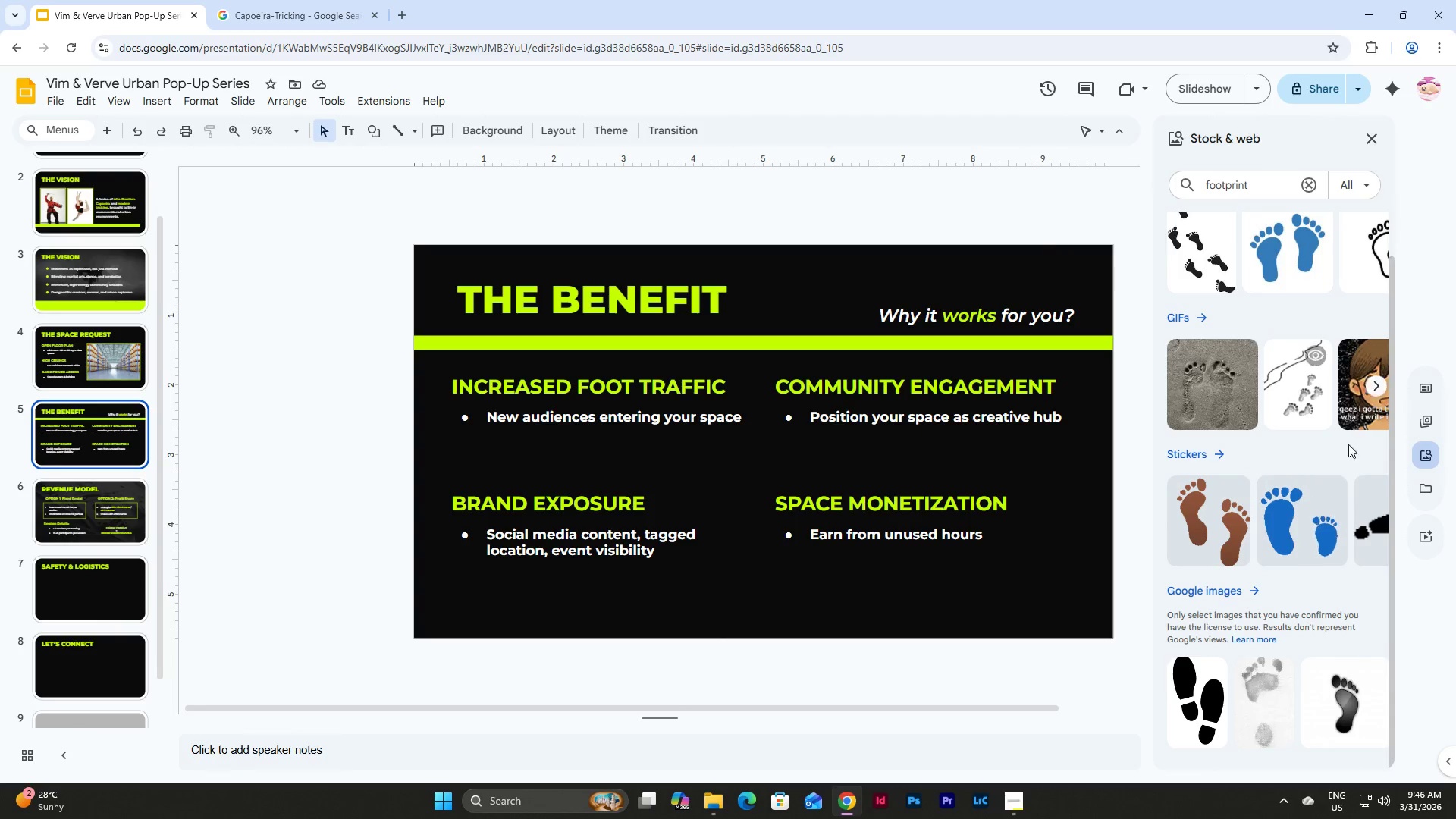 
scroll: coordinate [1278, 525], scroll_direction: down, amount: 2.0
 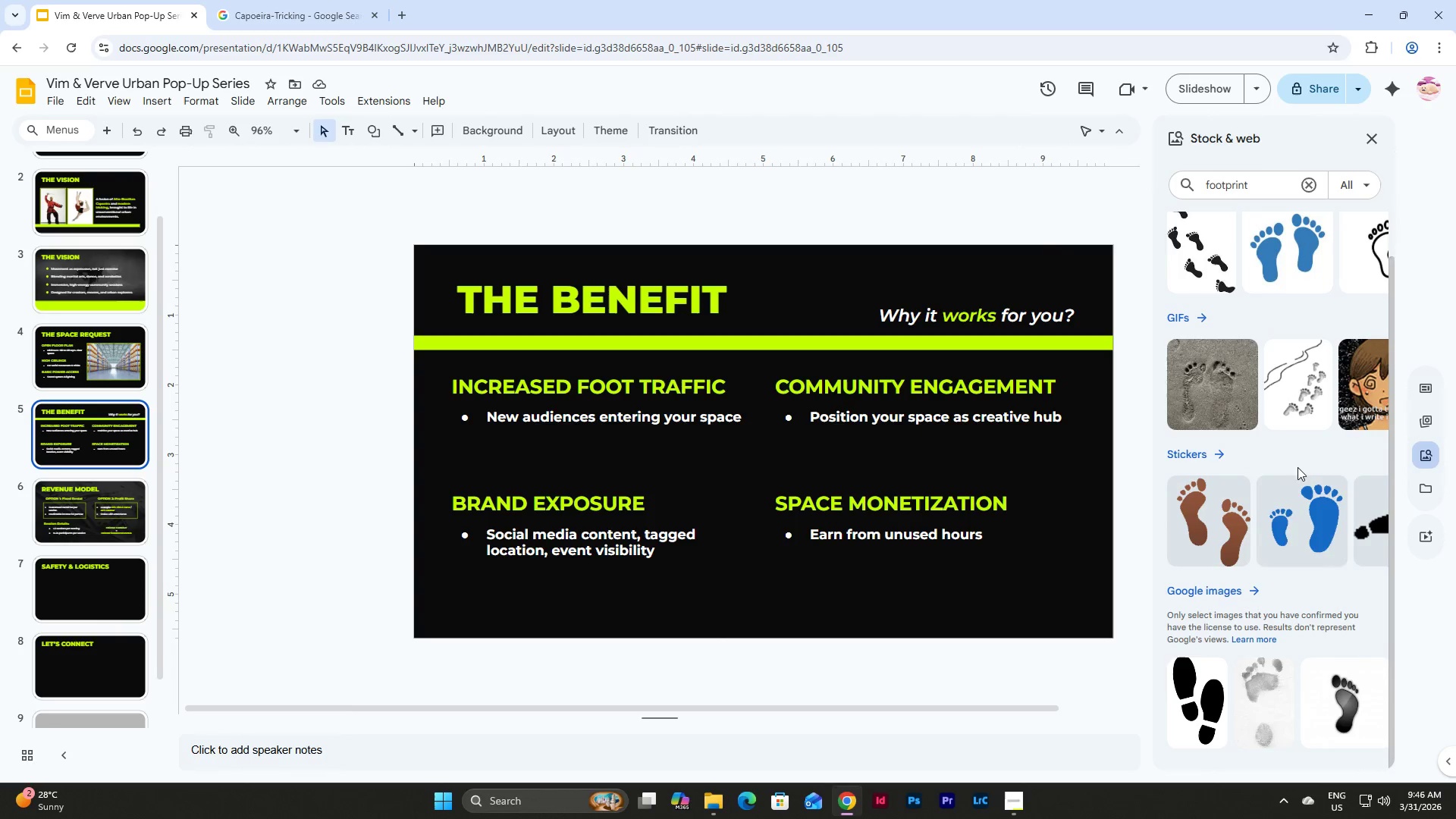 
left_click([1256, 182])
 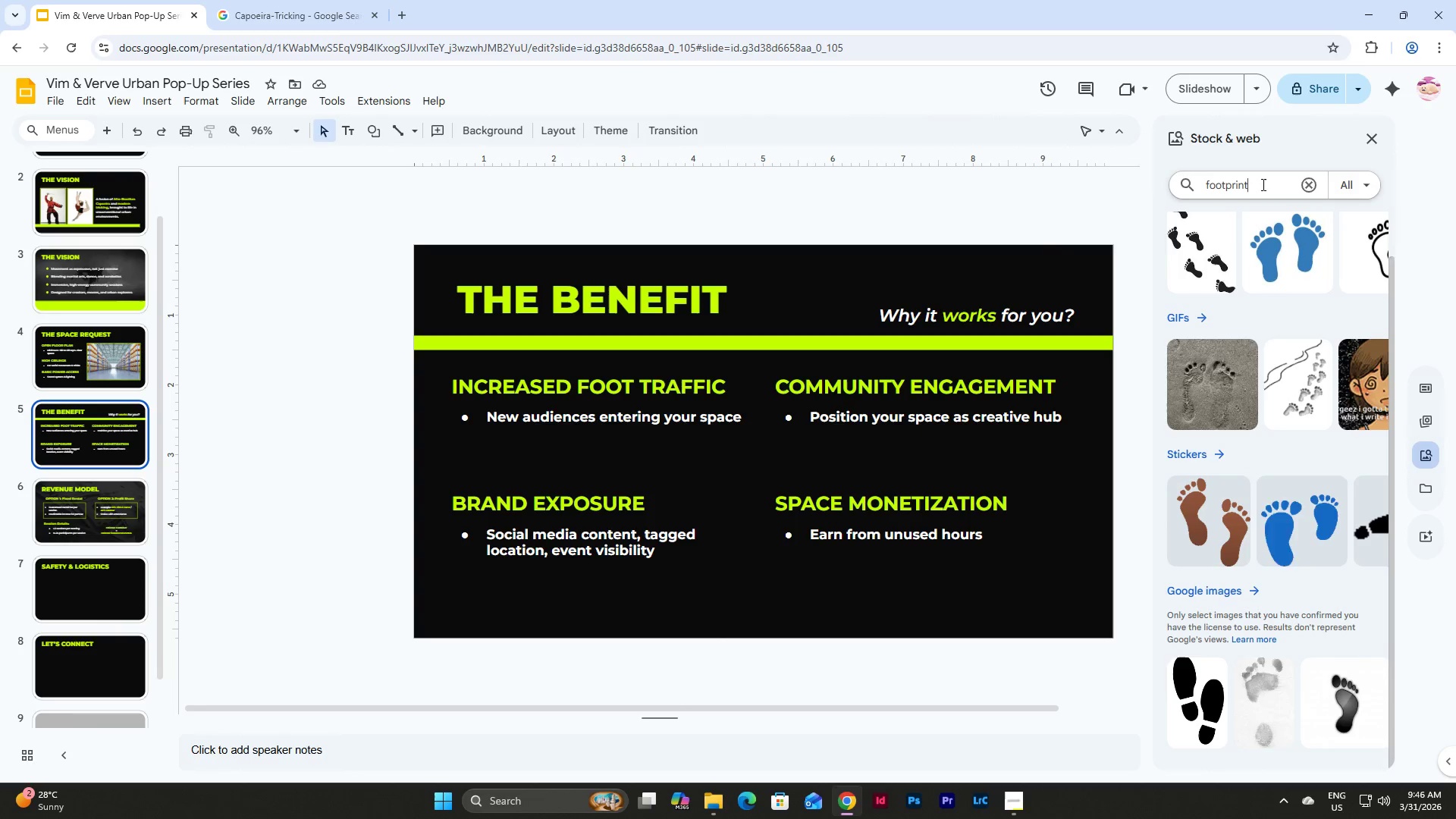 
scroll: coordinate [1280, 187], scroll_direction: up, amount: 1.0
 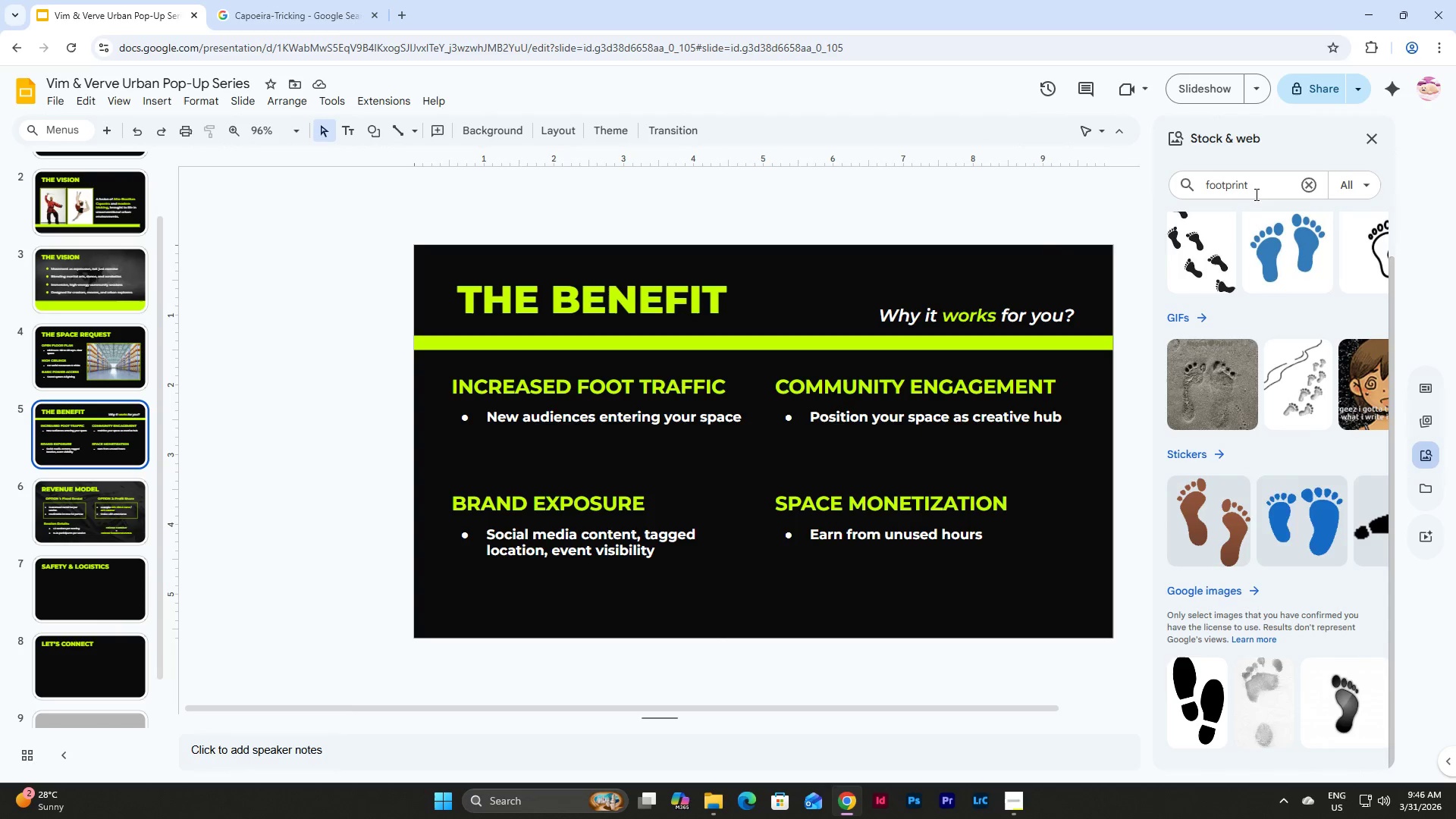 
left_click_drag(start_coordinate=[1262, 184], to_coordinate=[1185, 184])
 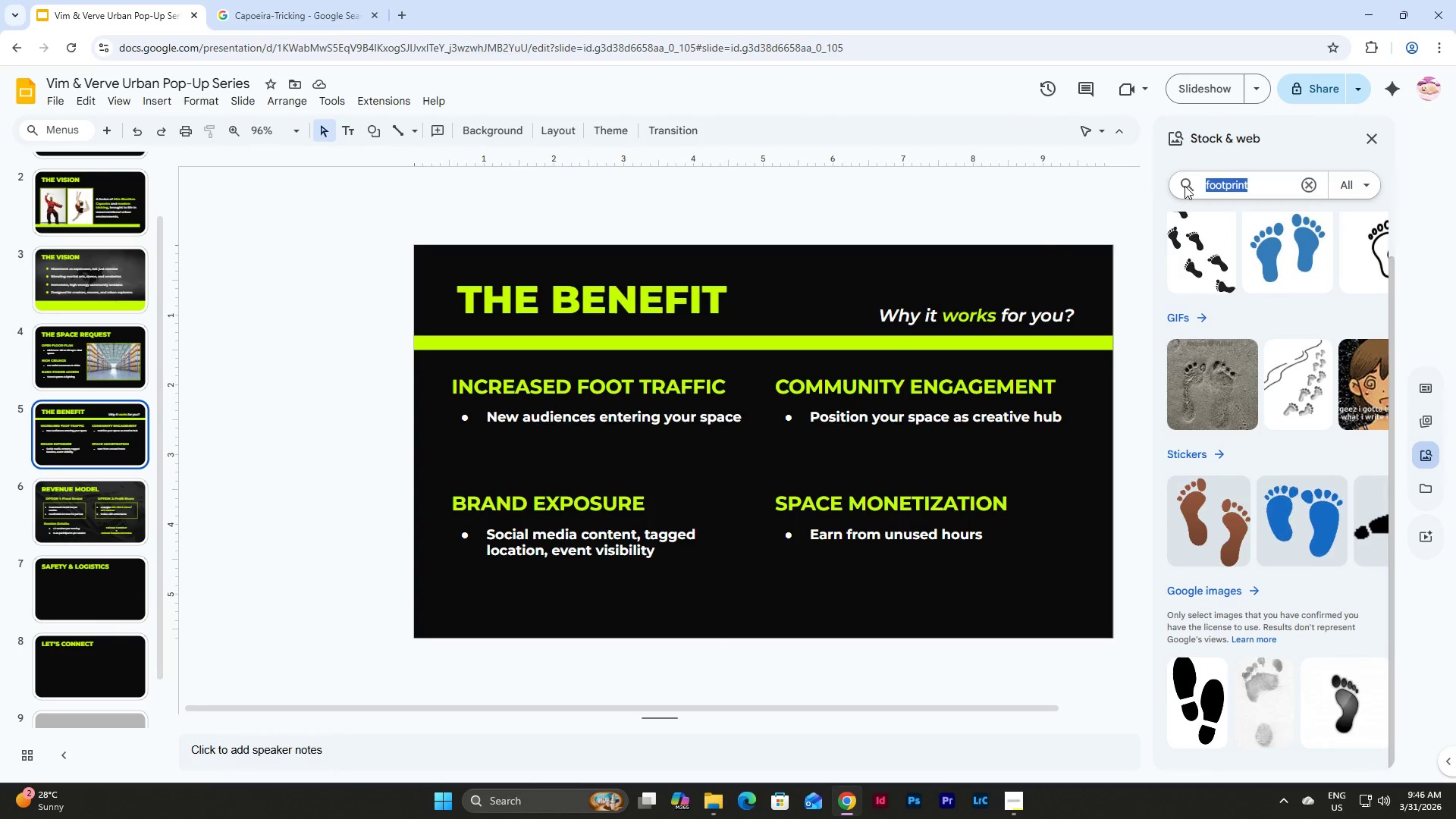 
type(community)
 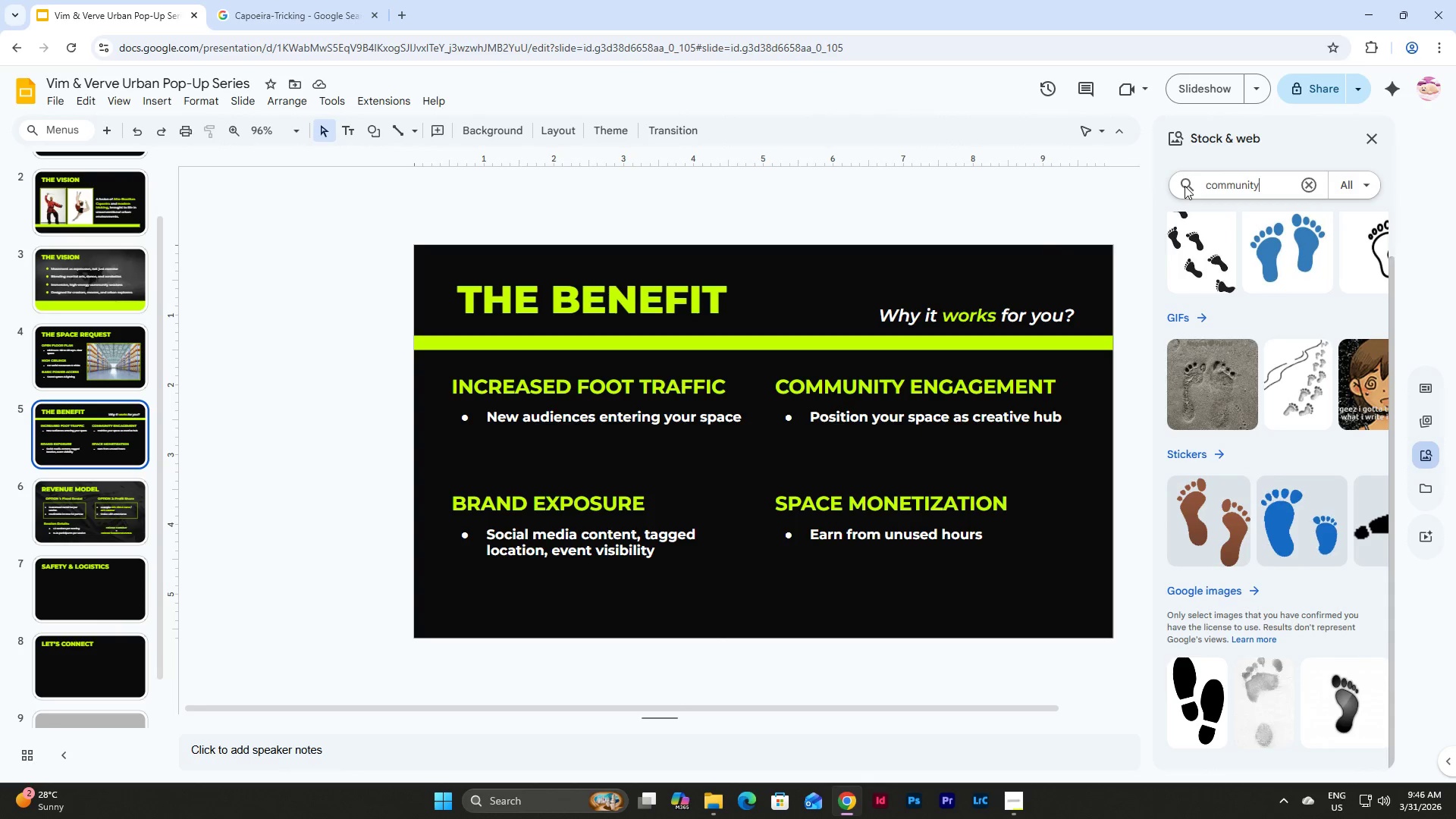 
key(Enter)
 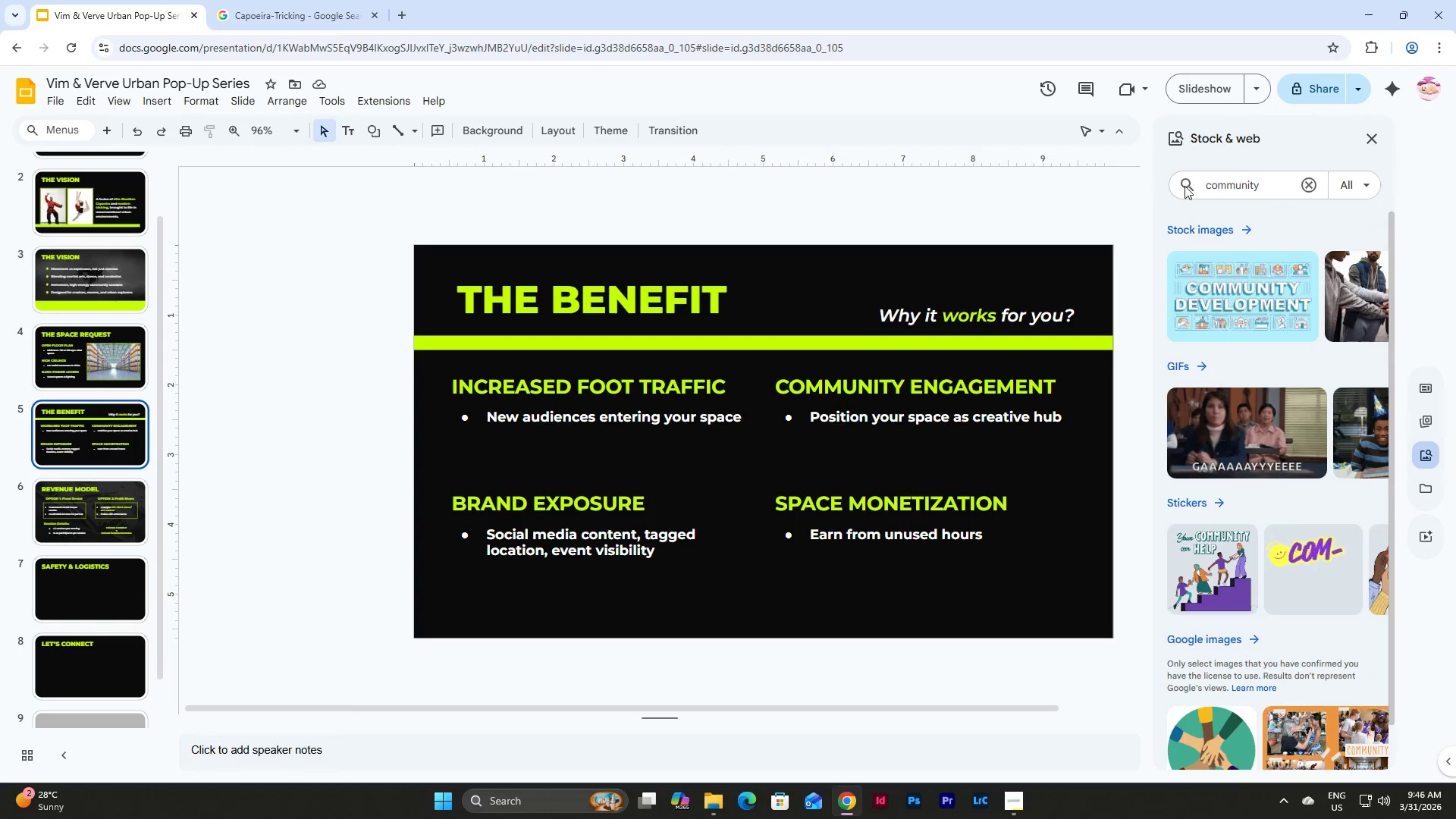 
scroll: coordinate [1228, 281], scroll_direction: none, amount: 0.0
 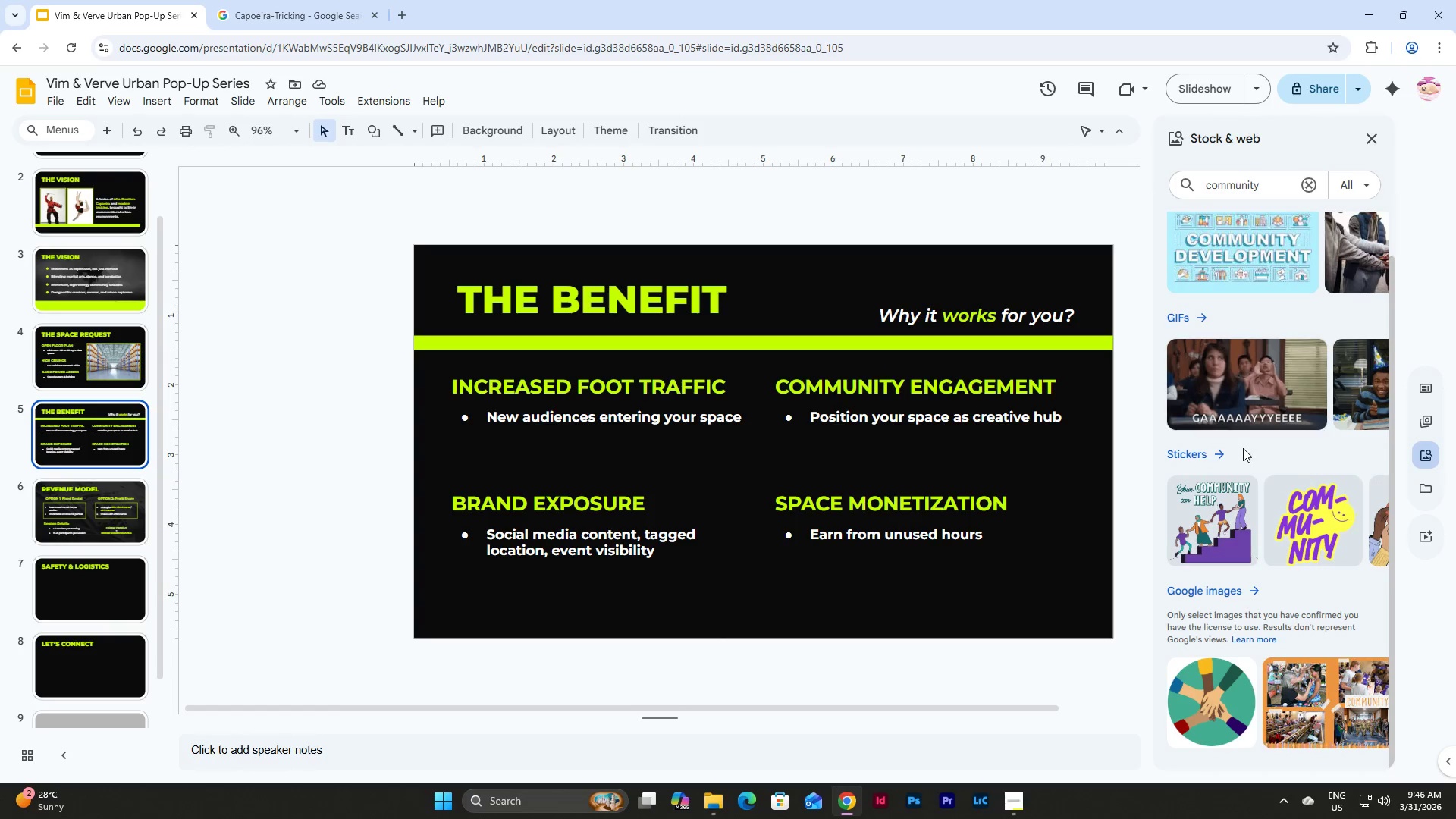 
scroll: coordinate [1257, 479], scroll_direction: up, amount: 4.0
 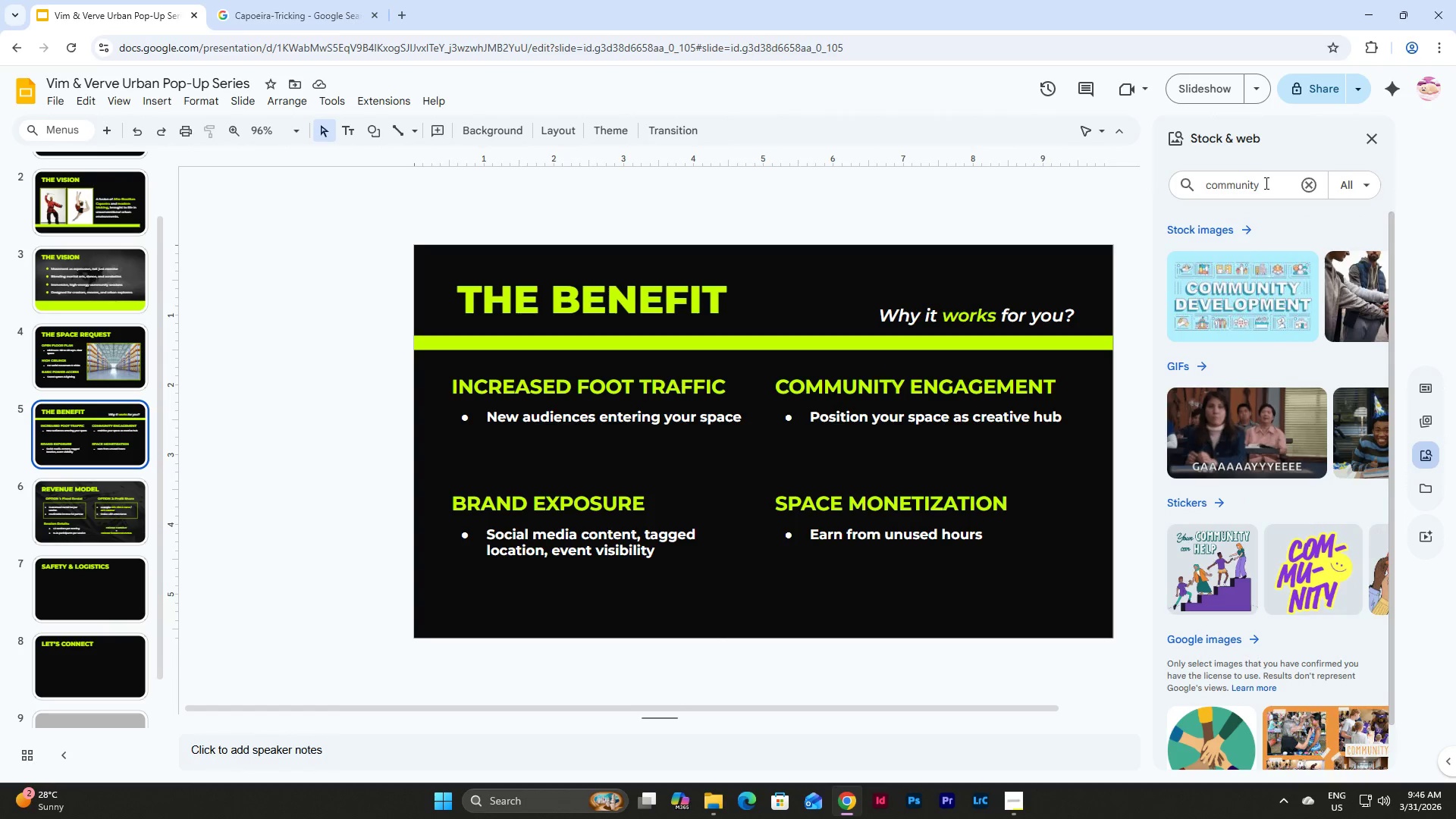 
left_click_drag(start_coordinate=[1268, 184], to_coordinate=[1185, 179])
 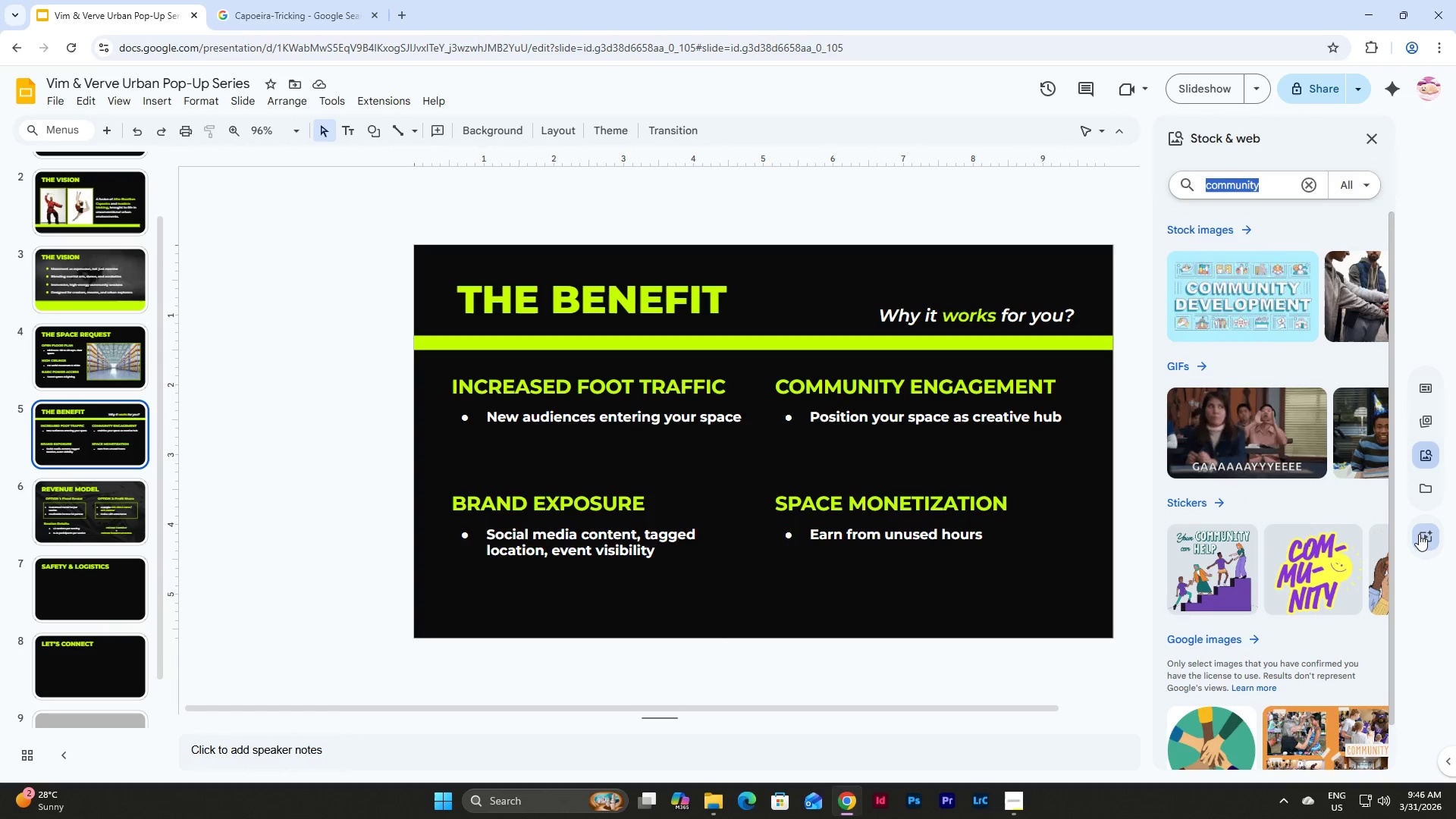 
wait(6.41)
 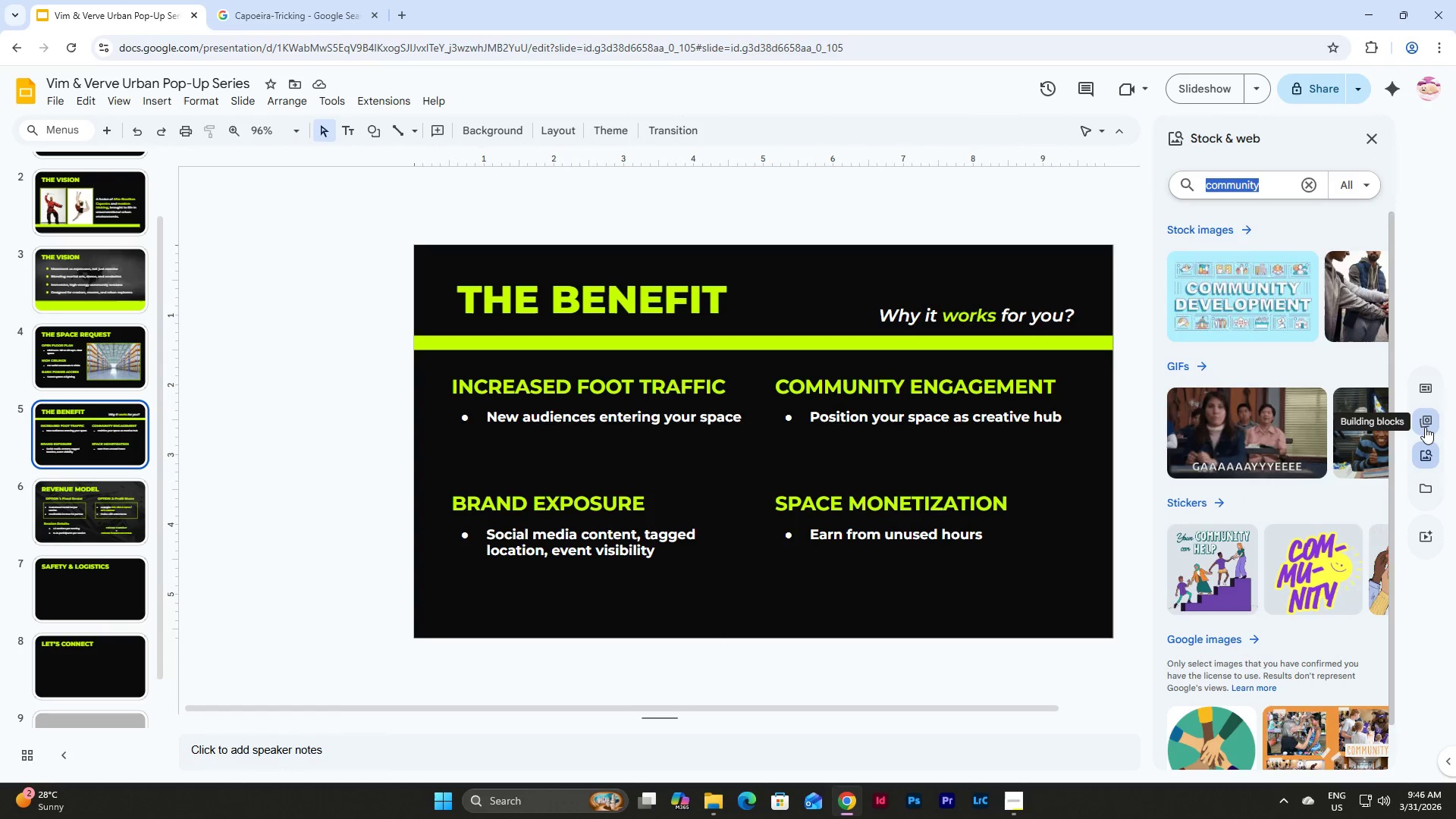 
left_click([1427, 422])
 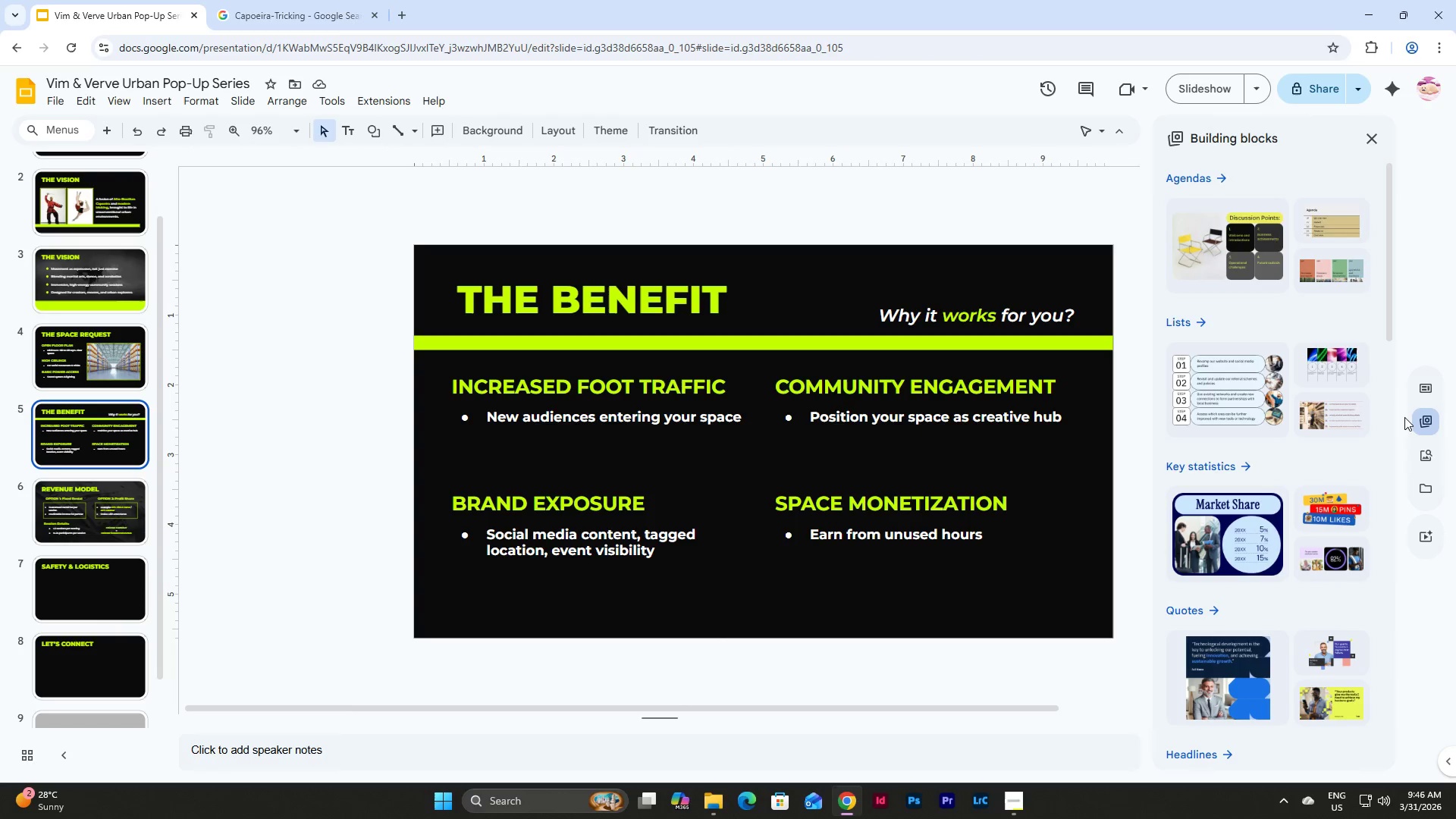 
scroll: coordinate [1346, 359], scroll_direction: down, amount: 8.0
 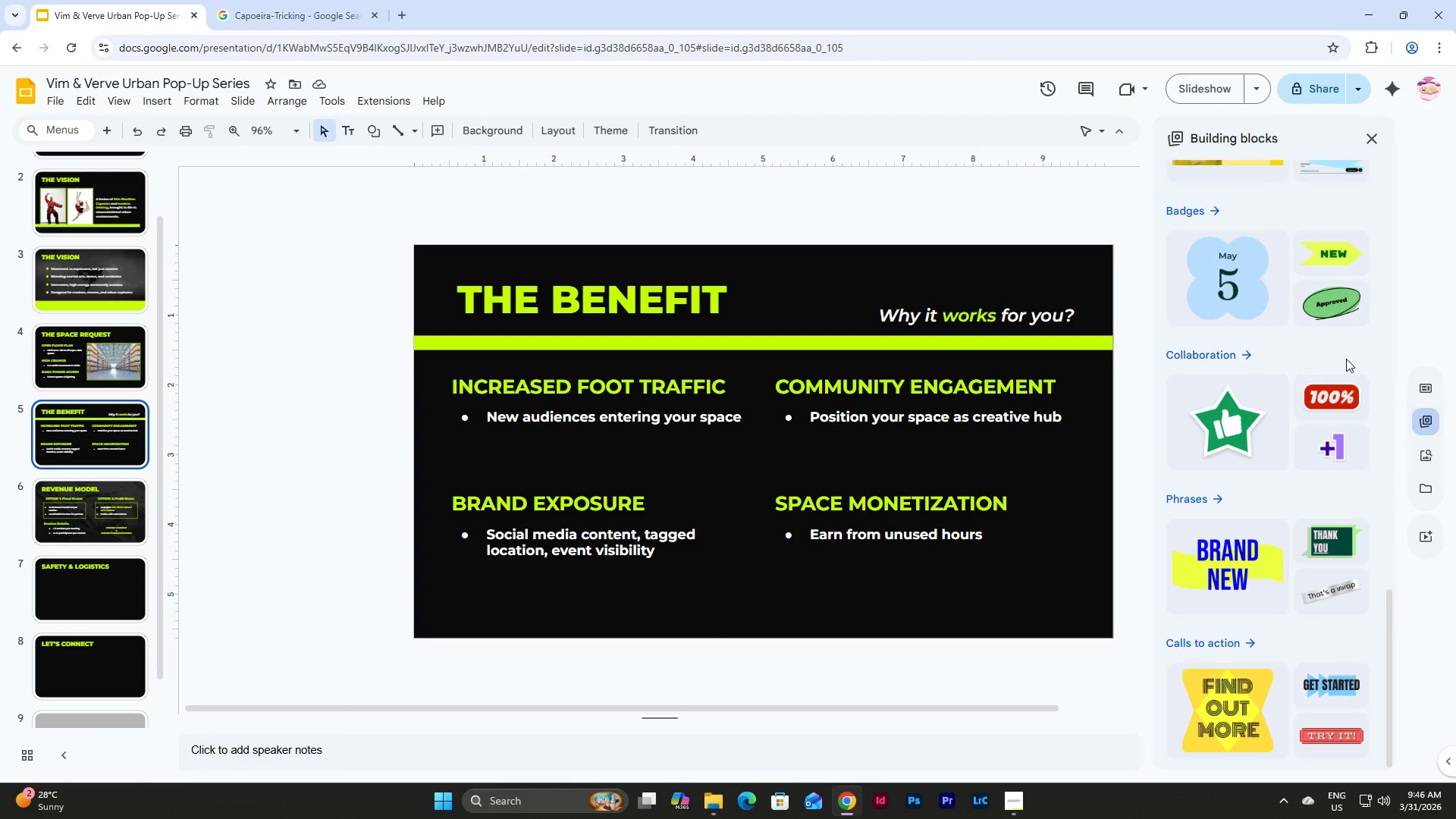 
scroll: coordinate [1351, 344], scroll_direction: up, amount: 14.0
 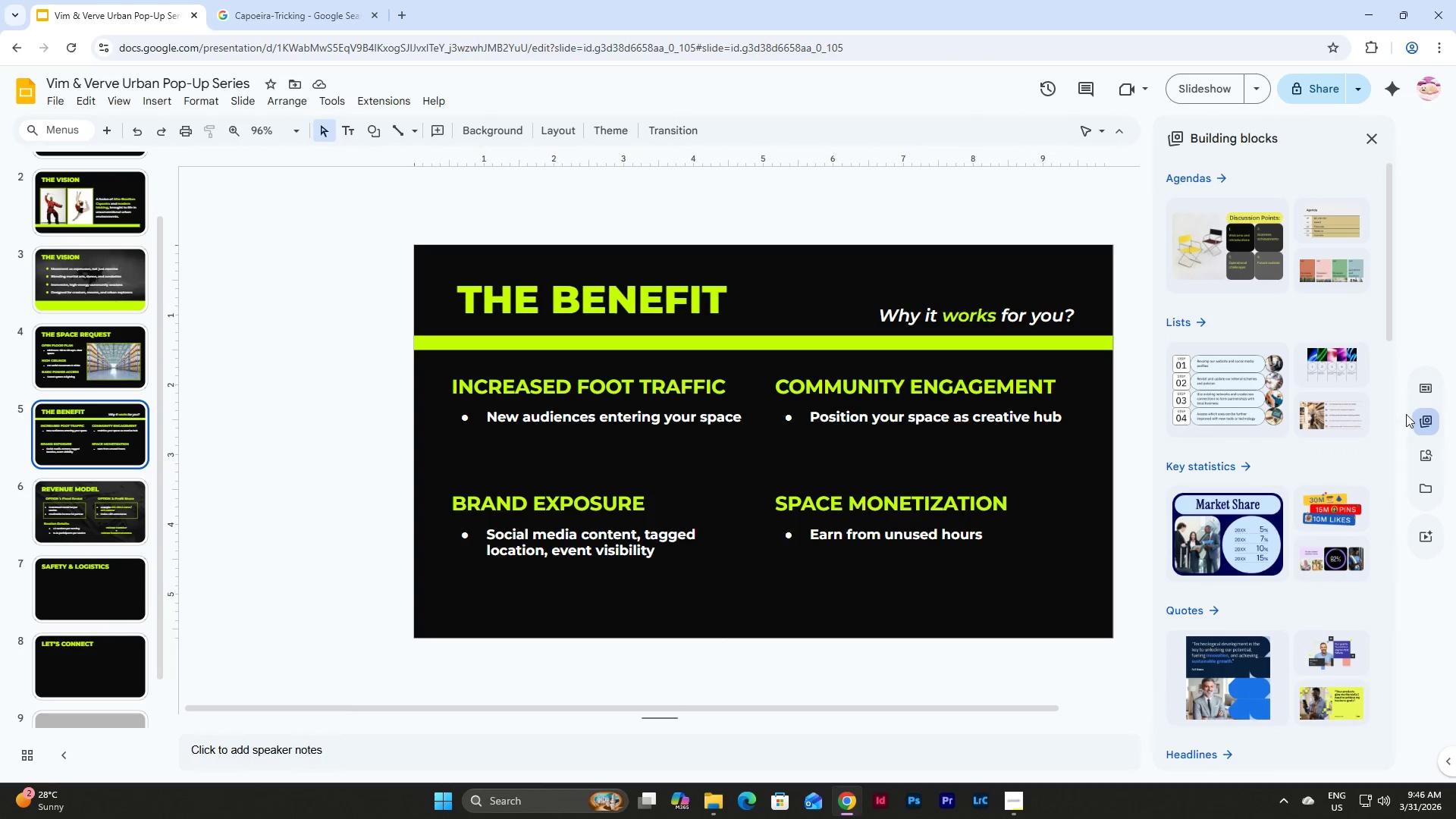 
left_click([1420, 388])
 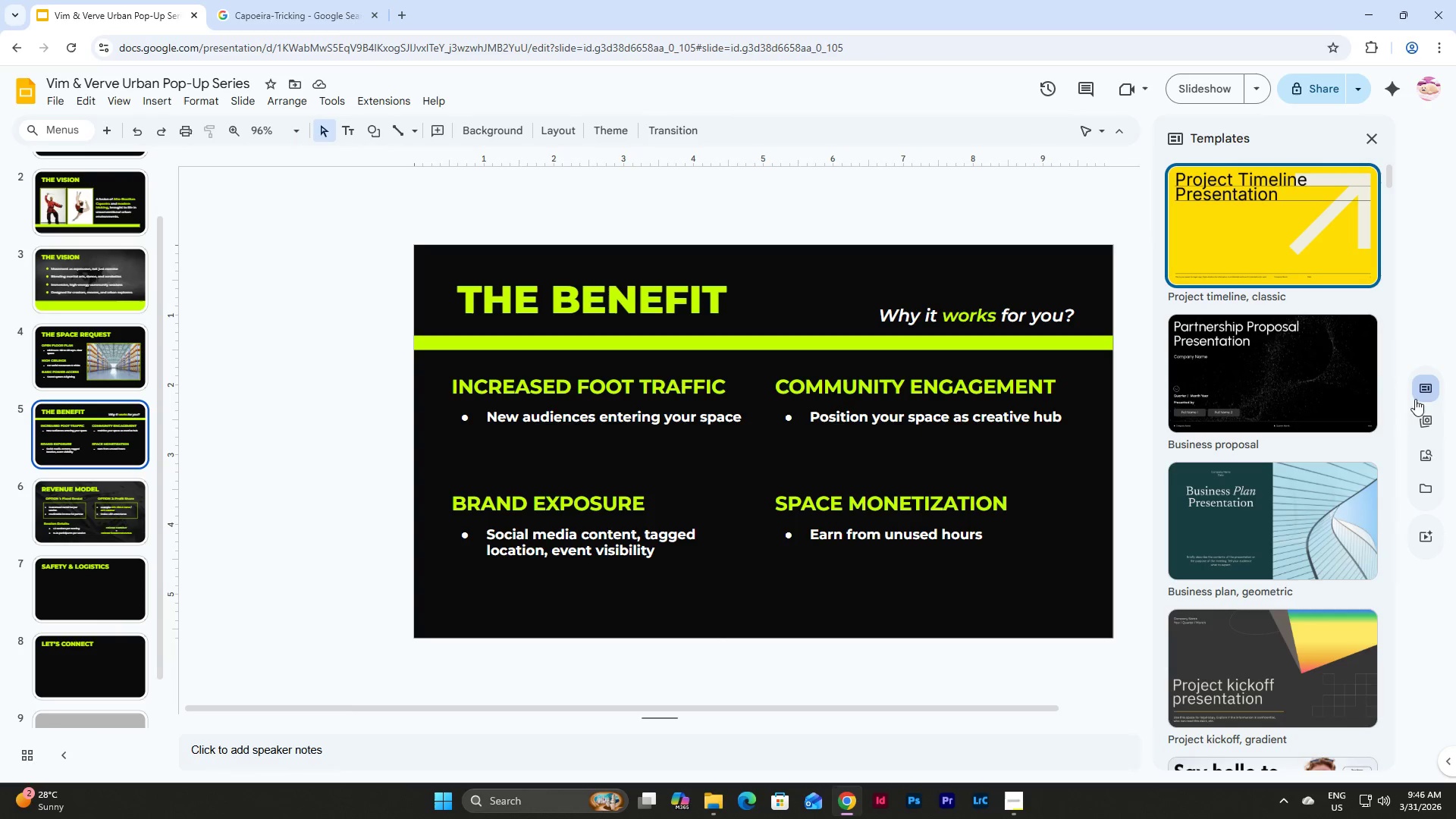 
left_click([1421, 452])
 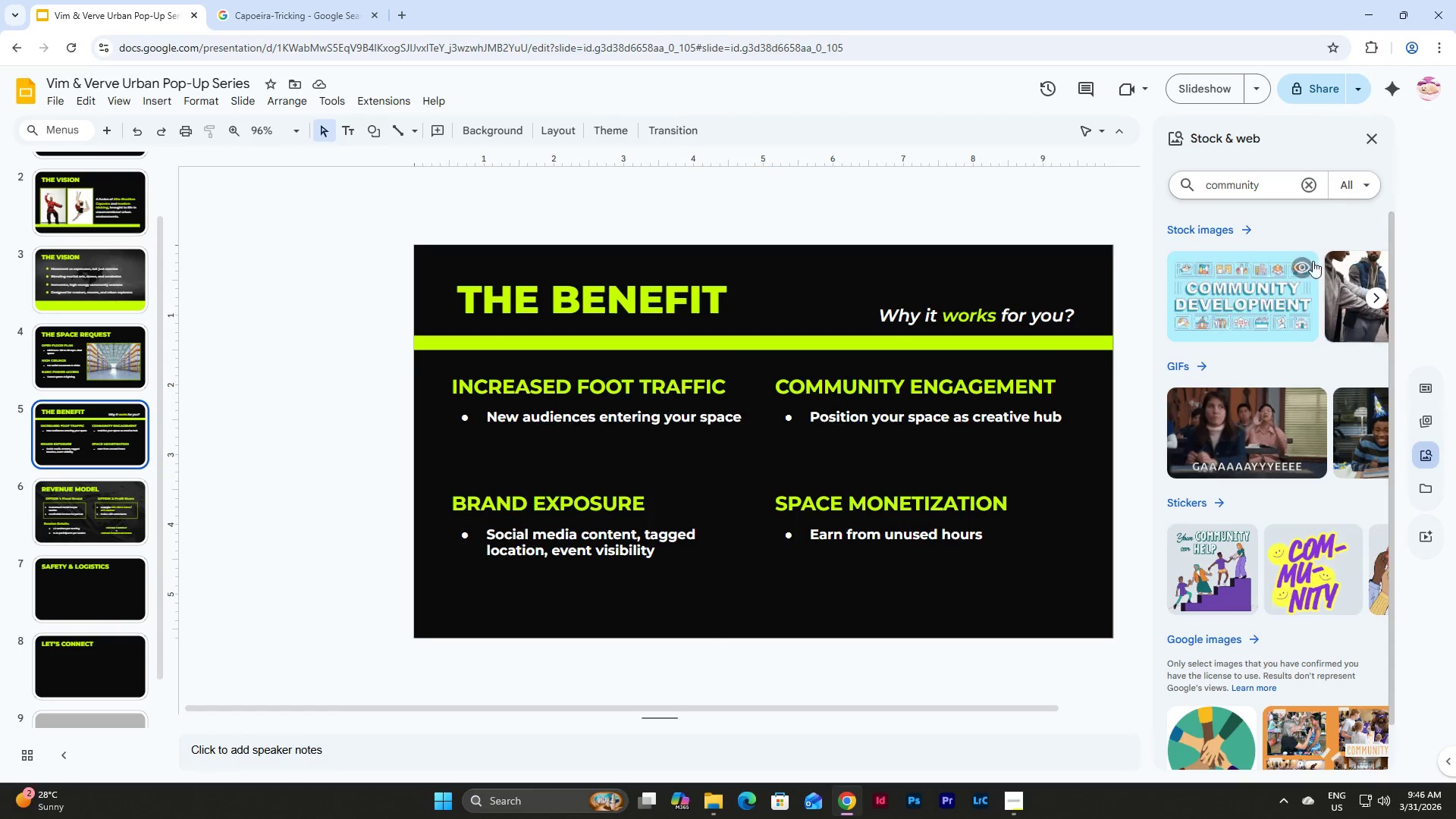 
scroll: coordinate [1302, 243], scroll_direction: up, amount: 4.0
 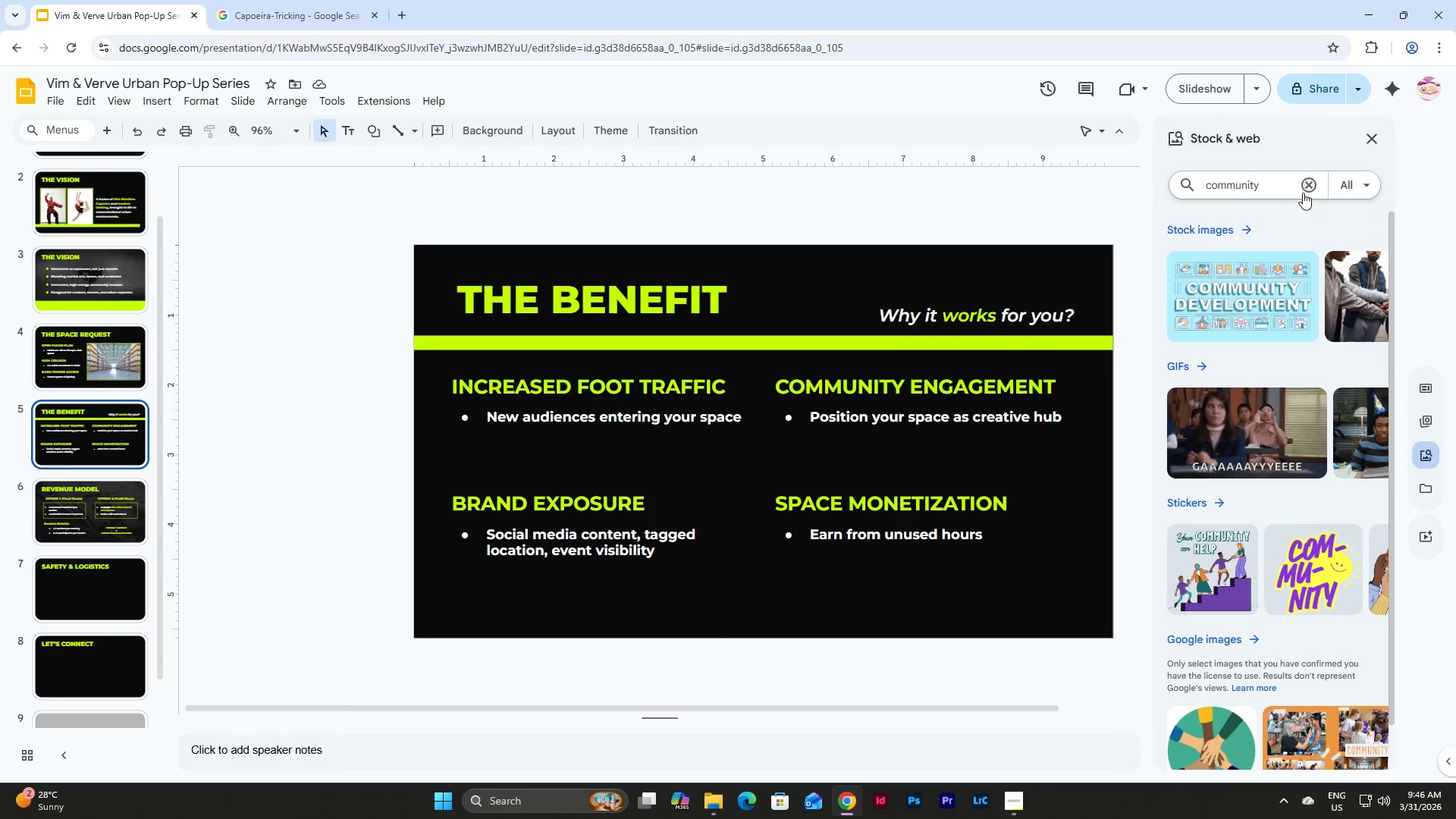 
left_click([1307, 184])
 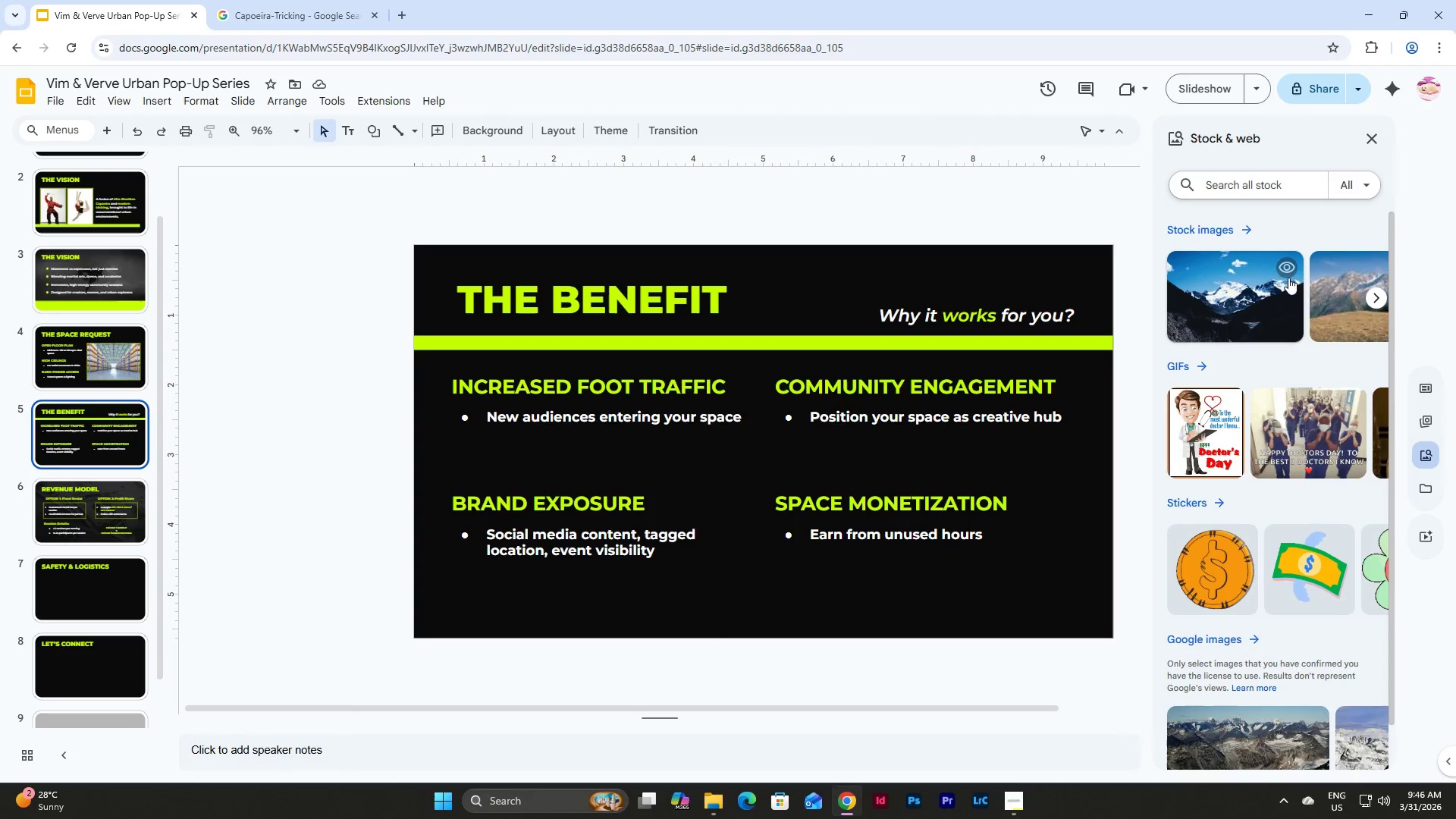 
left_click([1244, 231])
 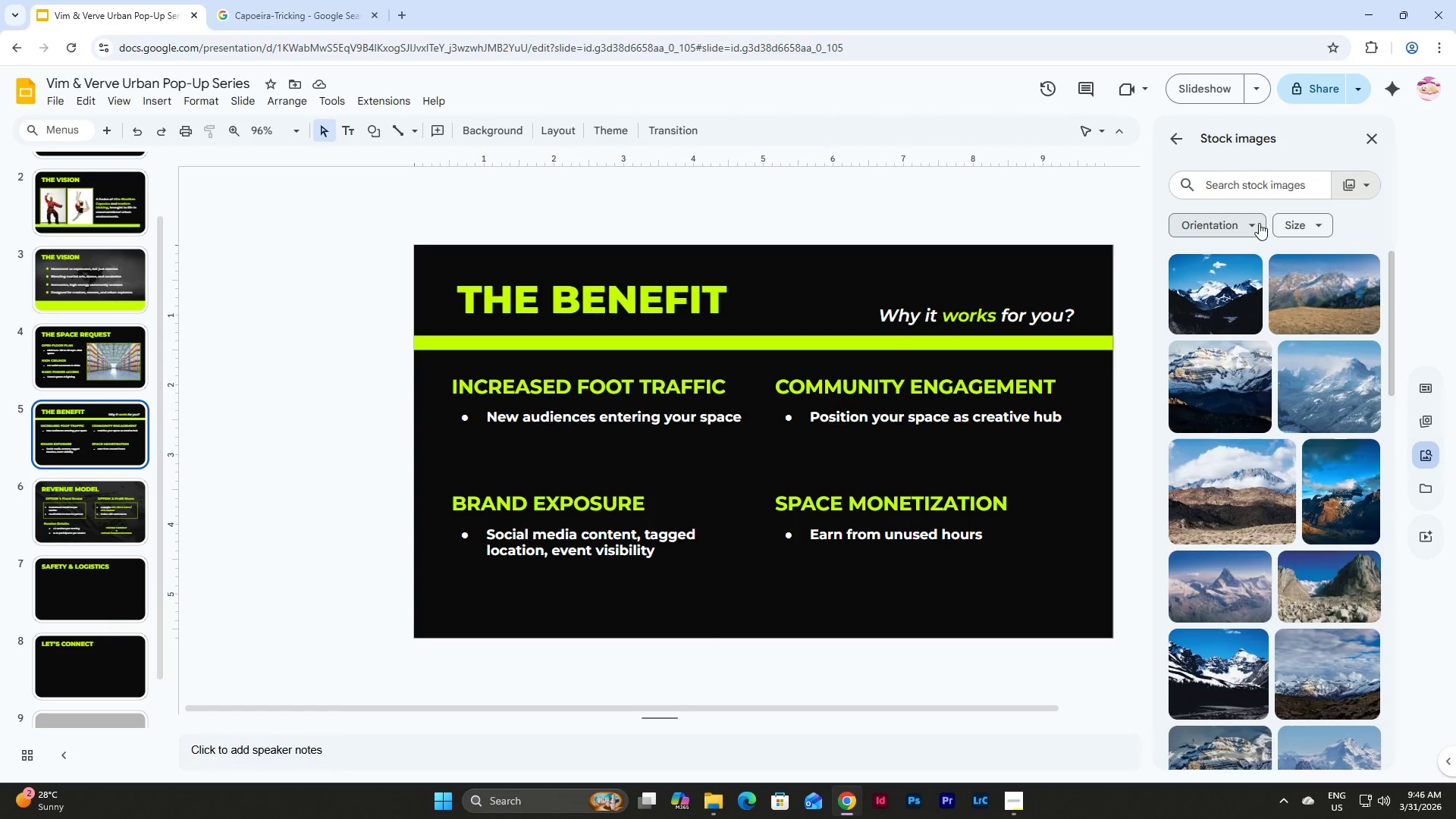 
left_click([1179, 142])
 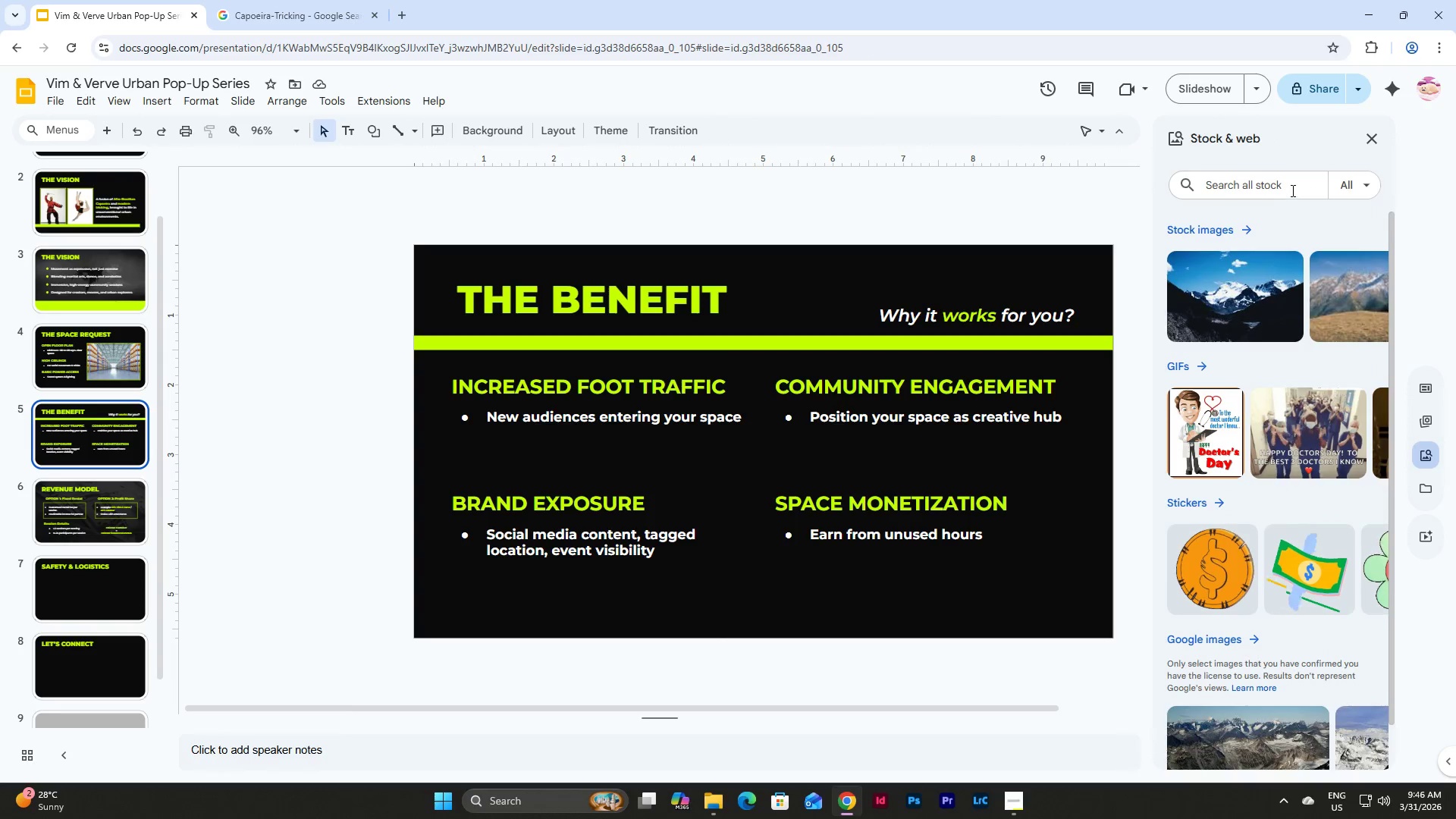 
left_click([1291, 190])
 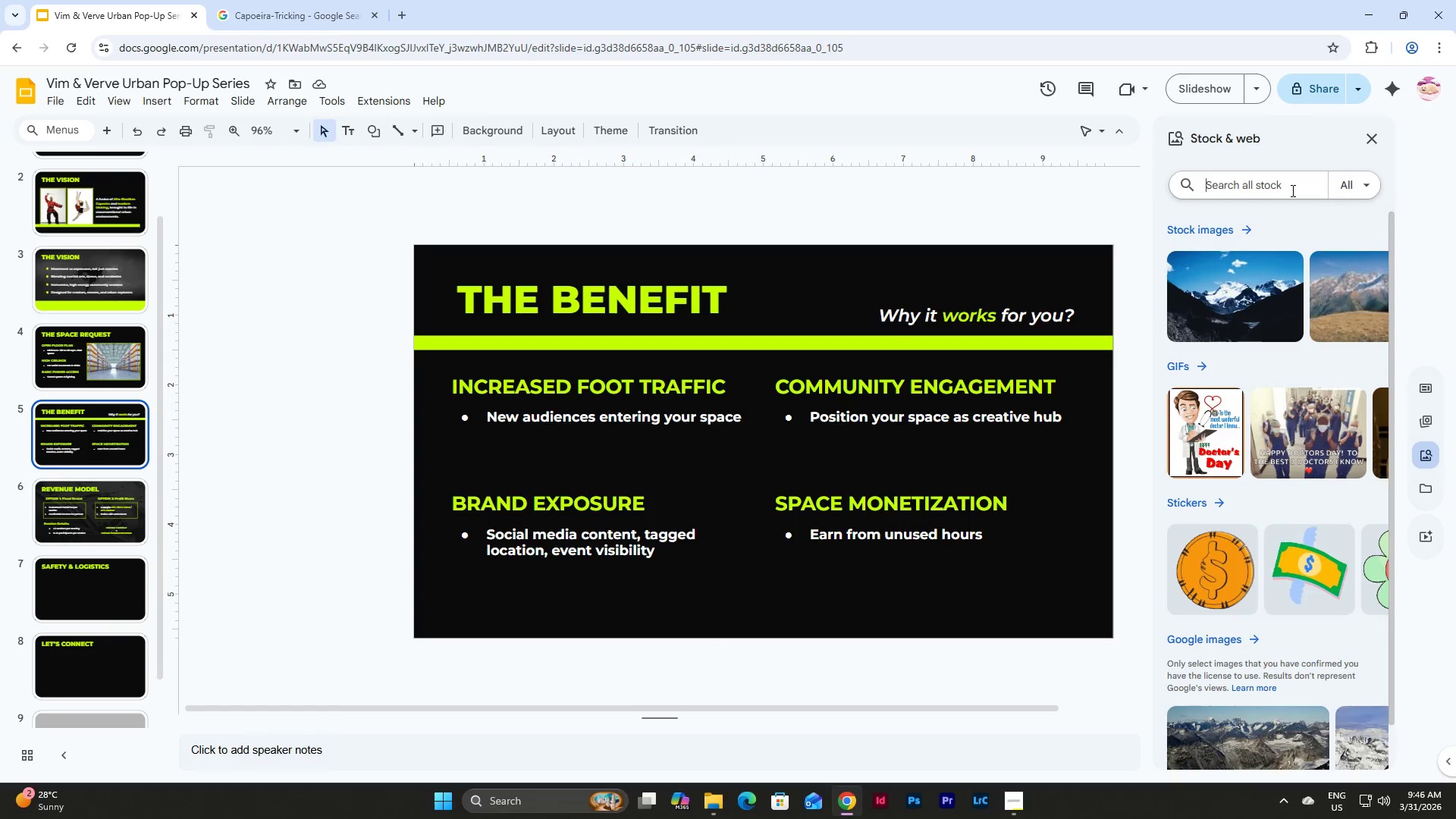 
type(vector)
 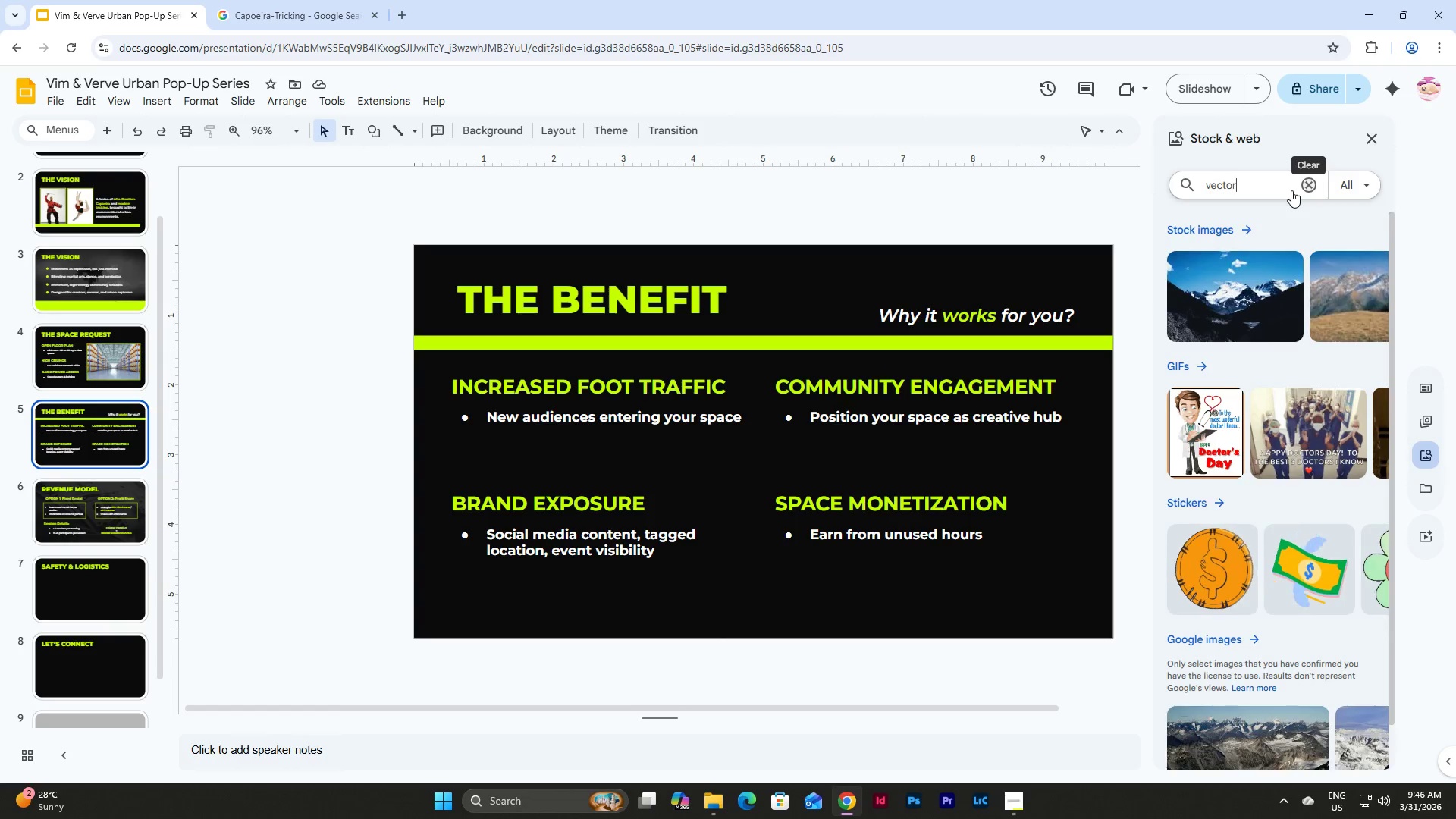 
key(Enter)
 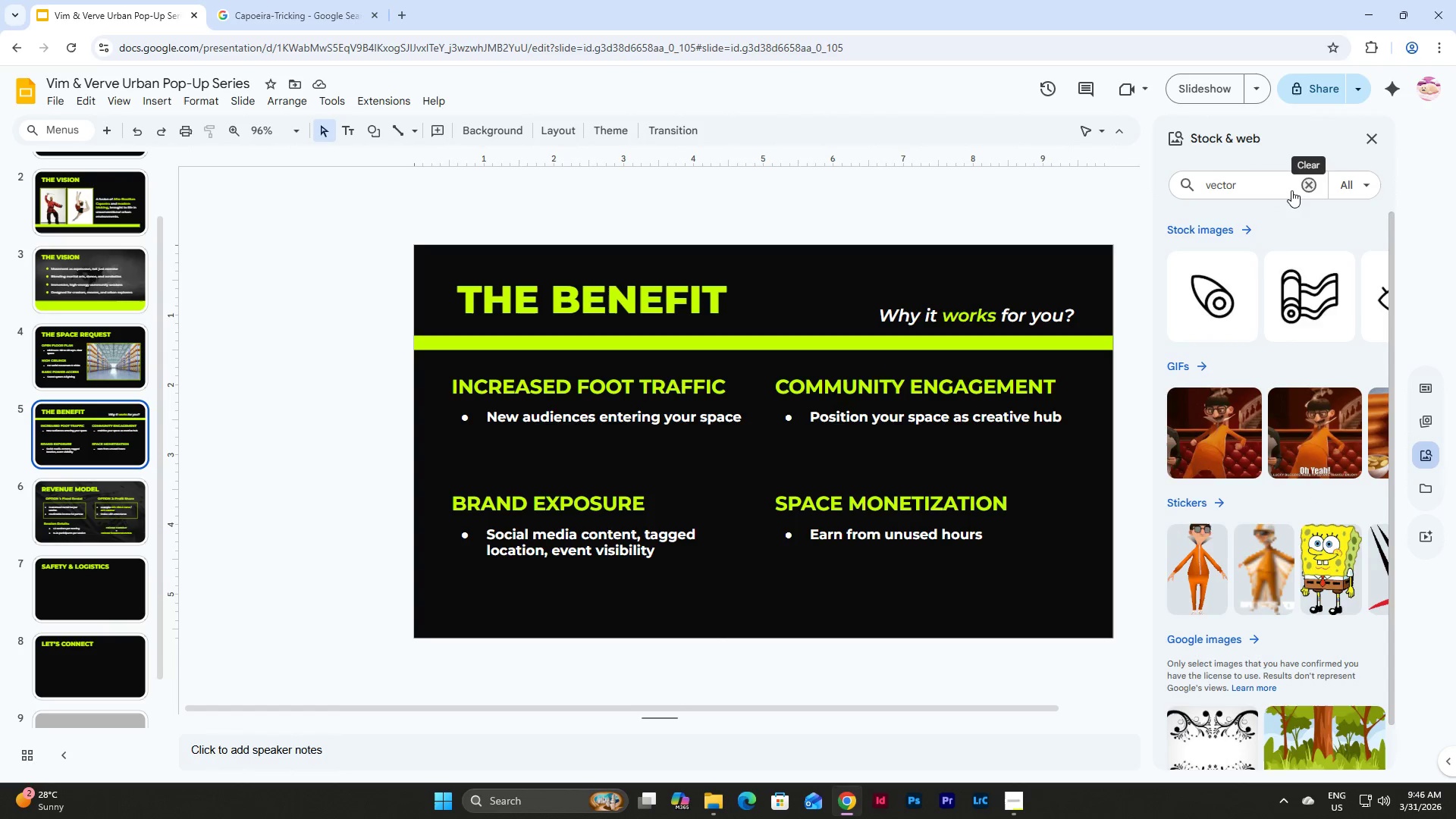 
scroll: coordinate [1298, 234], scroll_direction: up, amount: 1.0
 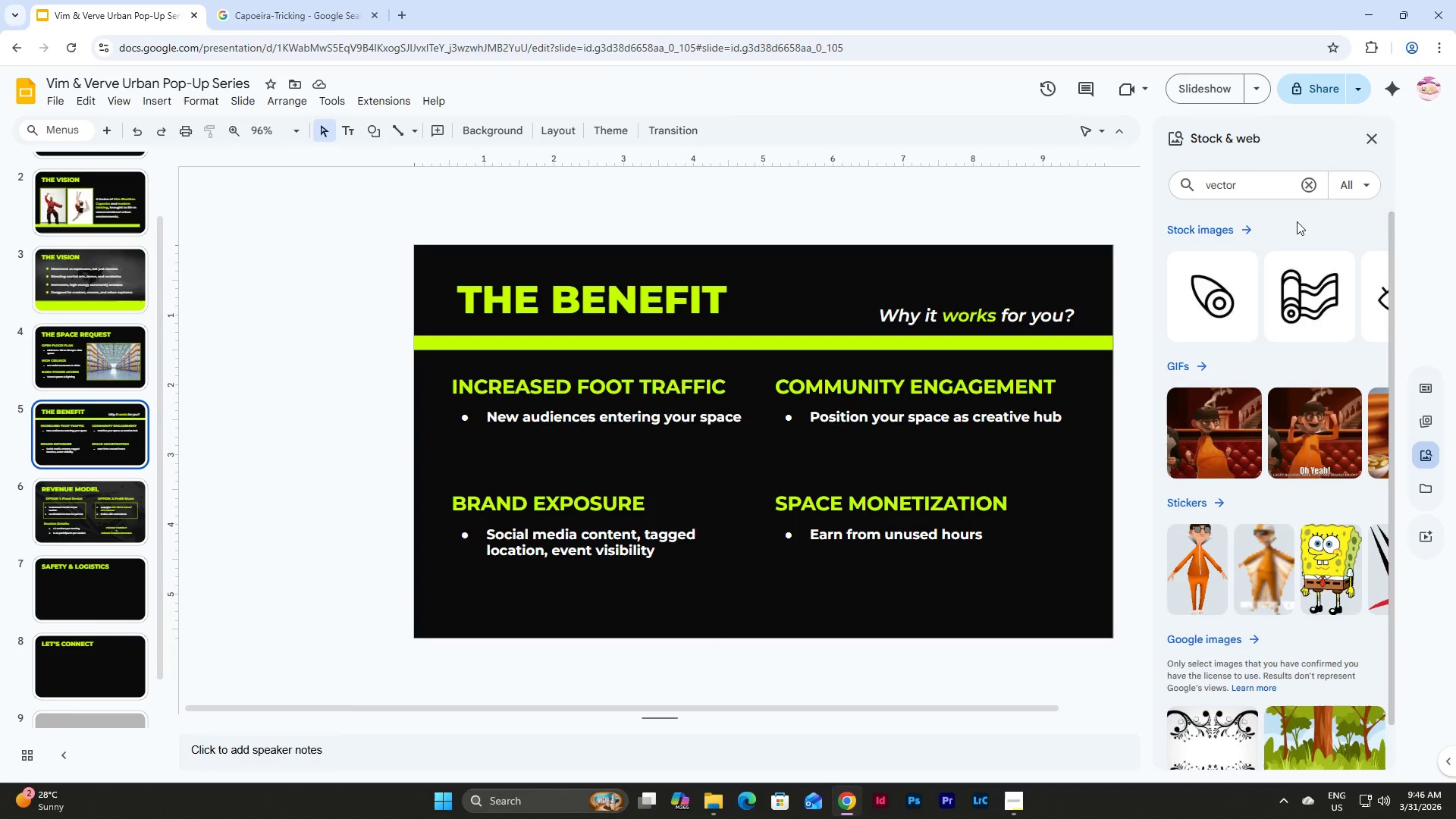 
left_click([1306, 179])
 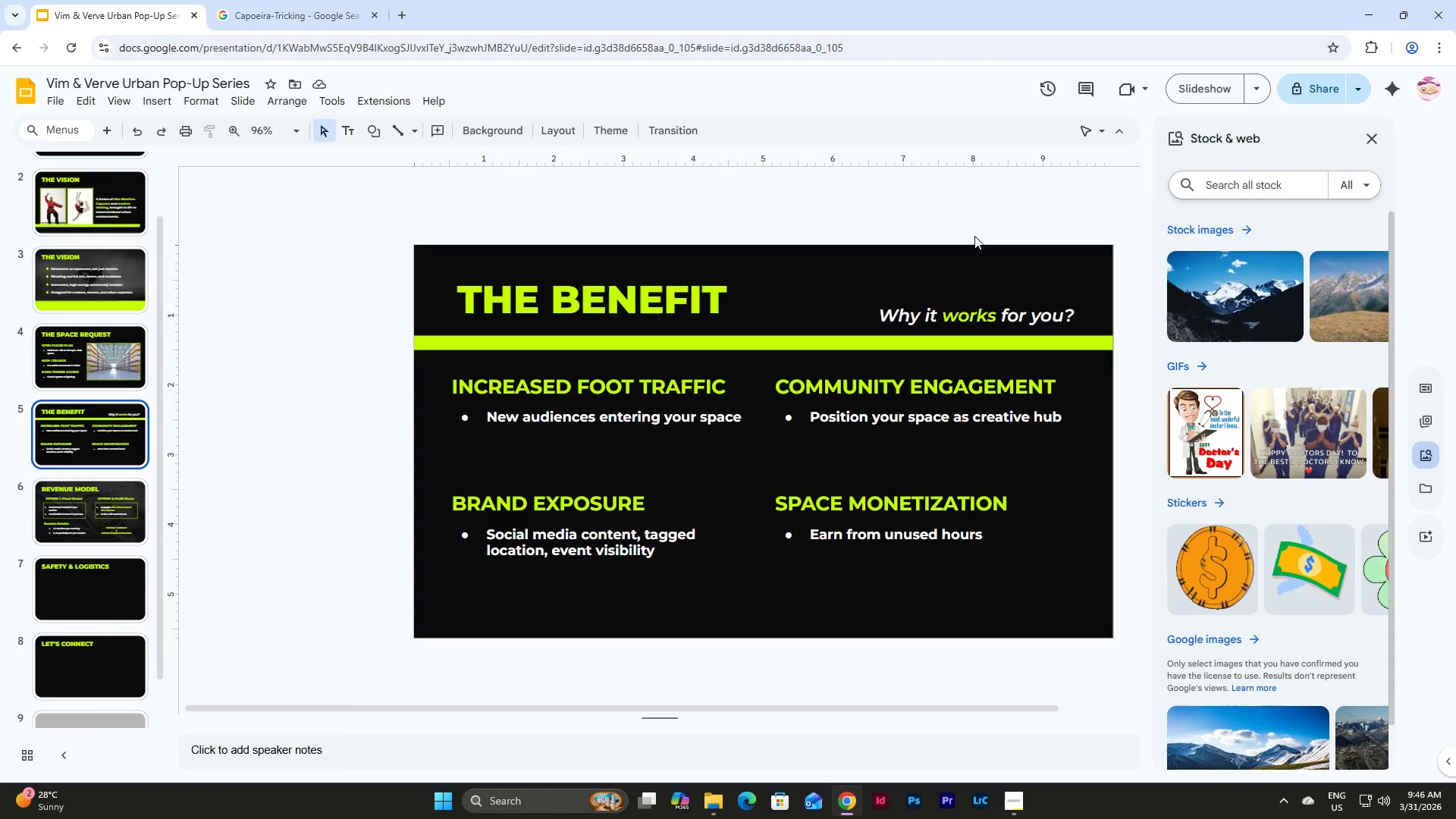 
left_click([1012, 196])
 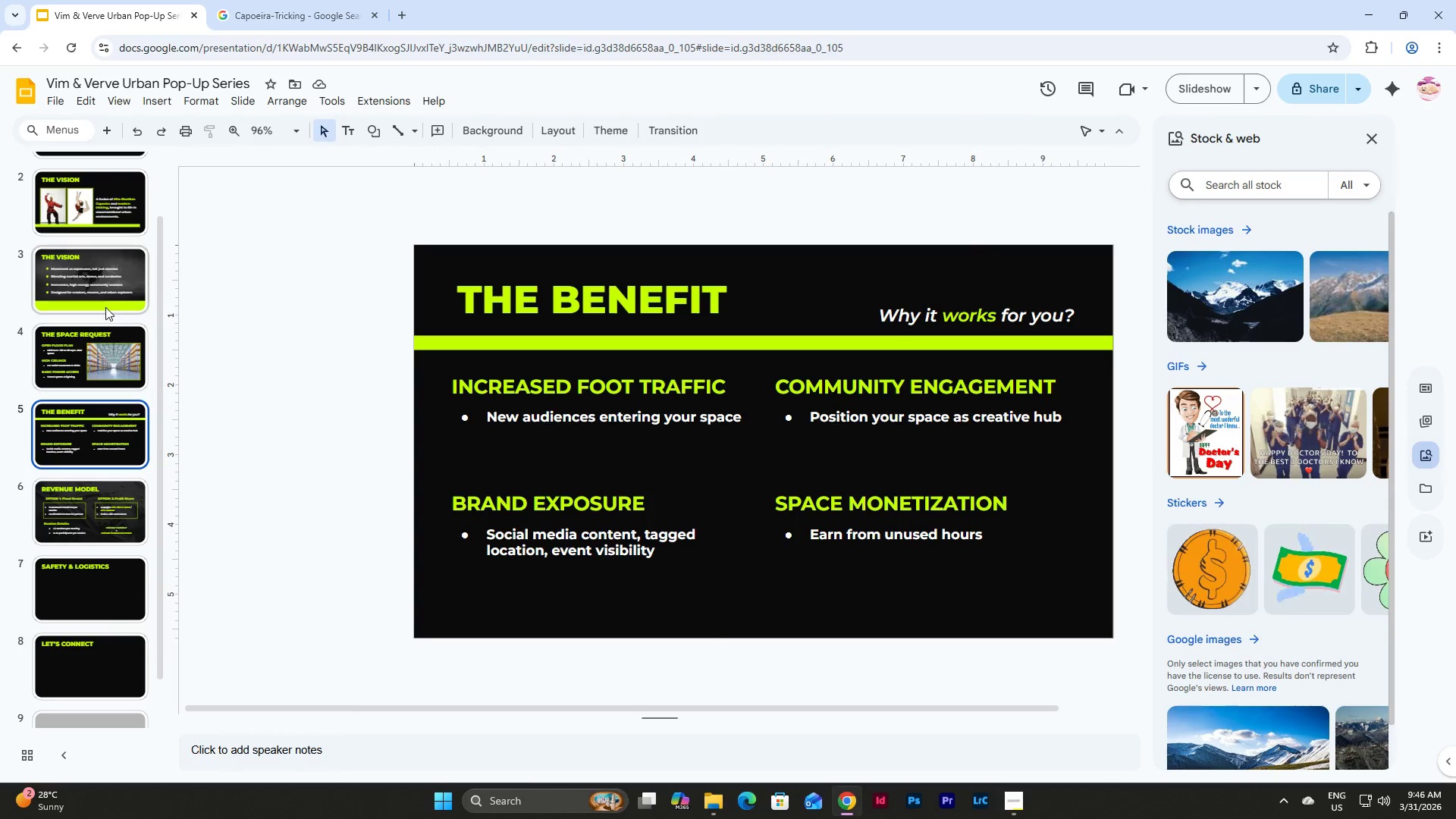 
scroll: coordinate [106, 414], scroll_direction: up, amount: 4.0
 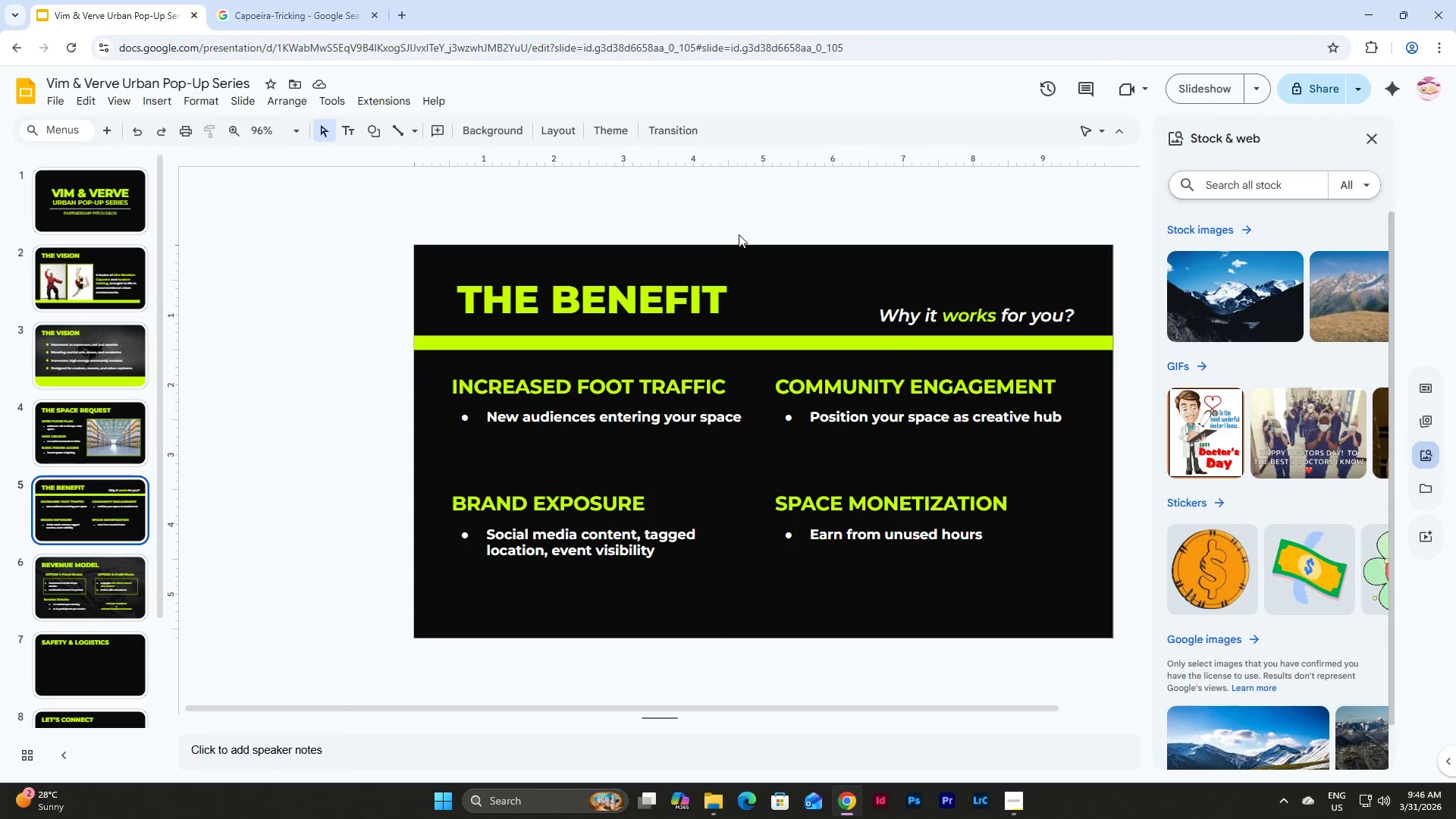 
scroll: coordinate [739, 234], scroll_direction: down, amount: 2.0
 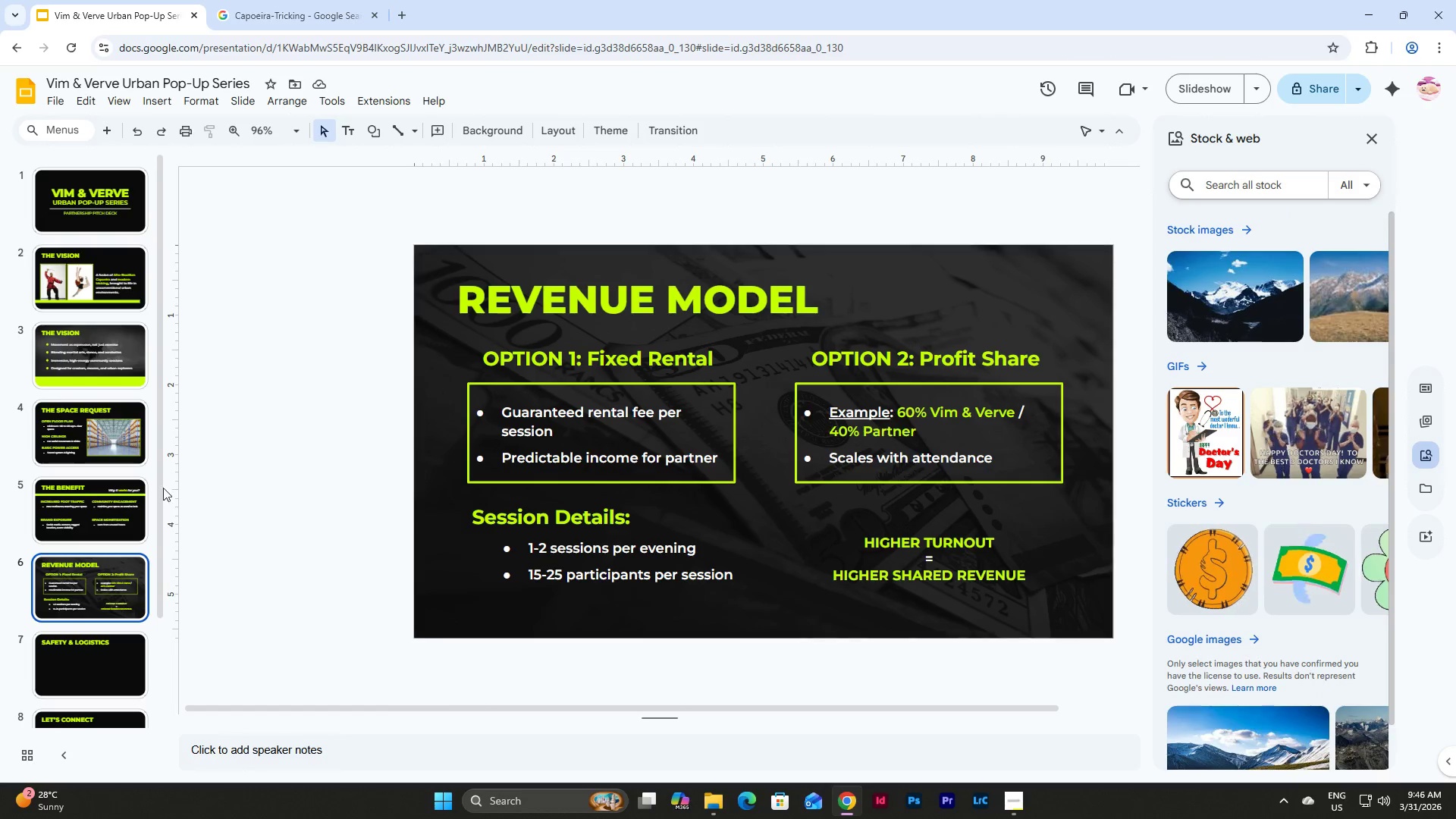 
left_click([102, 506])
 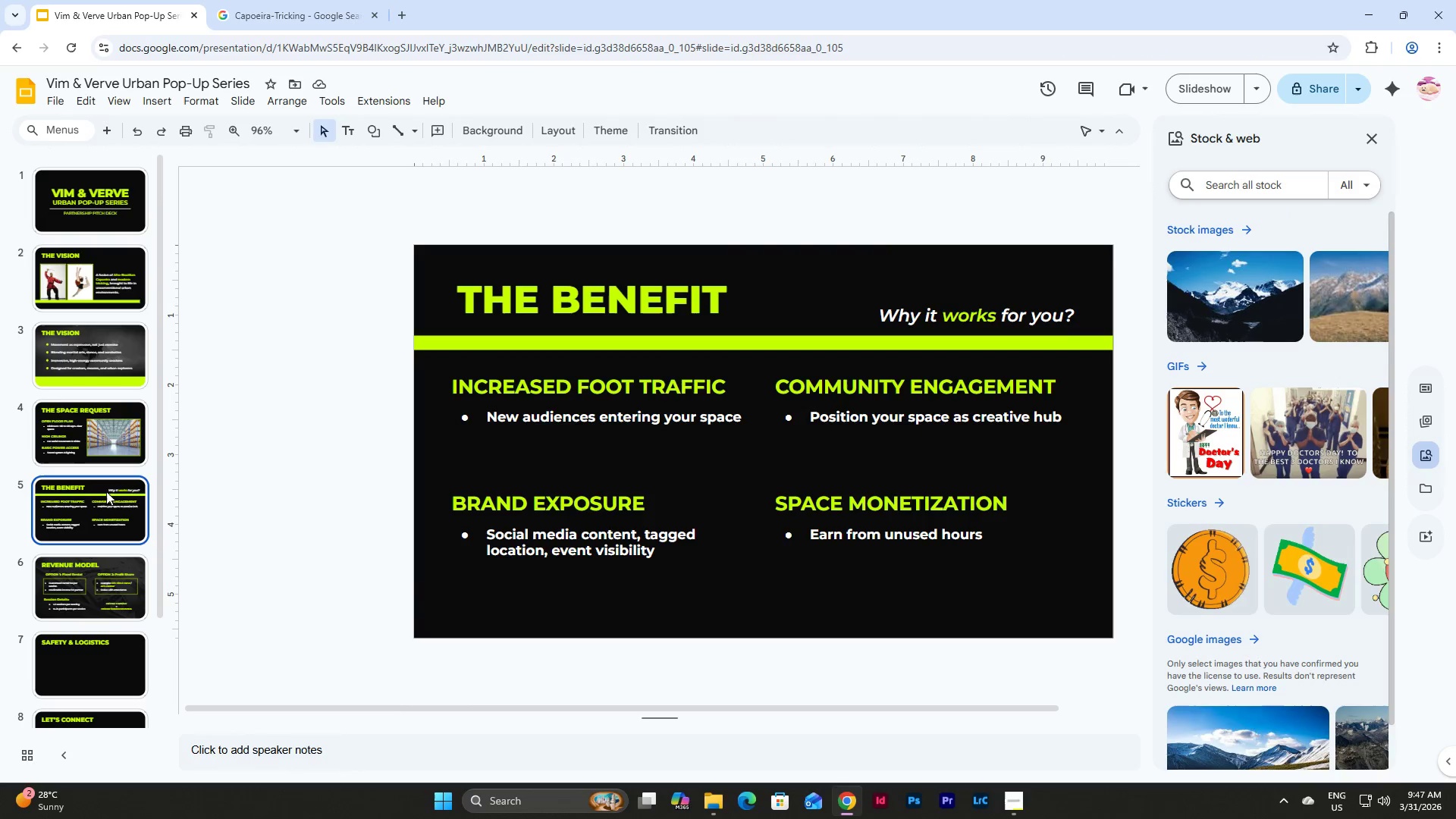 
key(Control+C)
 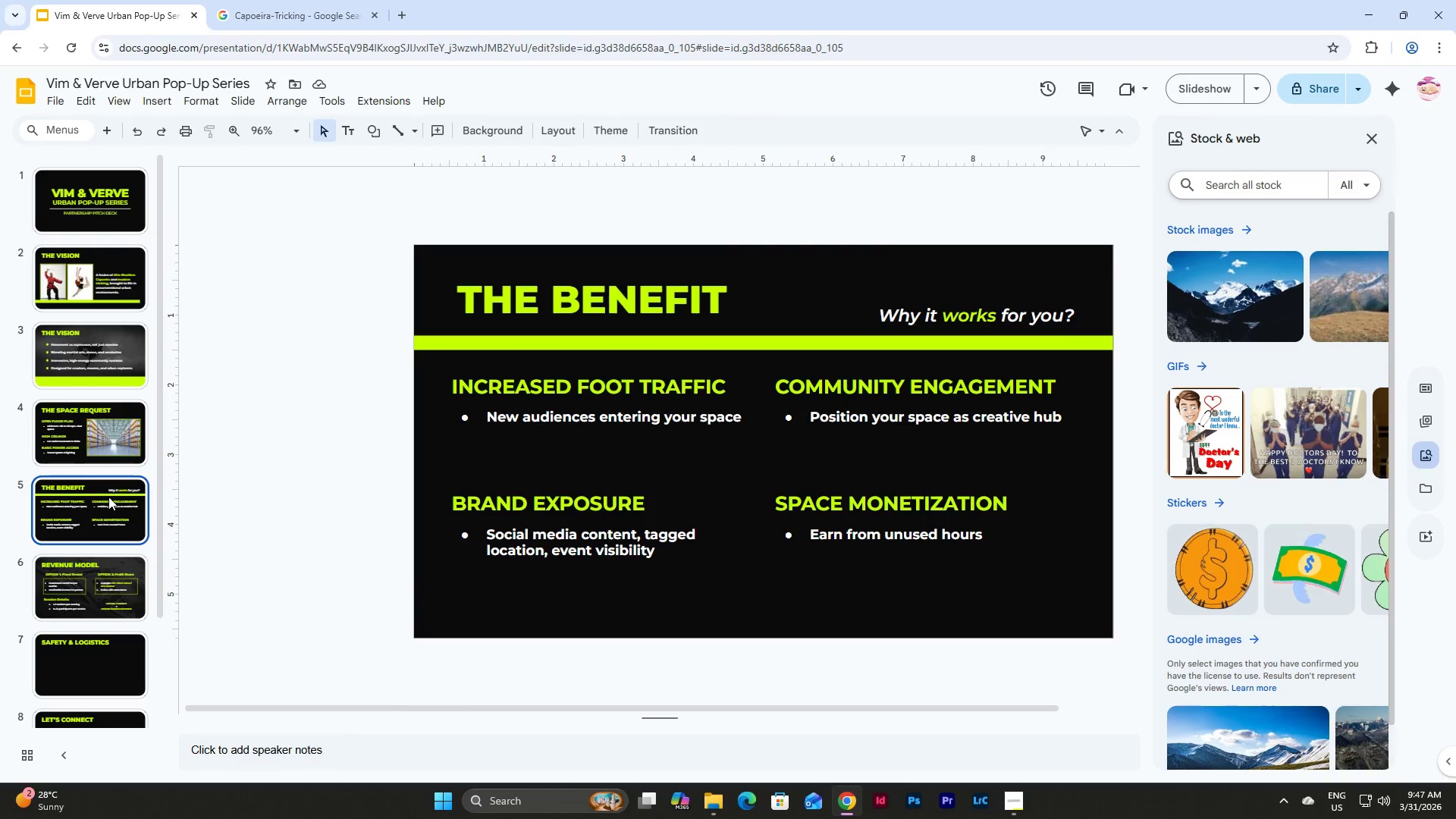 
left_click([108, 497])
 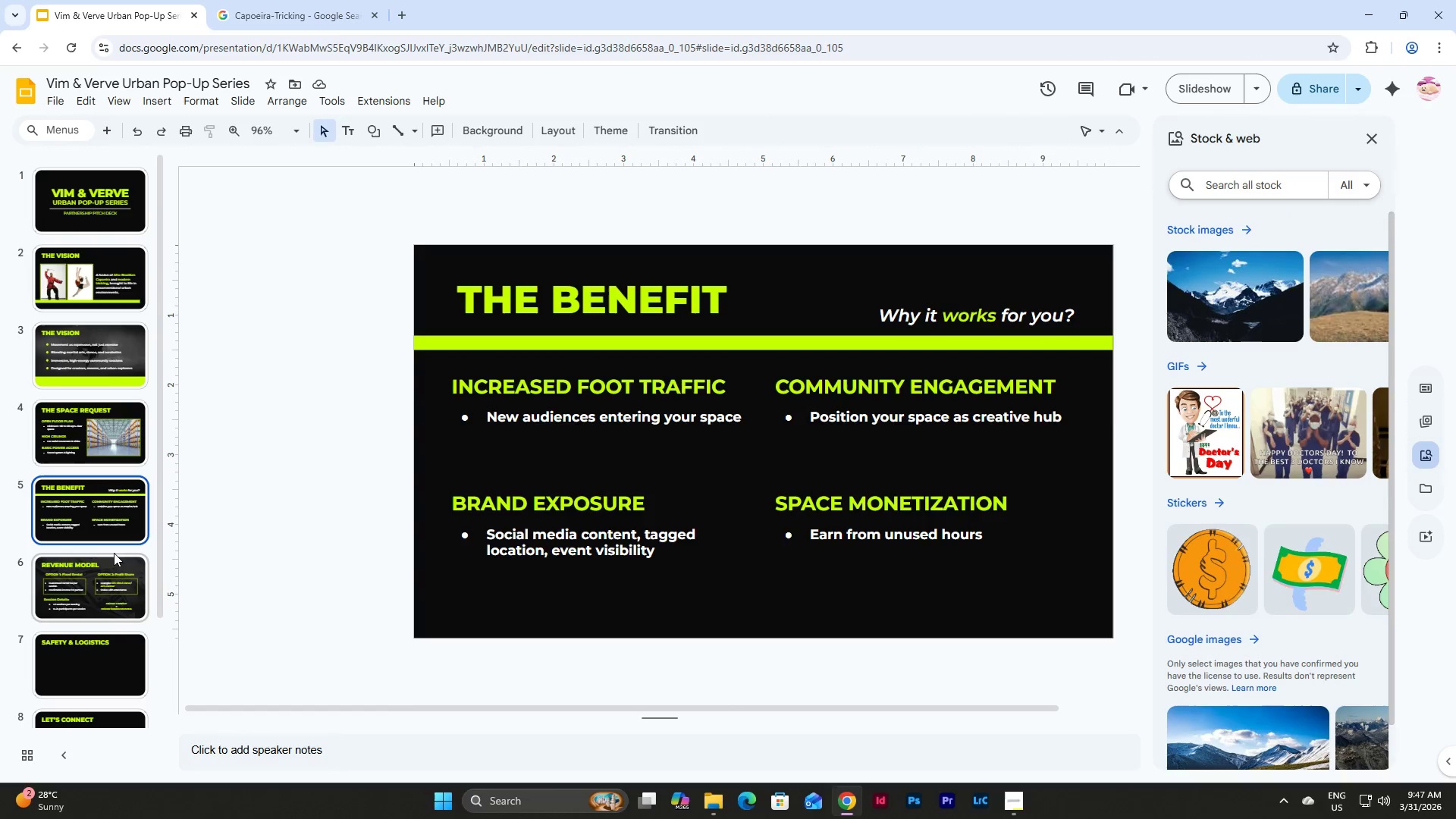 
left_click([111, 550])
 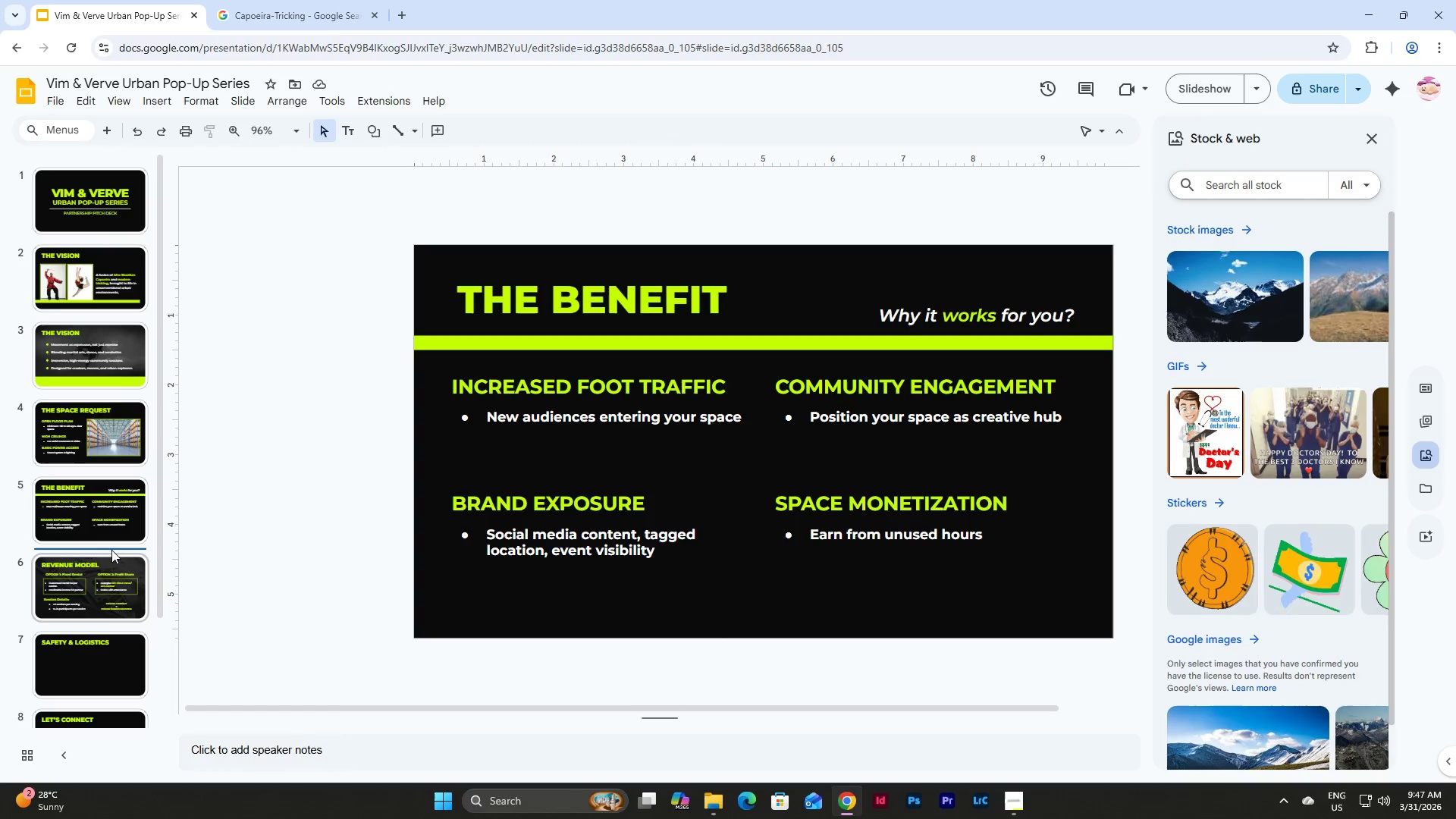 
key(Control+V)
 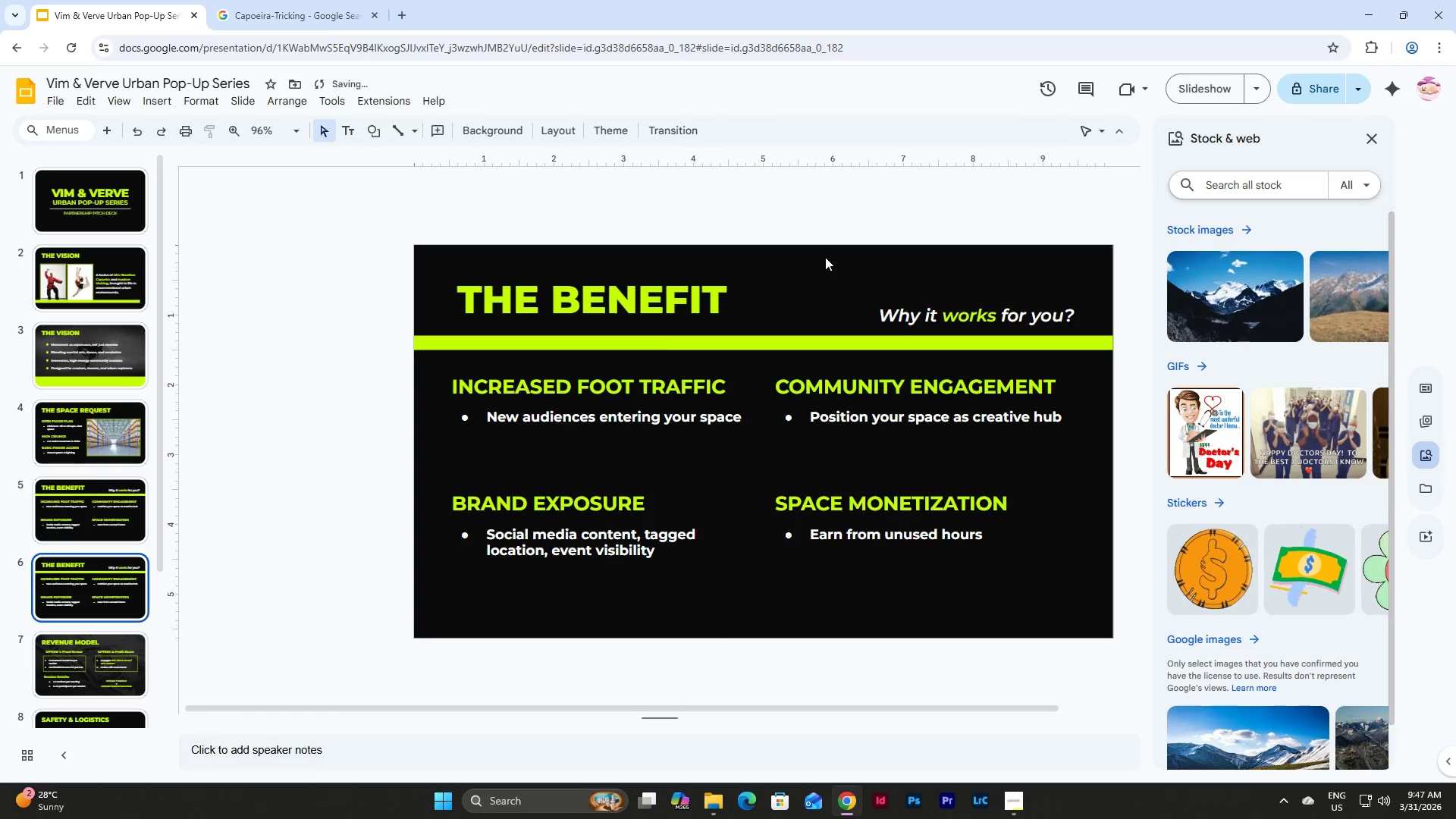 
left_click([77, 496])
 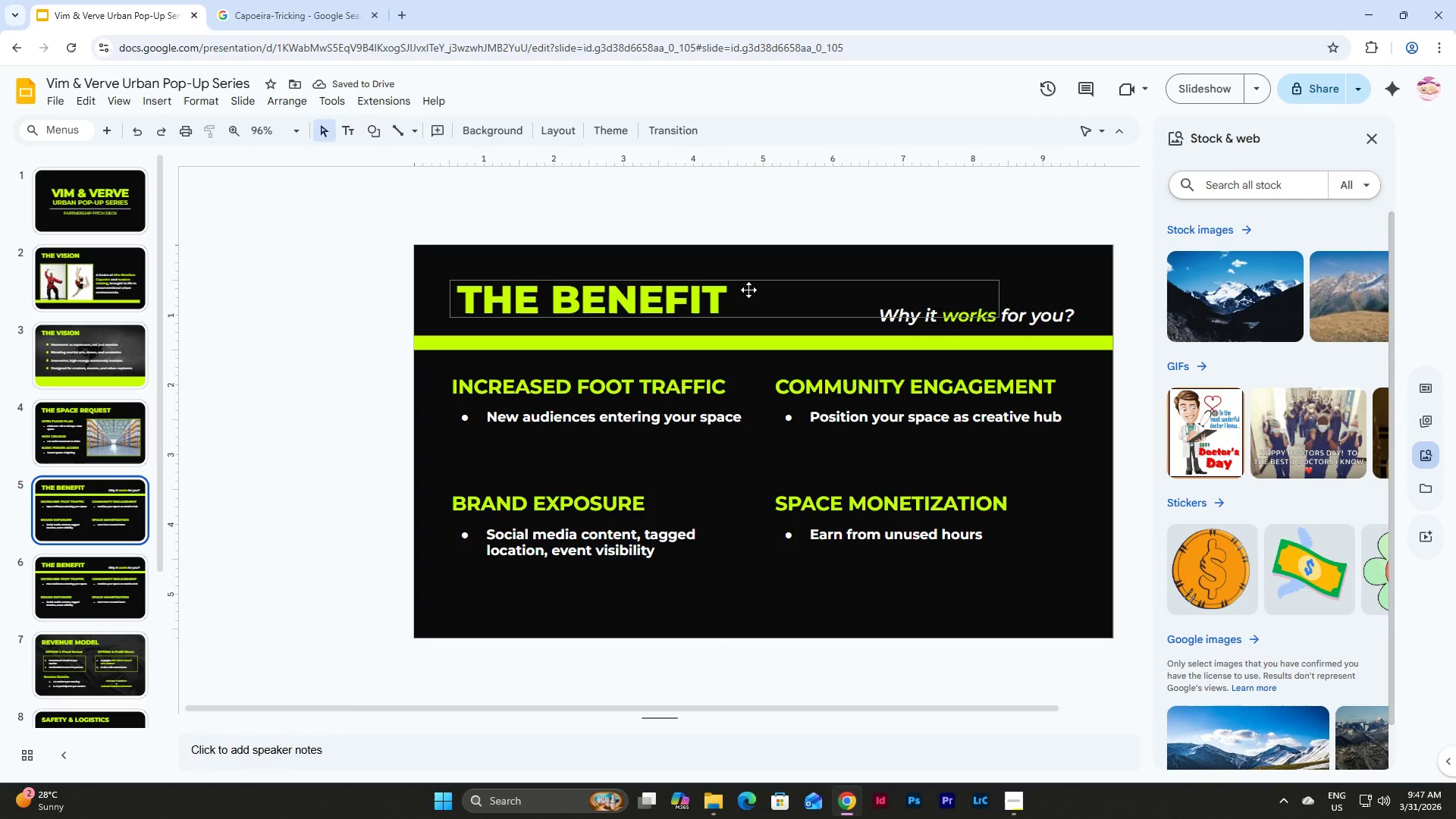 
hold_key(key=ShiftLeft, duration=1.5)
left_click([716, 301])
 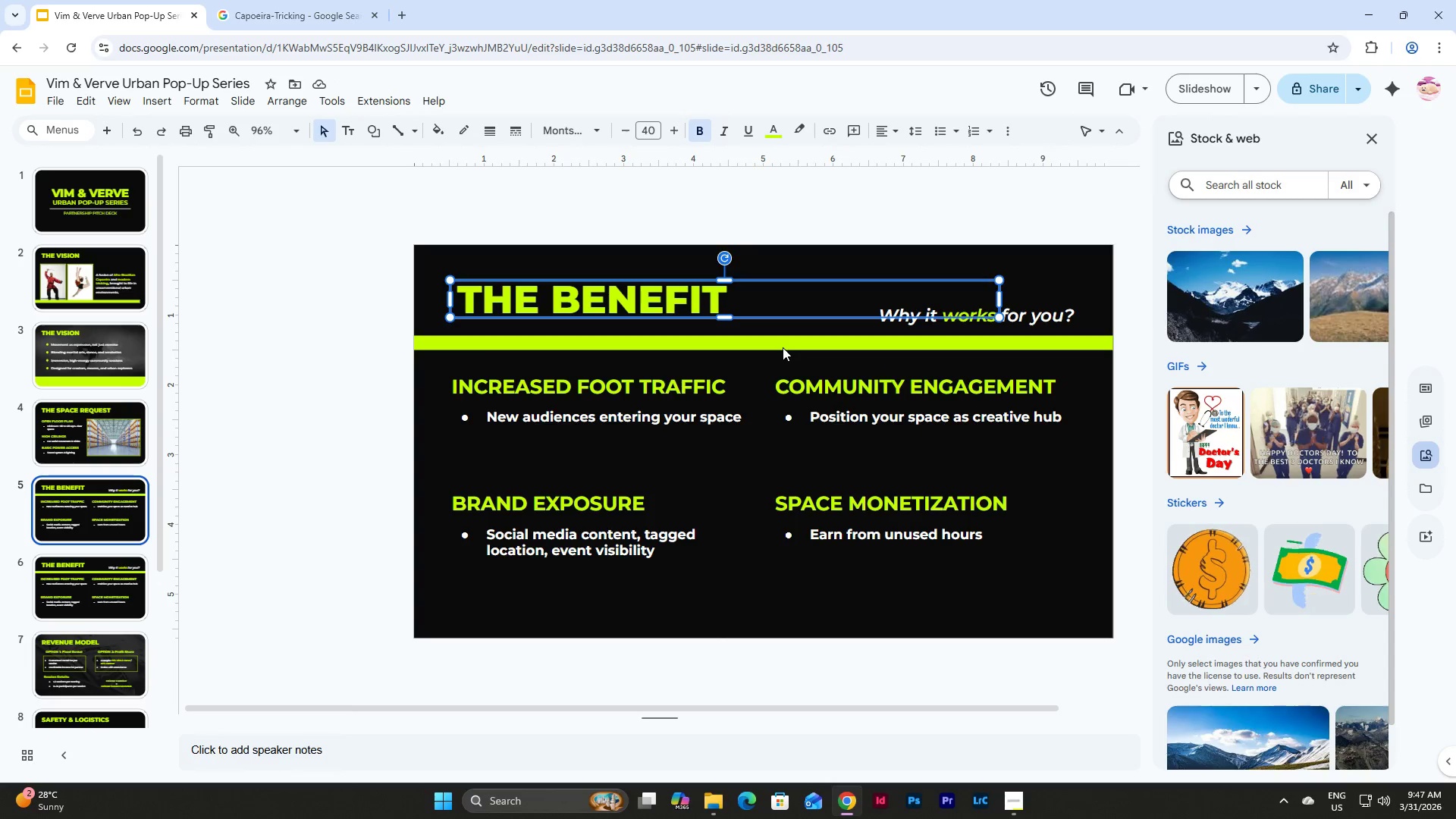 
hold_key(key=ShiftLeft, duration=1.5)
left_click([783, 344])
 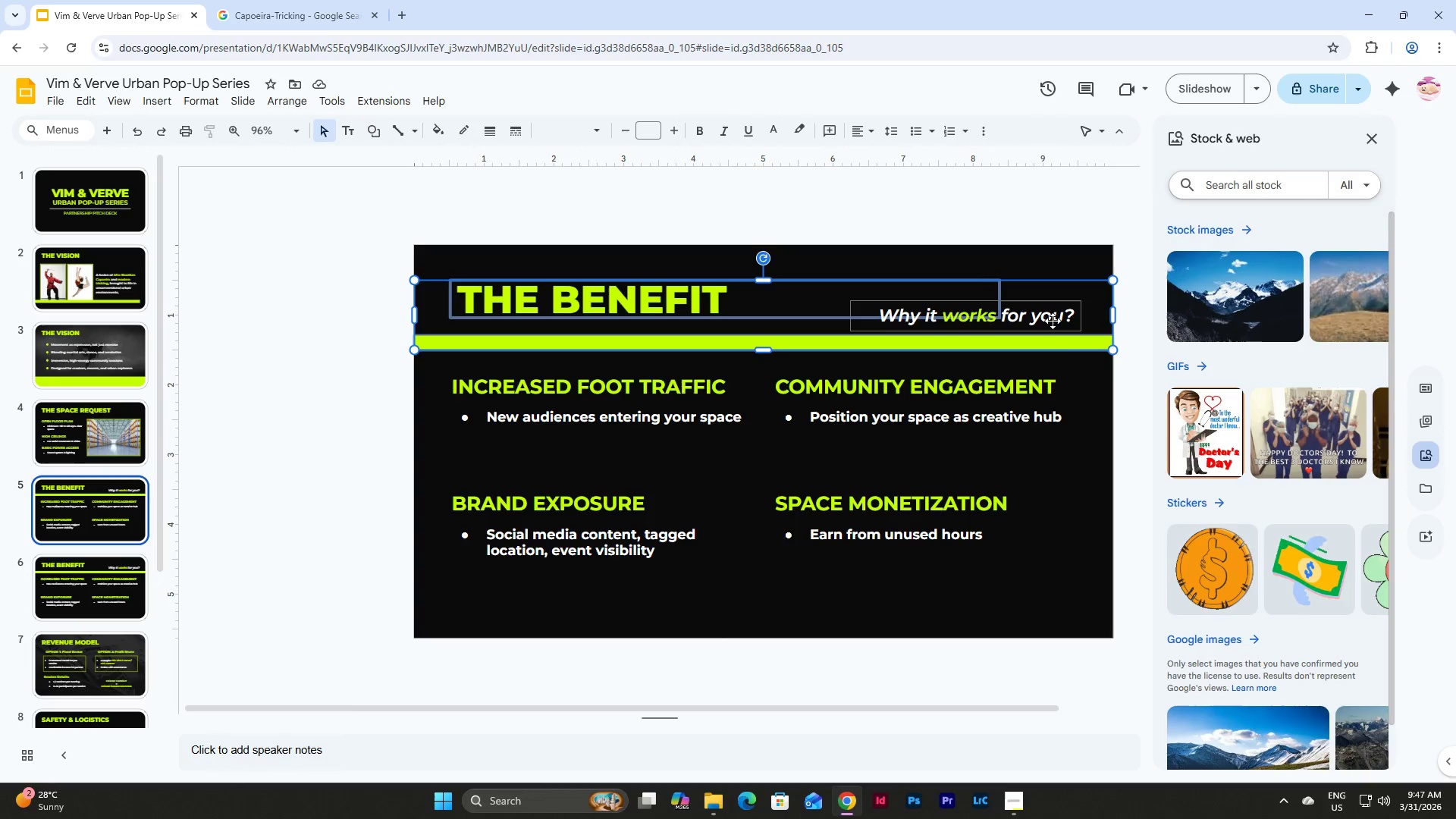 
hold_key(key=ShiftLeft, duration=1.53)
left_click([1053, 321])
 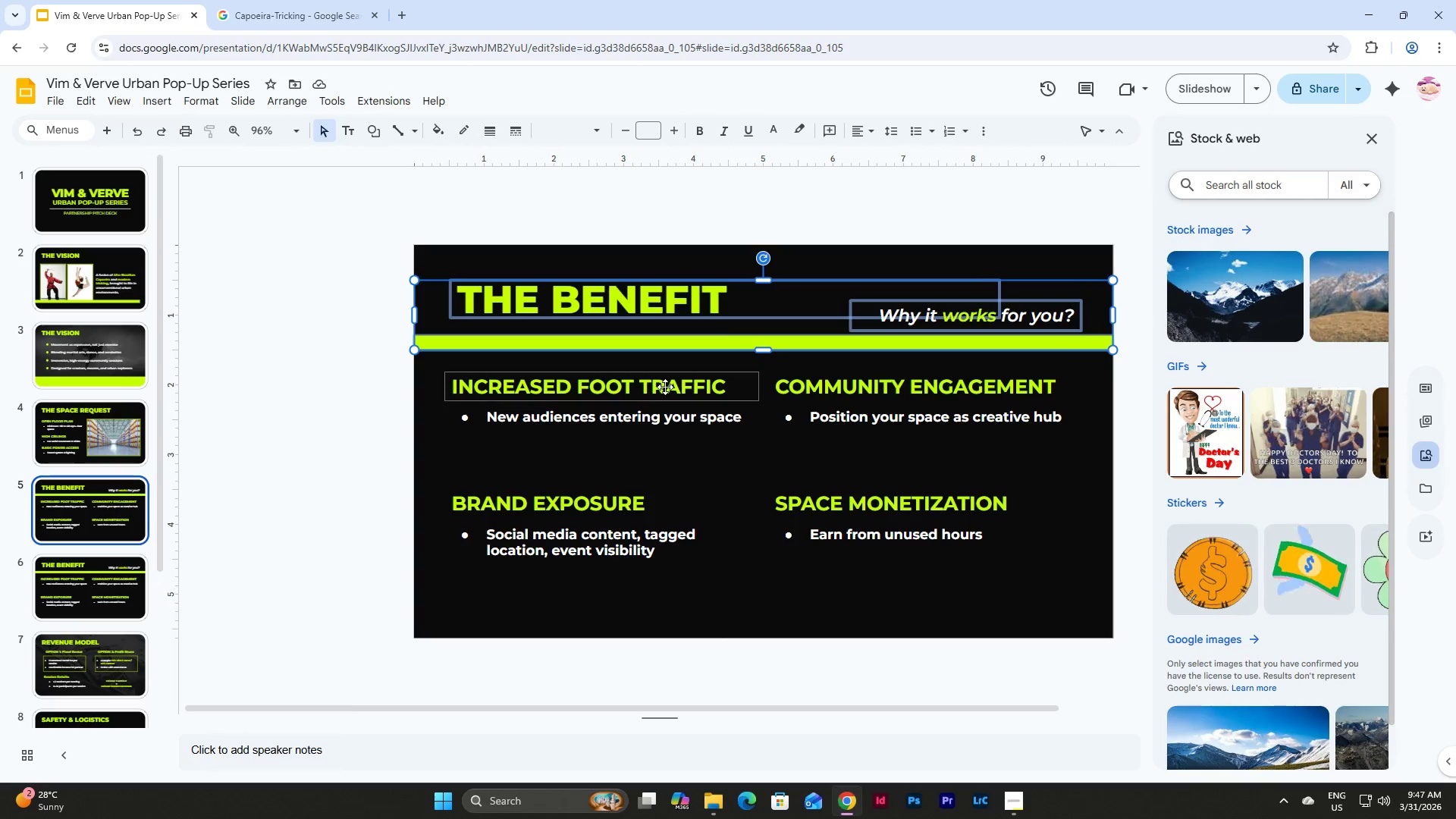 
left_click([665, 386])
 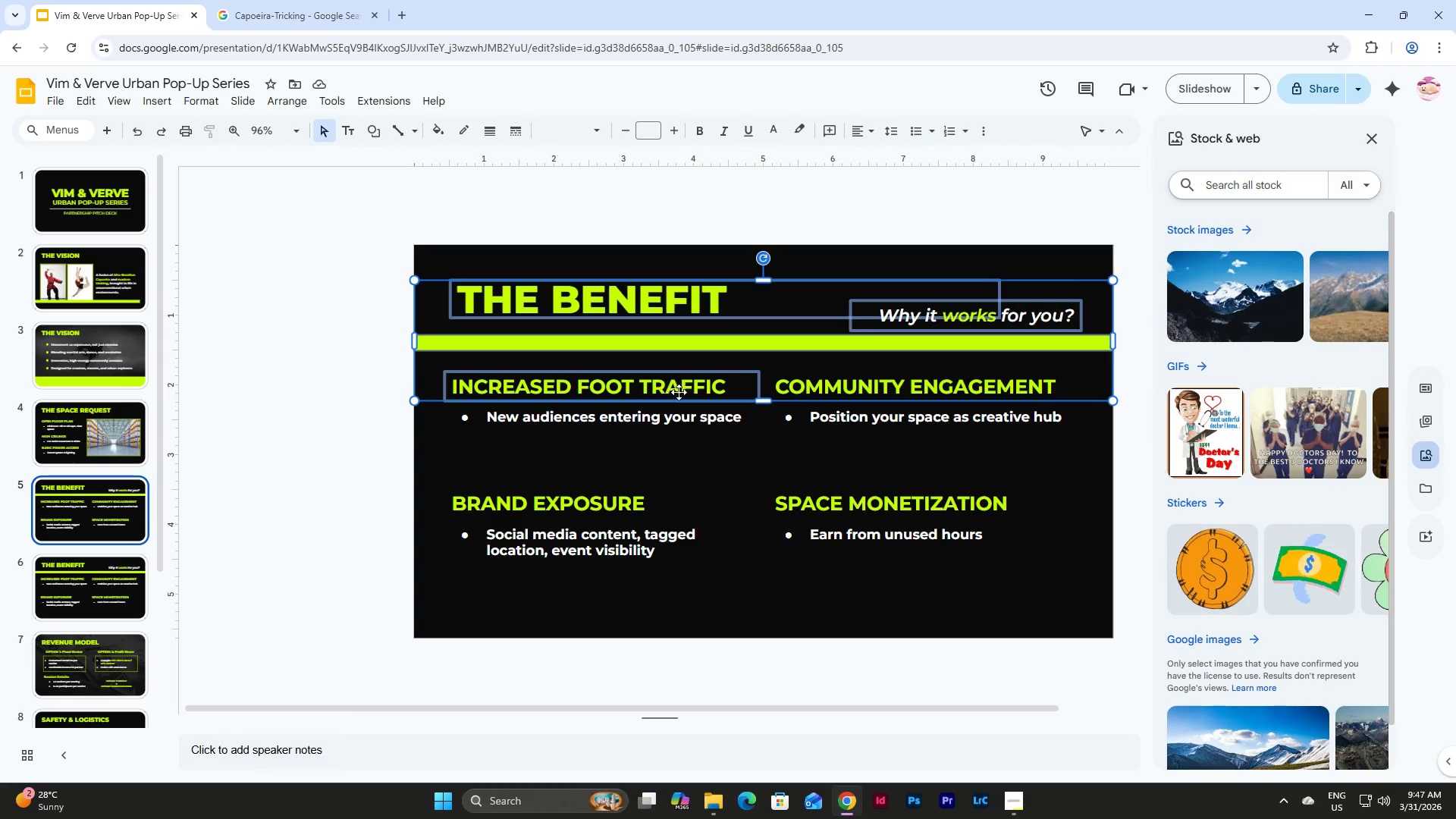 
hold_key(key=ShiftLeft, duration=1.52)
left_click([692, 423])
 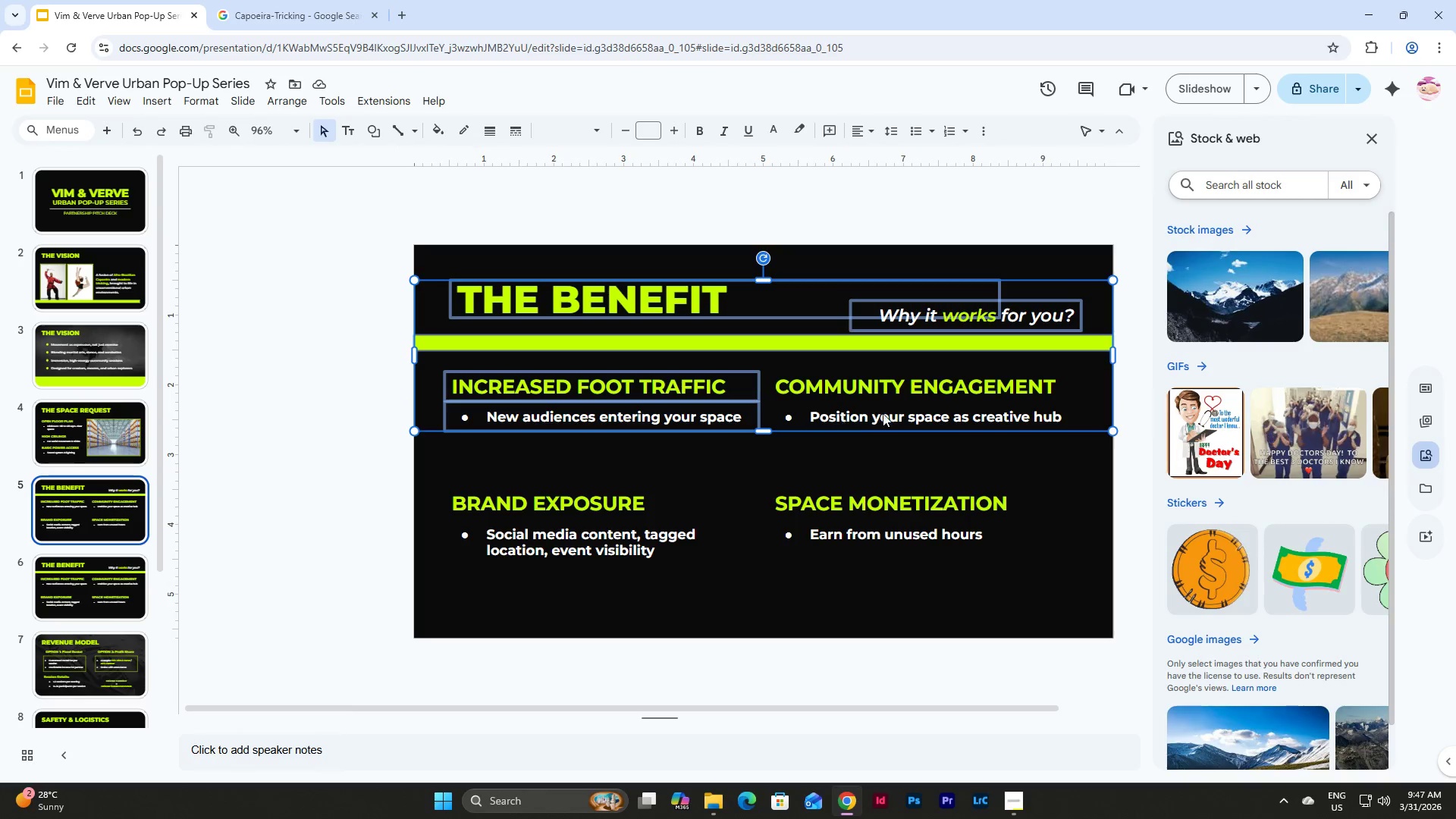 
left_click([884, 413])
 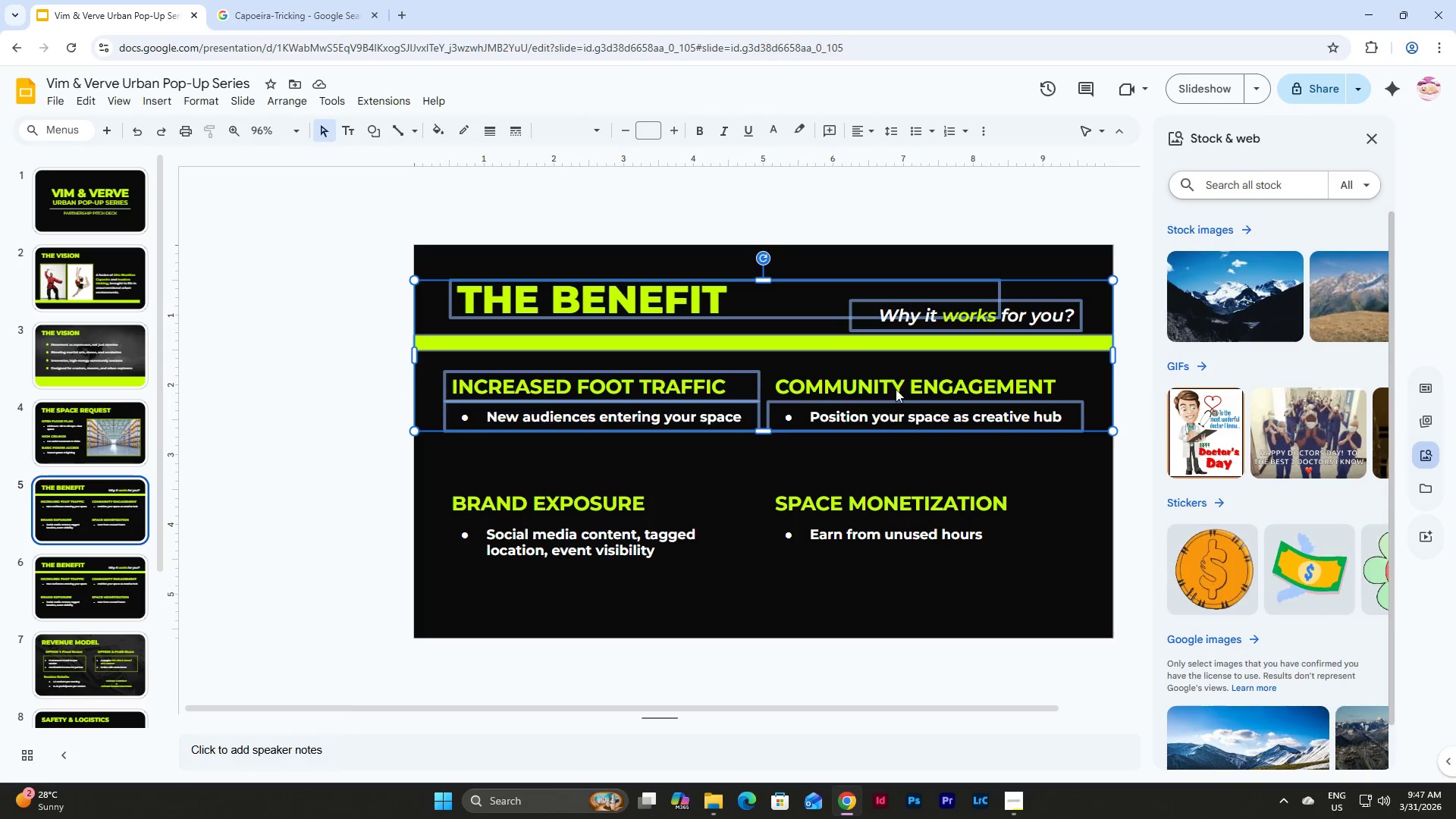 
double_click([896, 388])
 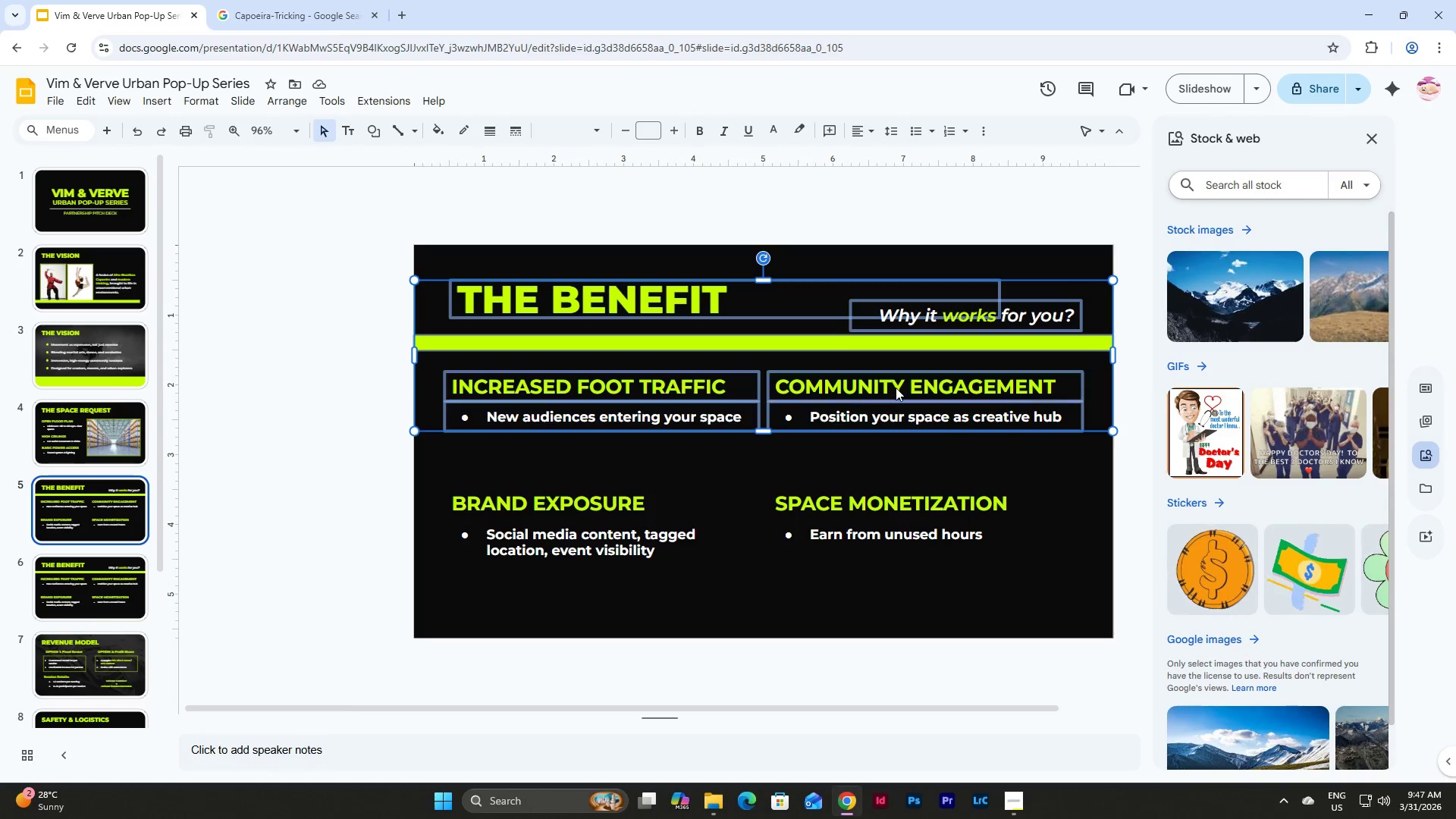 
hold_key(key=ShiftLeft, duration=1.52)
left_click([605, 501])
 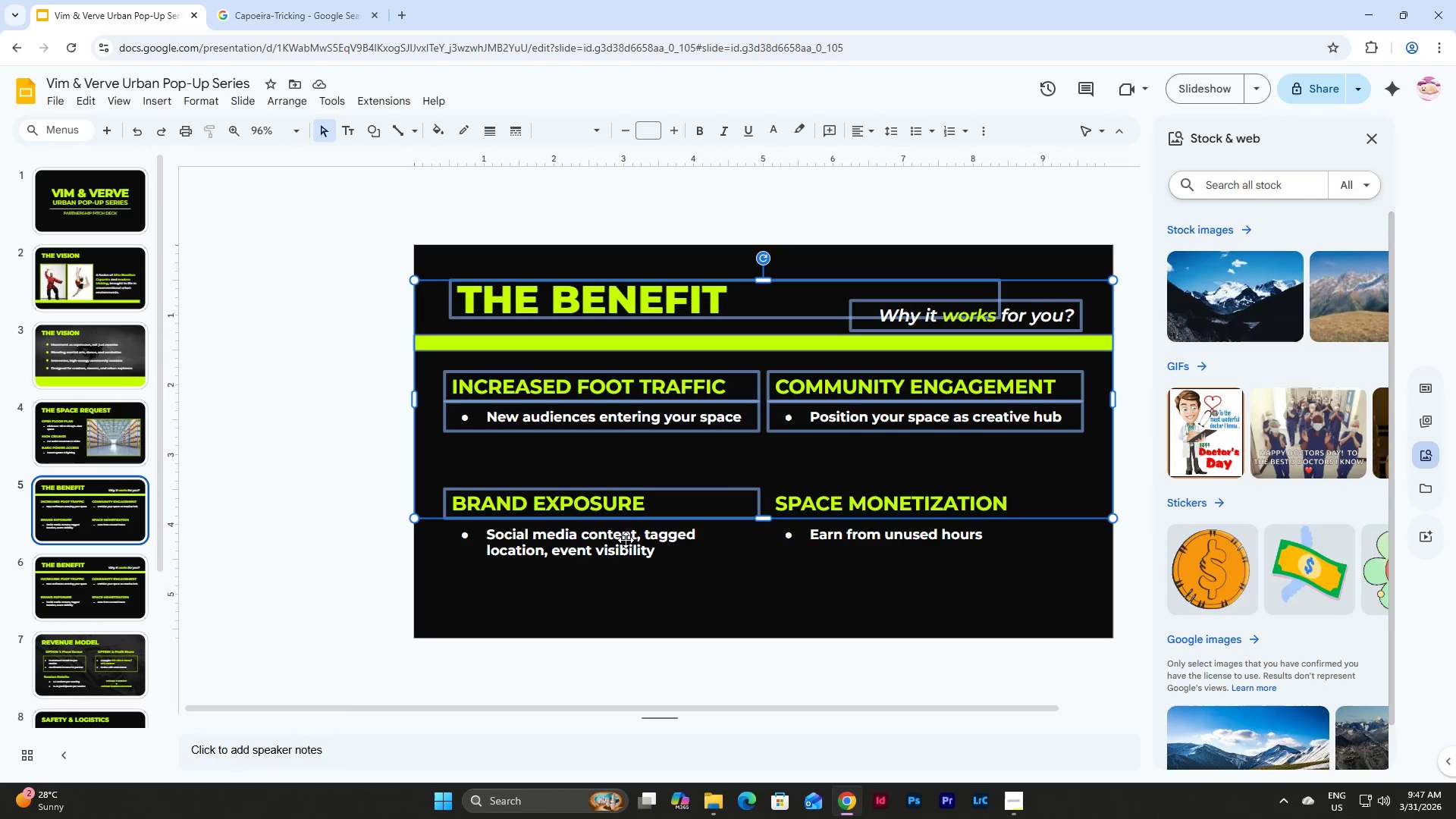 
double_click([626, 543])
 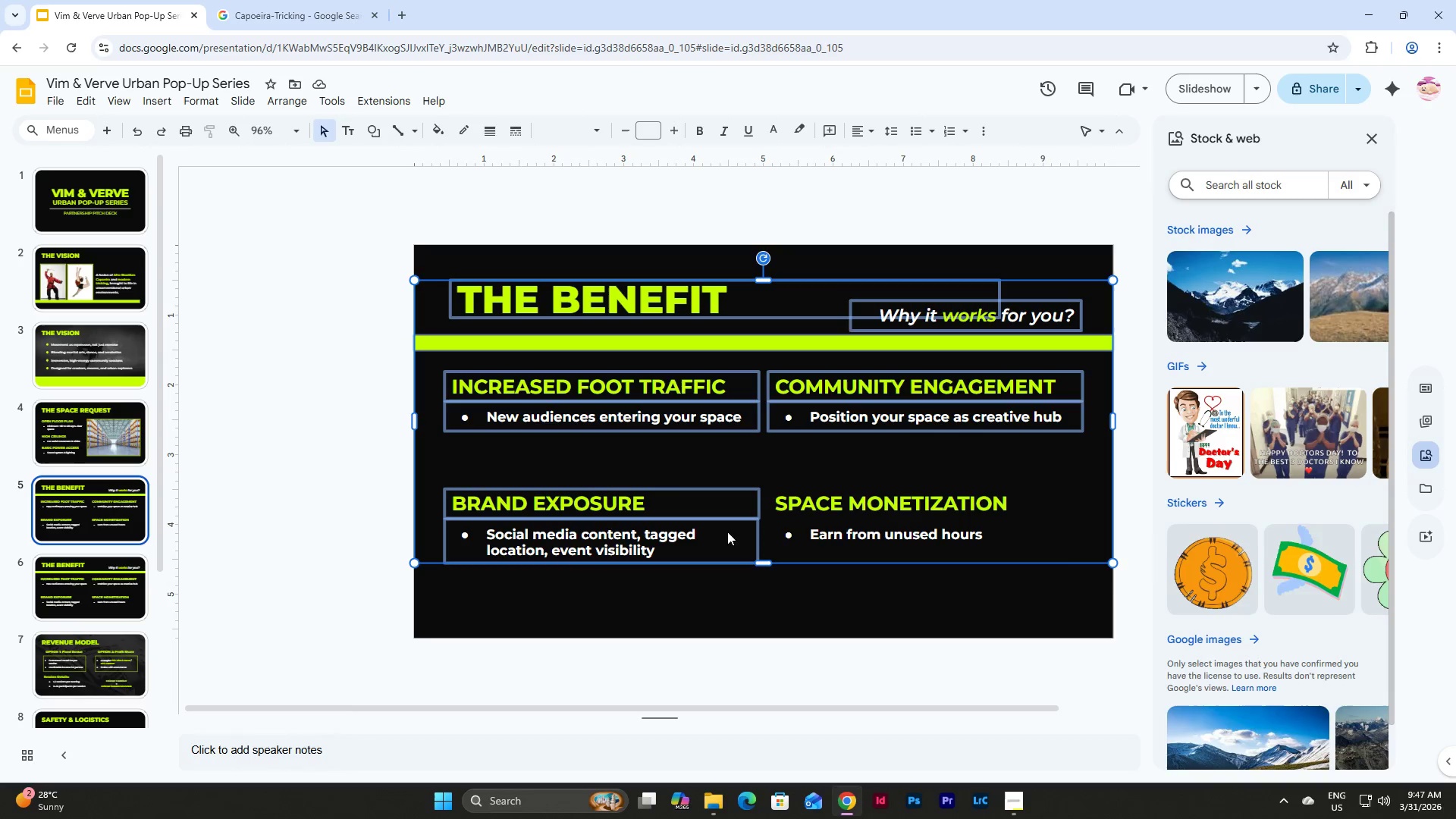 
hold_key(key=ShiftLeft, duration=0.72)
 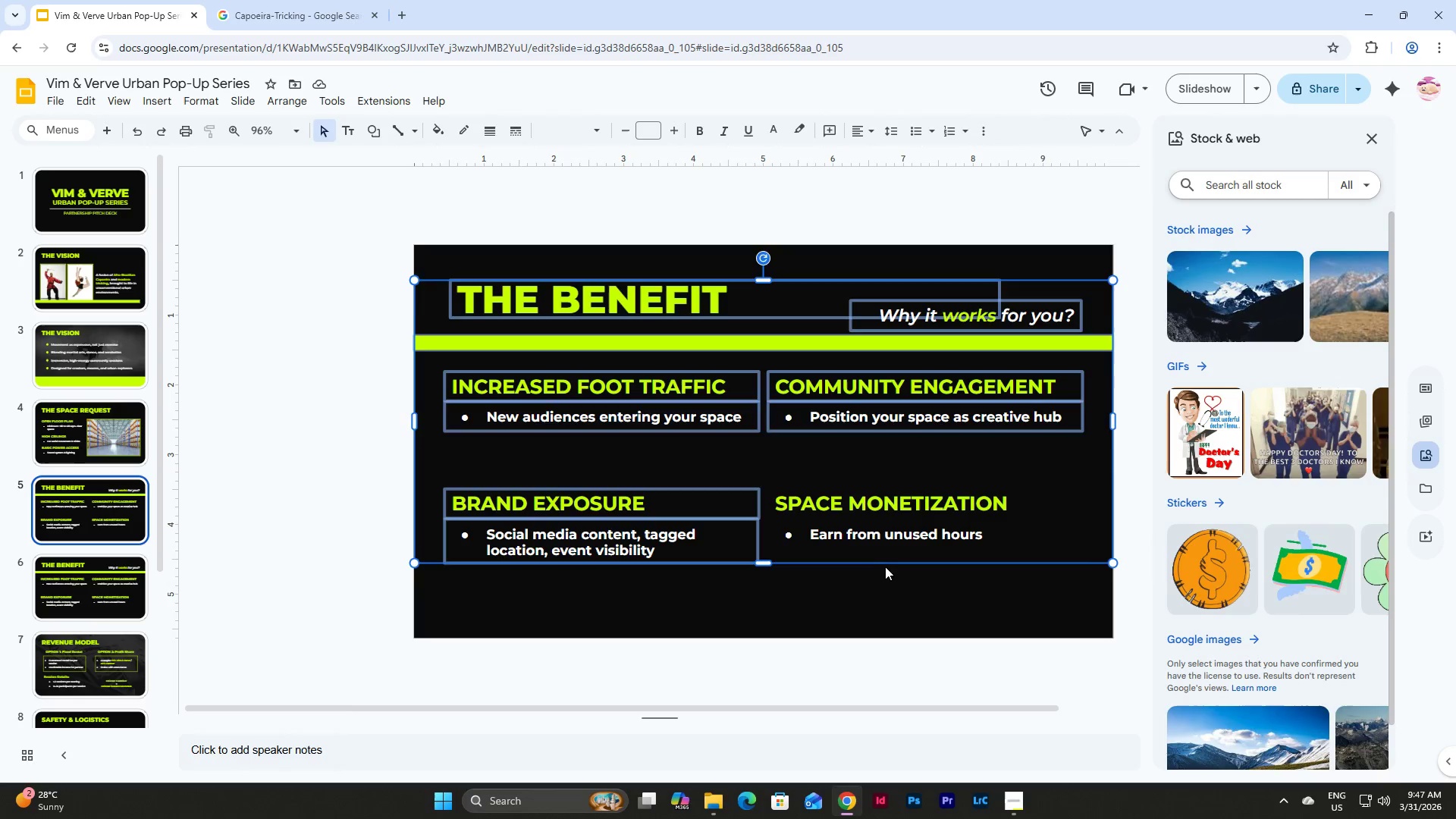 
left_click([885, 566])
 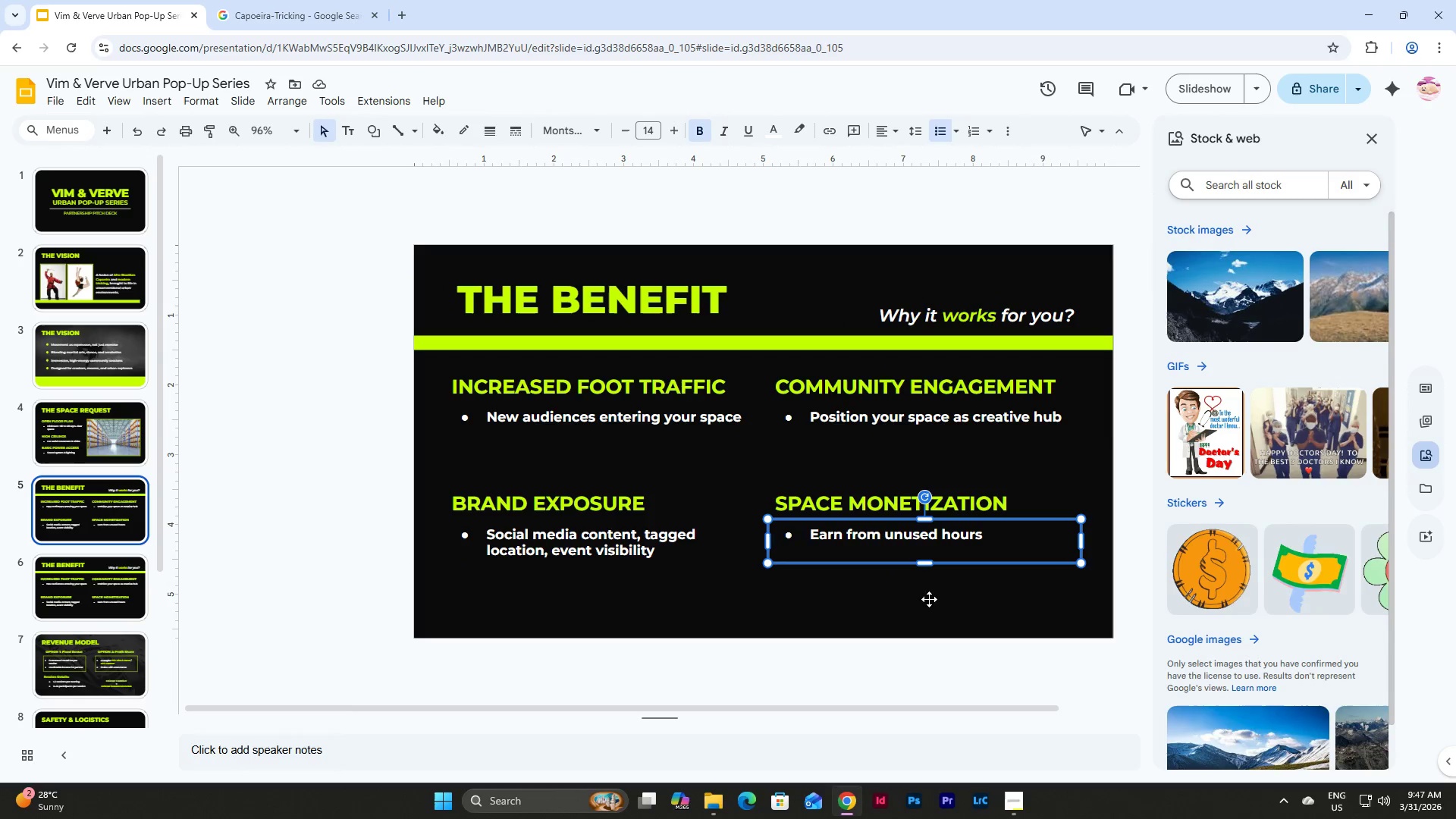 
left_click([930, 598])
 